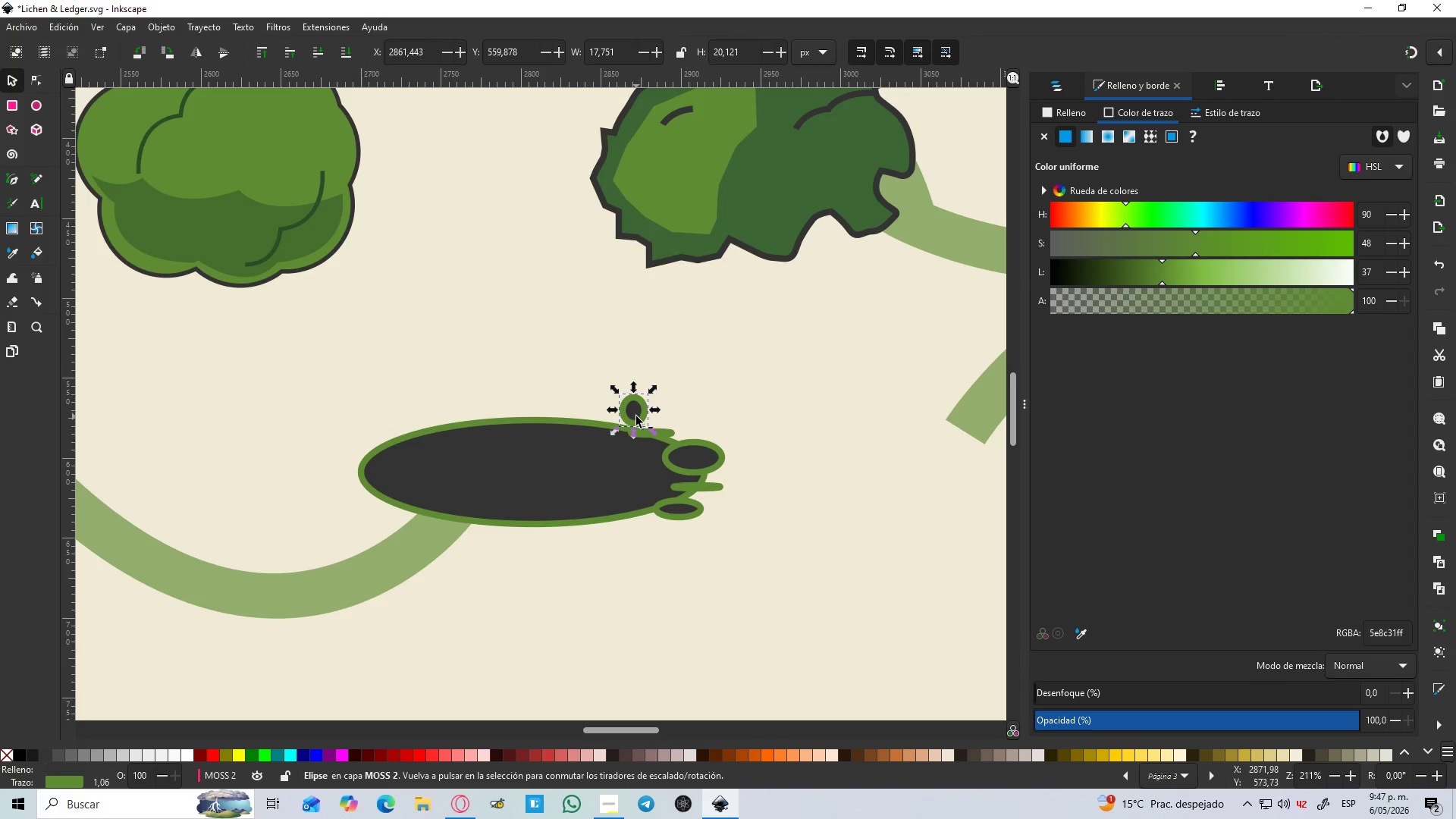 
left_click_drag(start_coordinate=[636, 416], to_coordinate=[621, 431])
 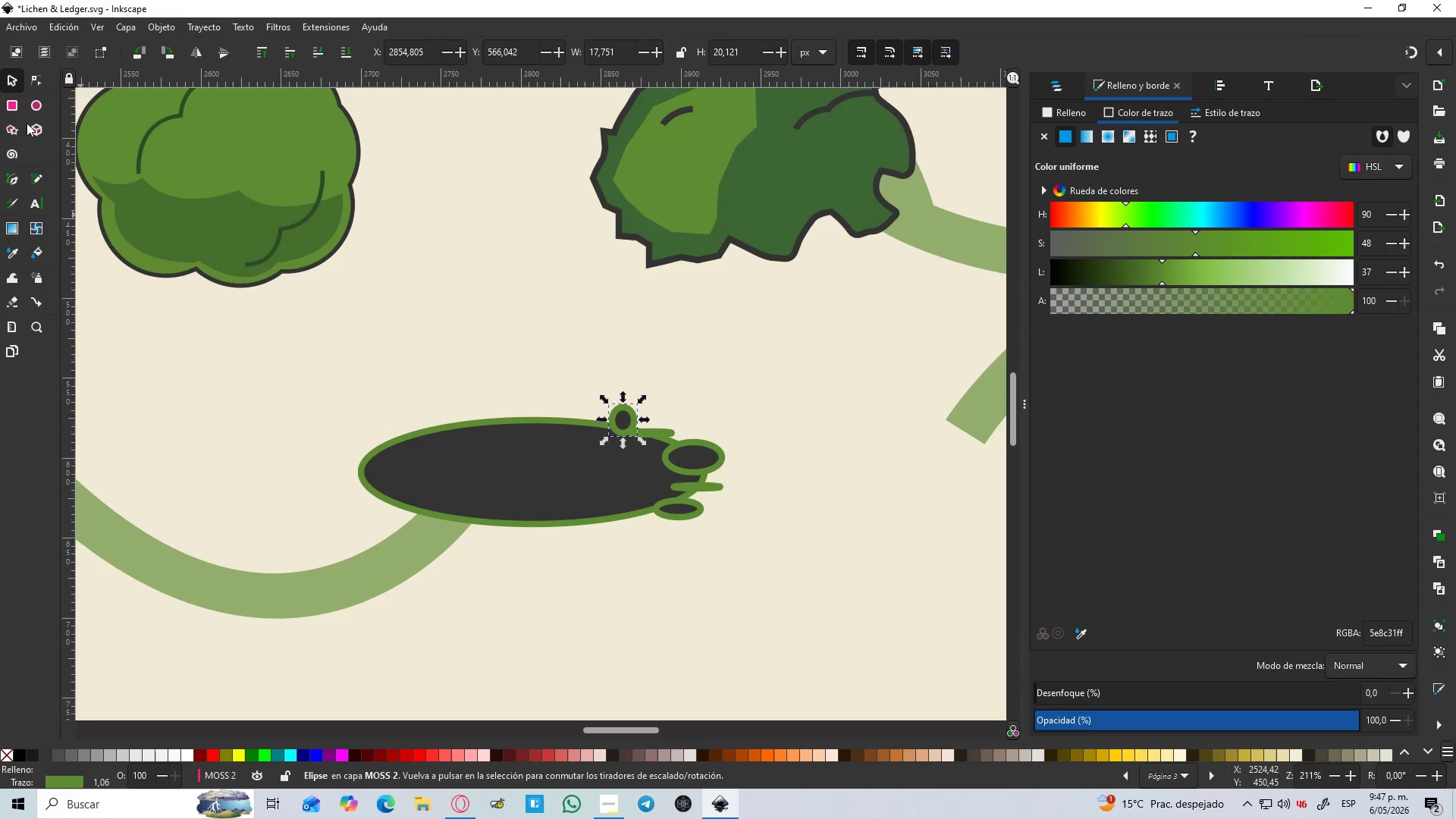 
left_click([34, 109])
 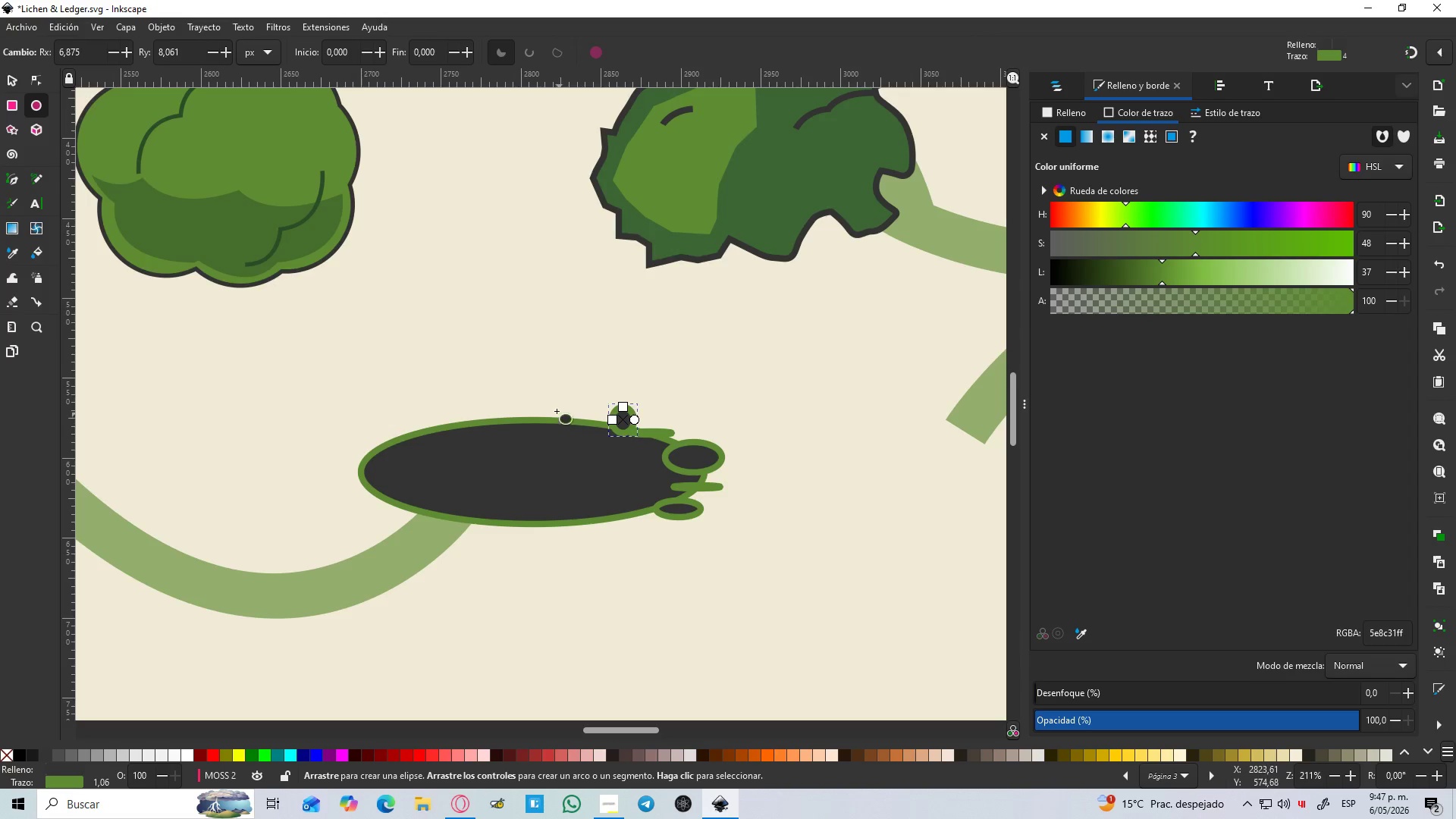 
left_click_drag(start_coordinate=[551, 404], to_coordinate=[600, 437])
 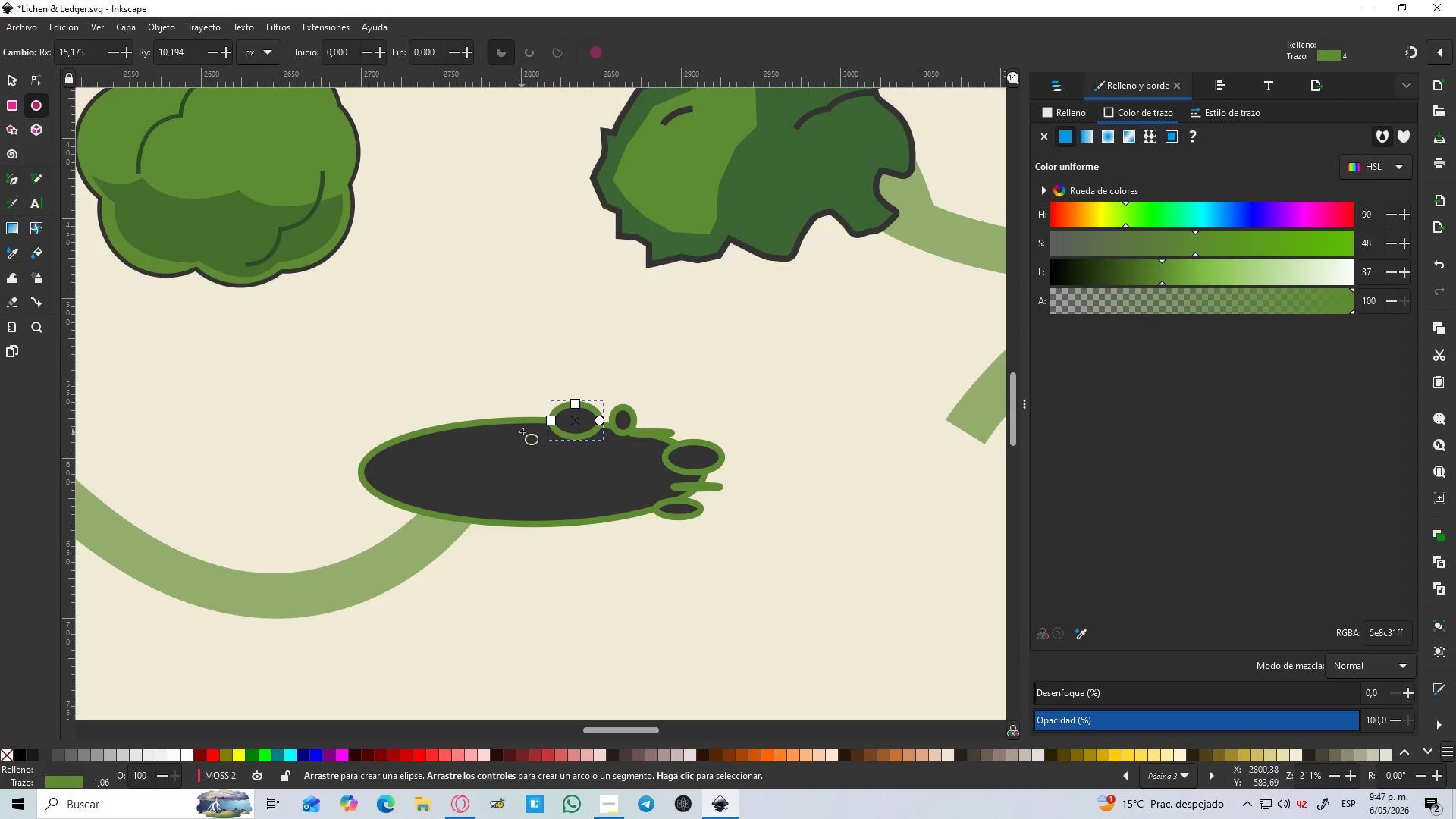 
left_click_drag(start_coordinate=[522, 430], to_coordinate=[486, 391])
 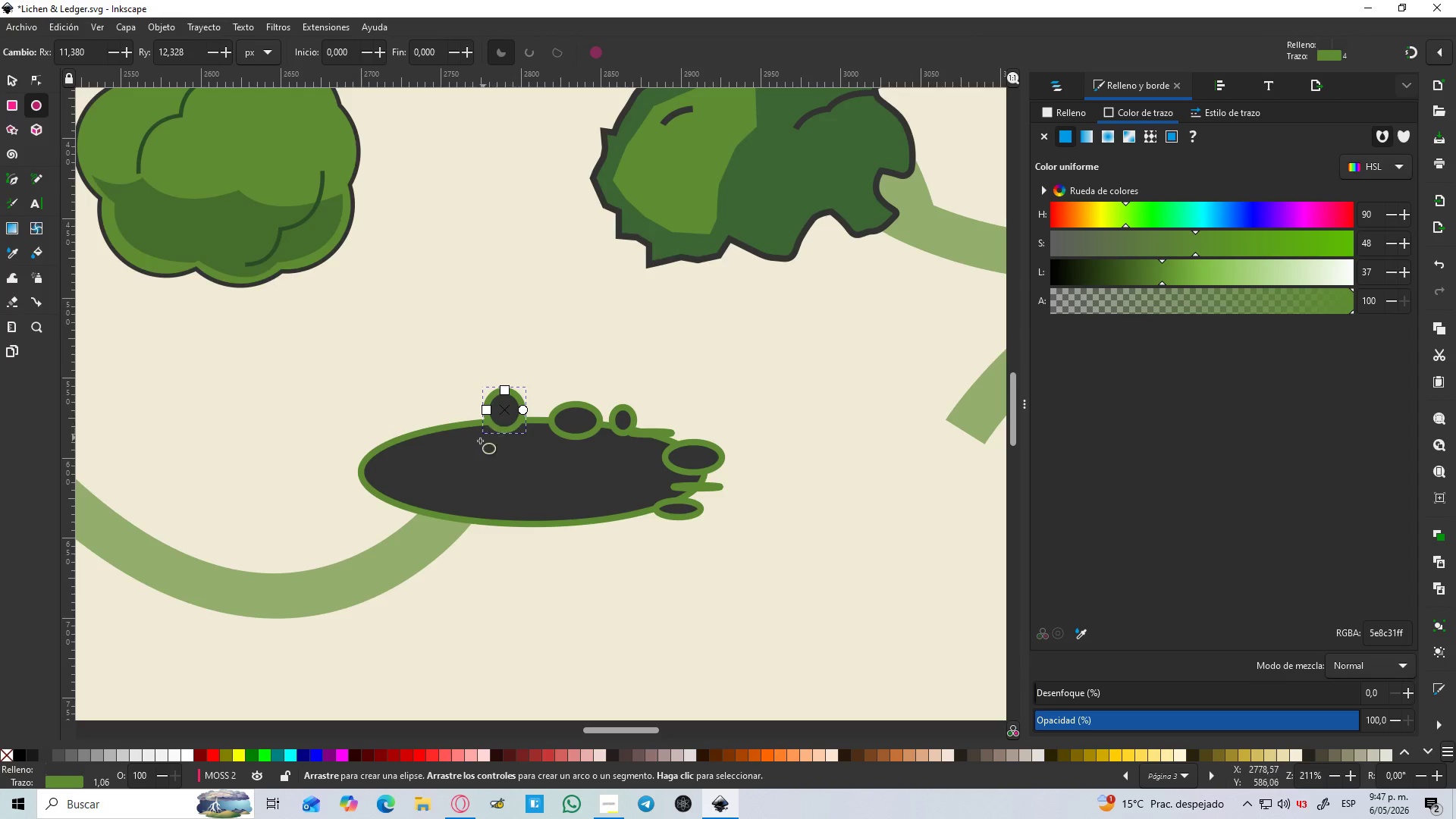 
left_click_drag(start_coordinate=[477, 441], to_coordinate=[457, 382])
 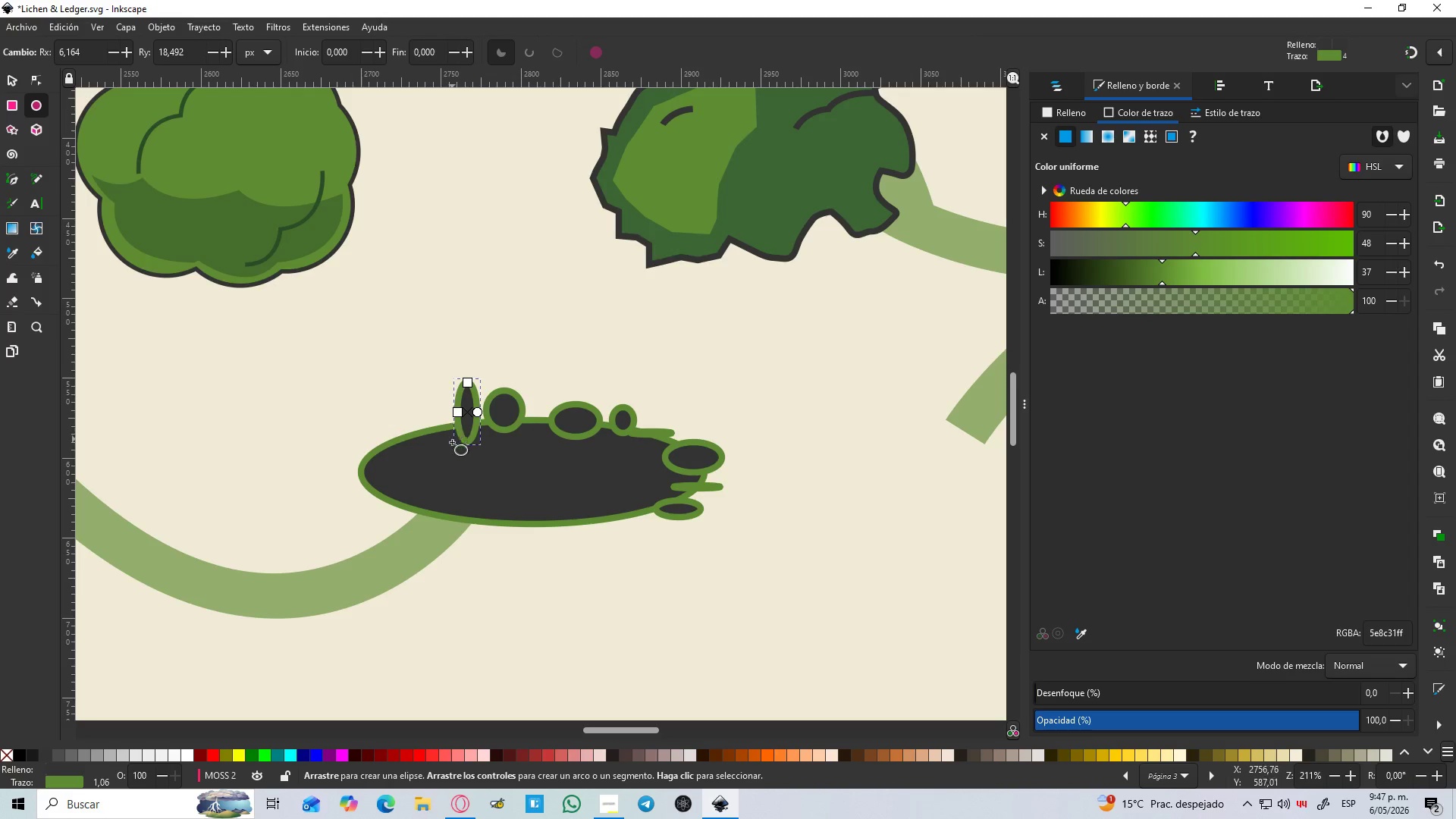 
left_click_drag(start_coordinate=[449, 447], to_coordinate=[408, 415])
 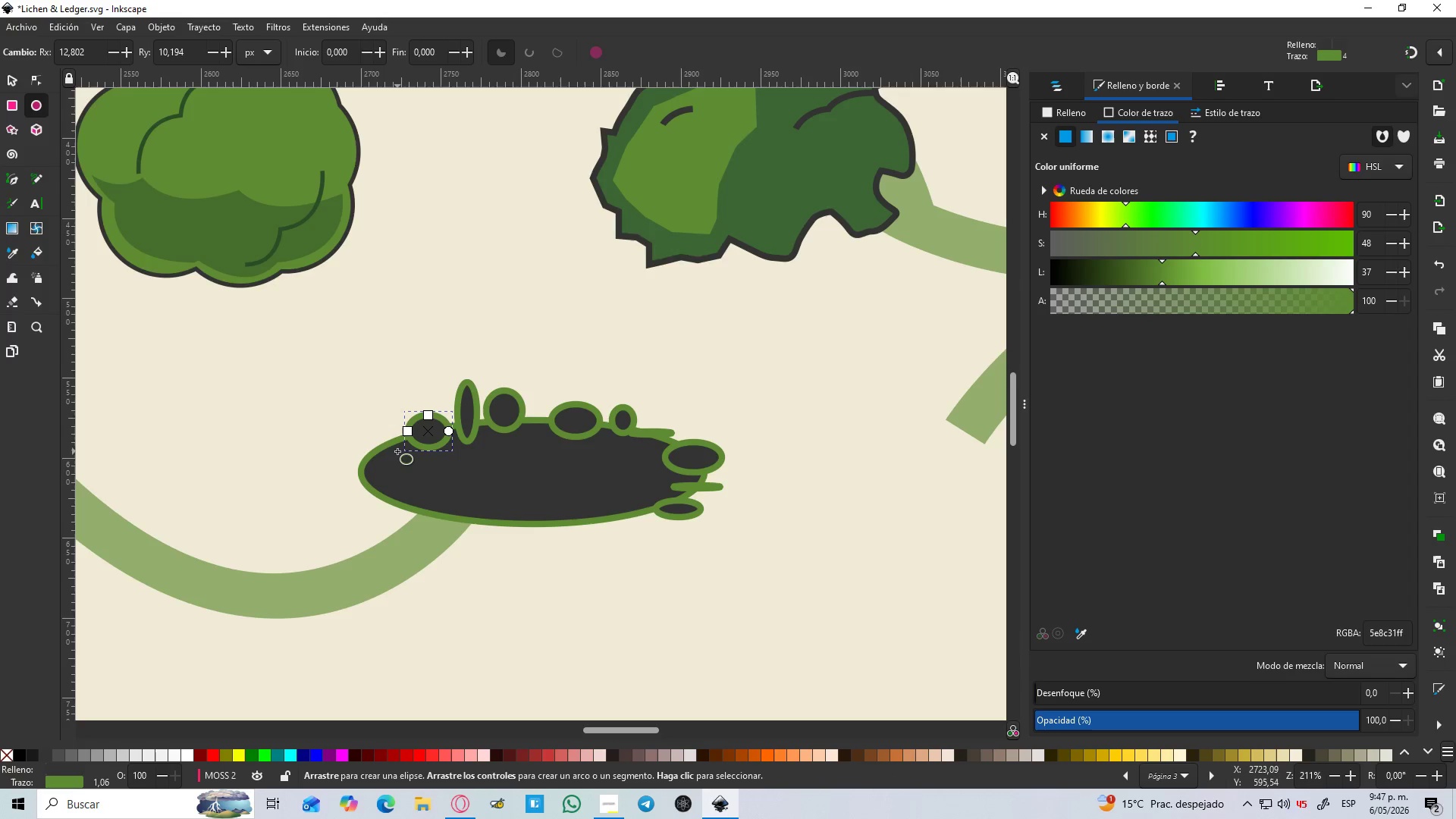 
left_click_drag(start_coordinate=[396, 453], to_coordinate=[362, 435])
 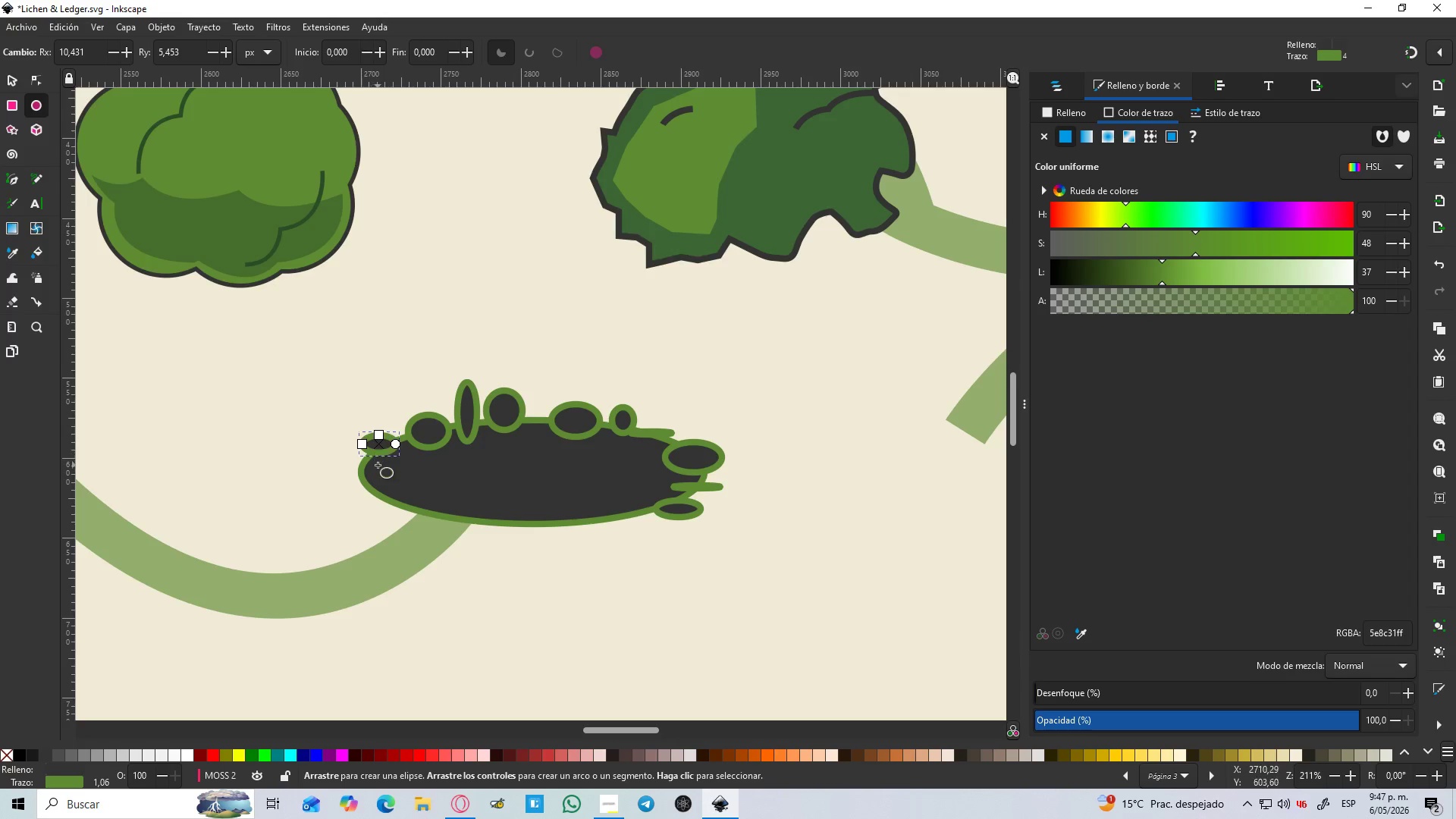 
left_click_drag(start_coordinate=[378, 466], to_coordinate=[331, 466])
 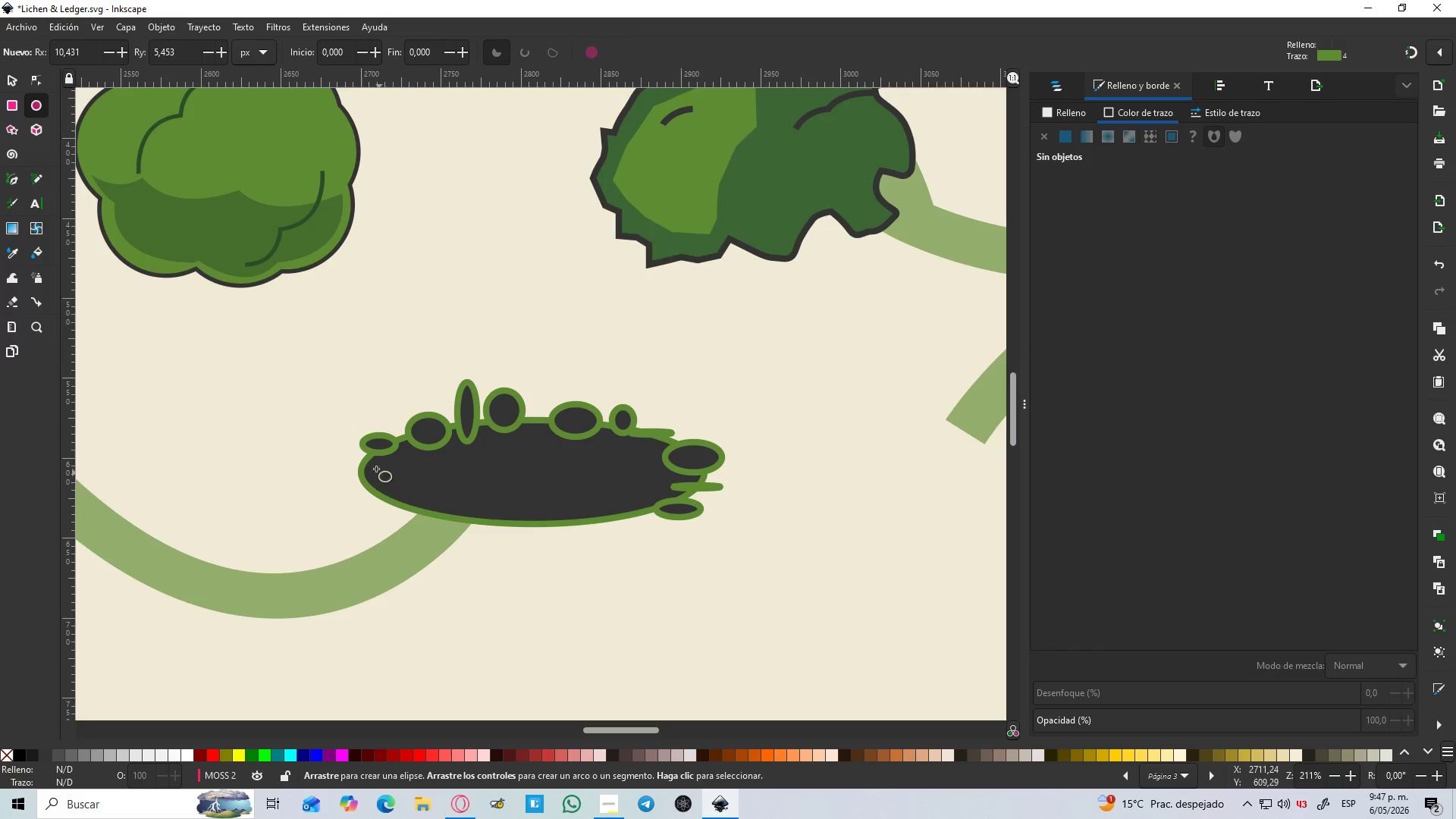 
left_click_drag(start_coordinate=[366, 463], to_coordinate=[342, 475])
 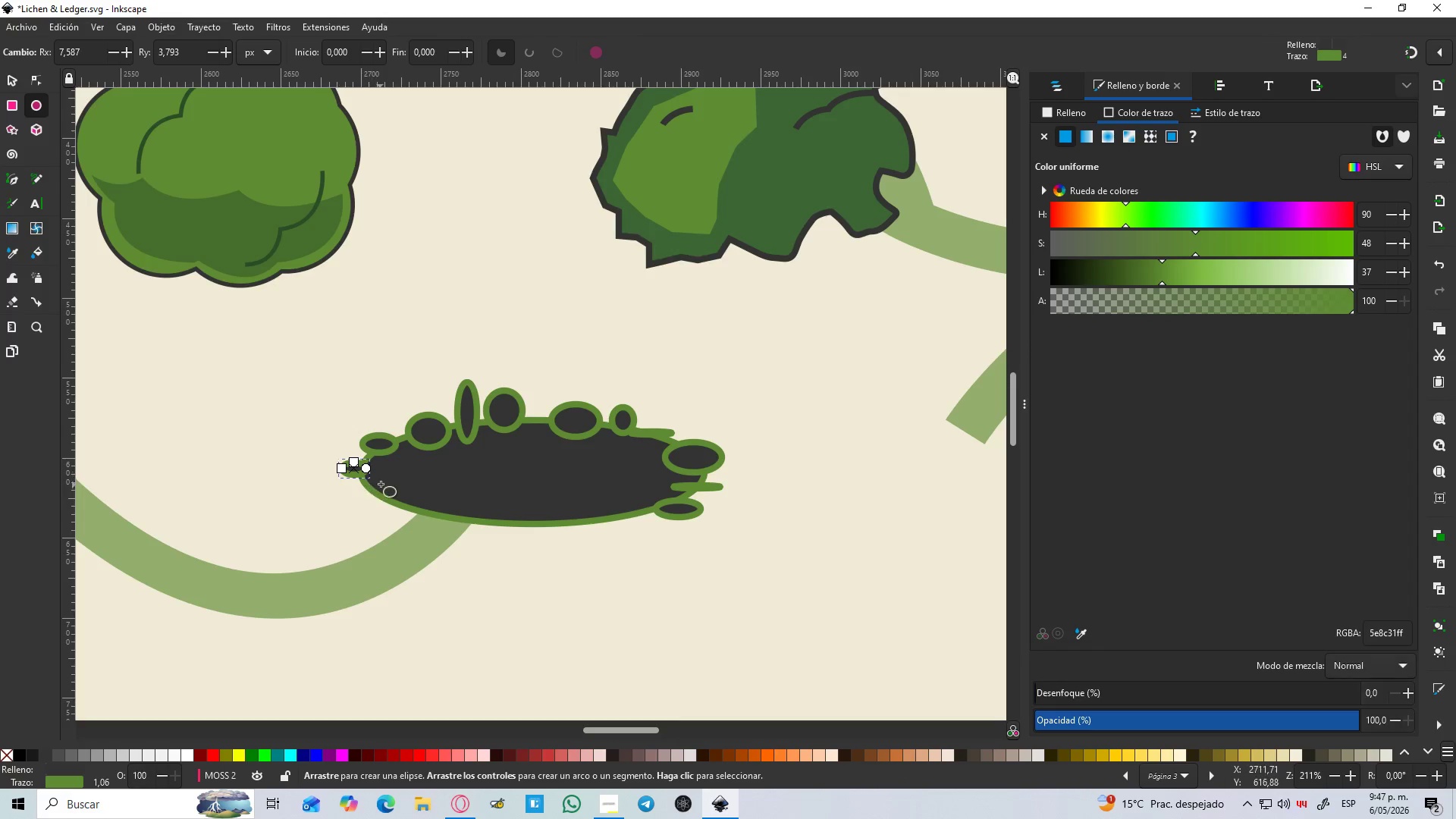 
left_click_drag(start_coordinate=[378, 484], to_coordinate=[353, 501])
 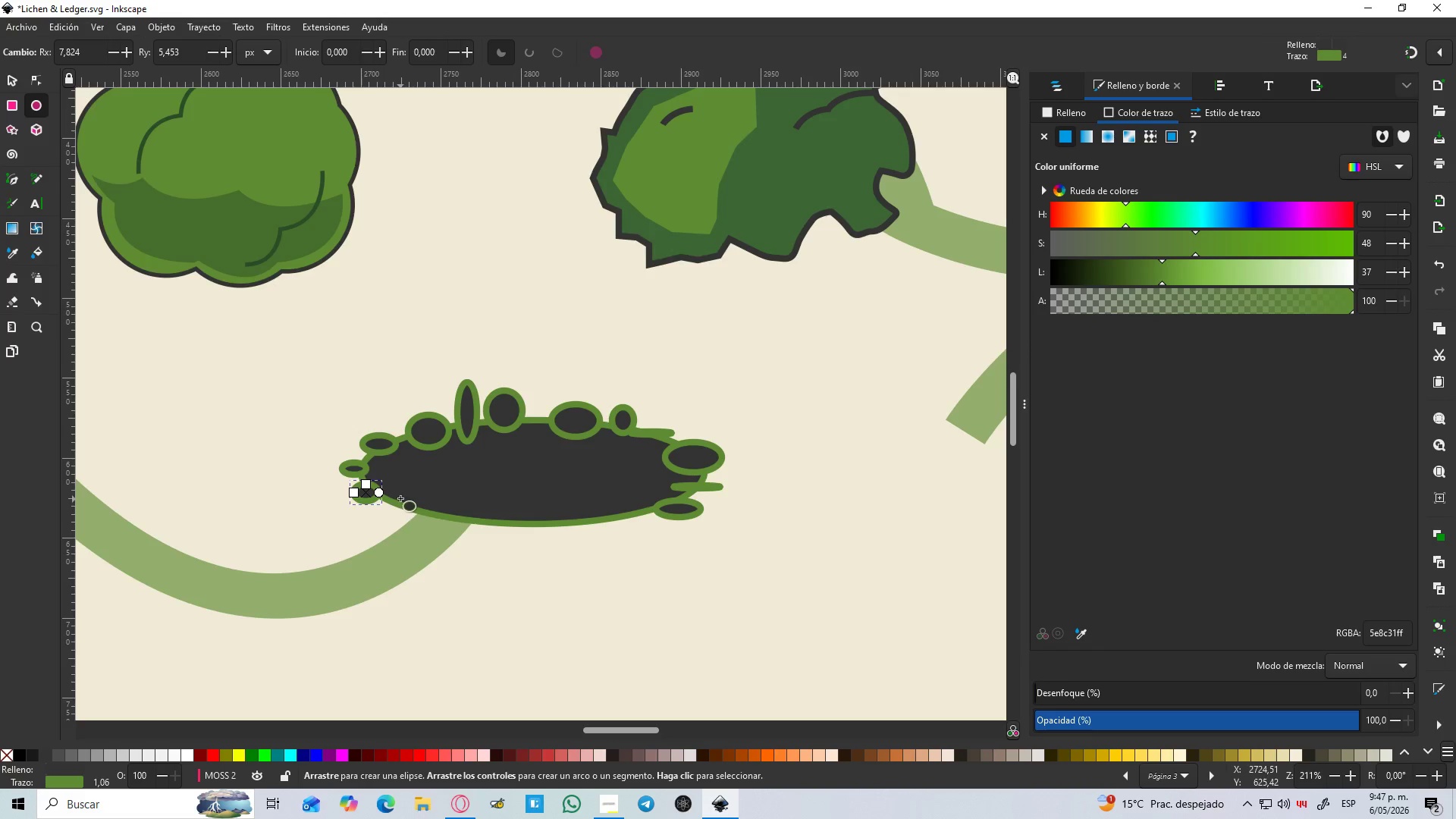 
left_click_drag(start_coordinate=[401, 496], to_coordinate=[375, 513])
 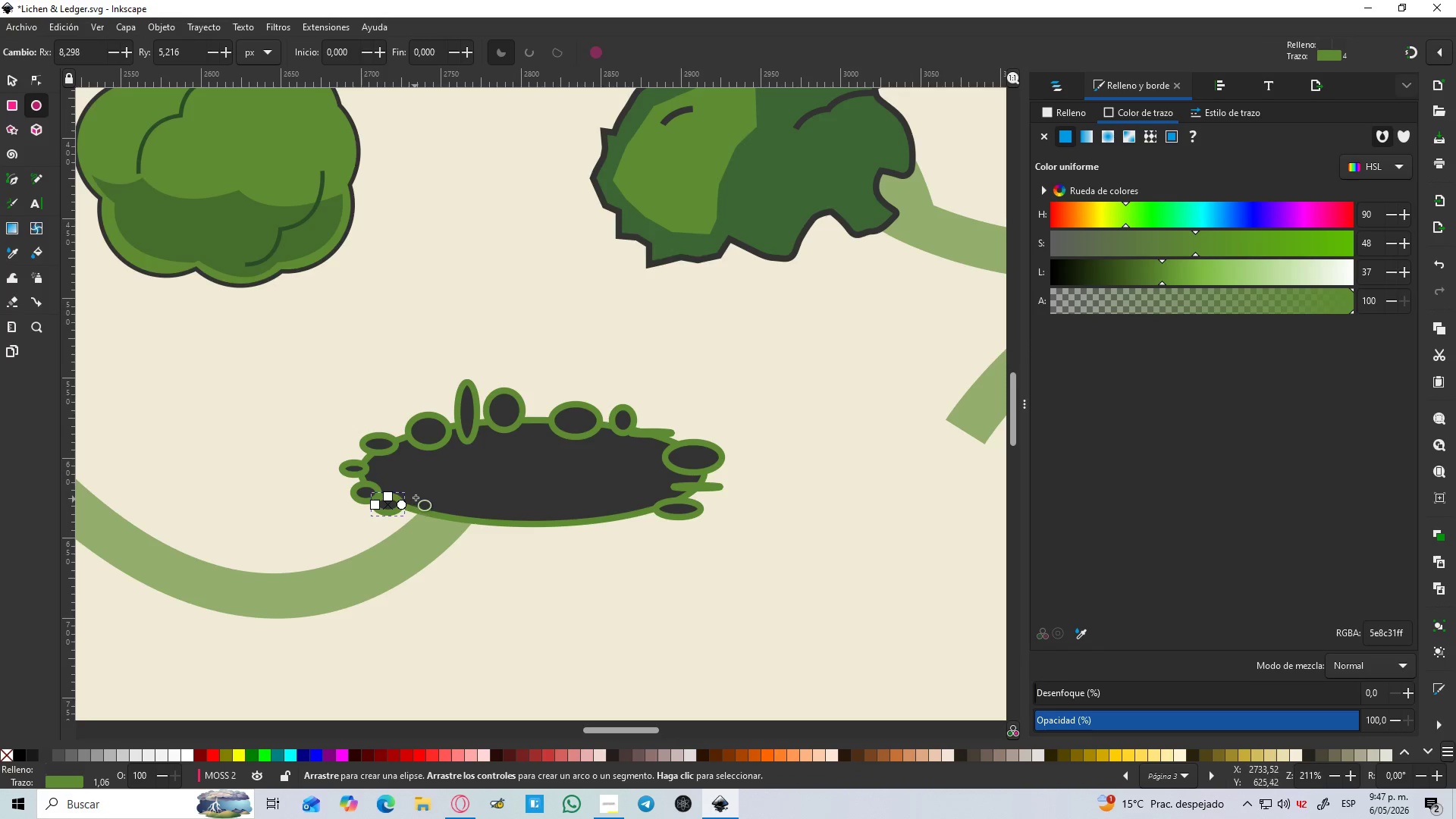 
left_click_drag(start_coordinate=[416, 497], to_coordinate=[410, 537])
 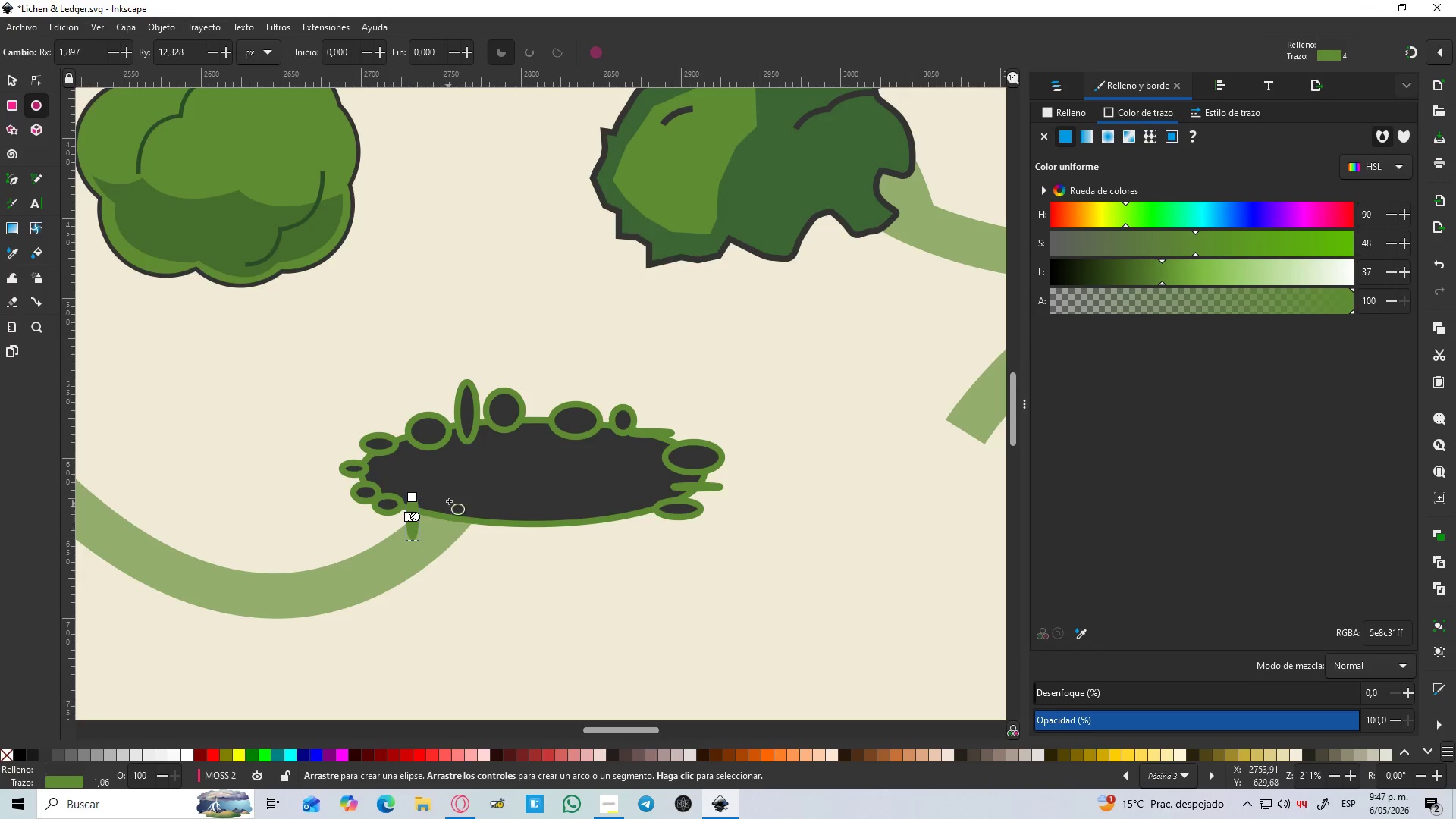 
left_click_drag(start_coordinate=[447, 502], to_coordinate=[419, 532])
 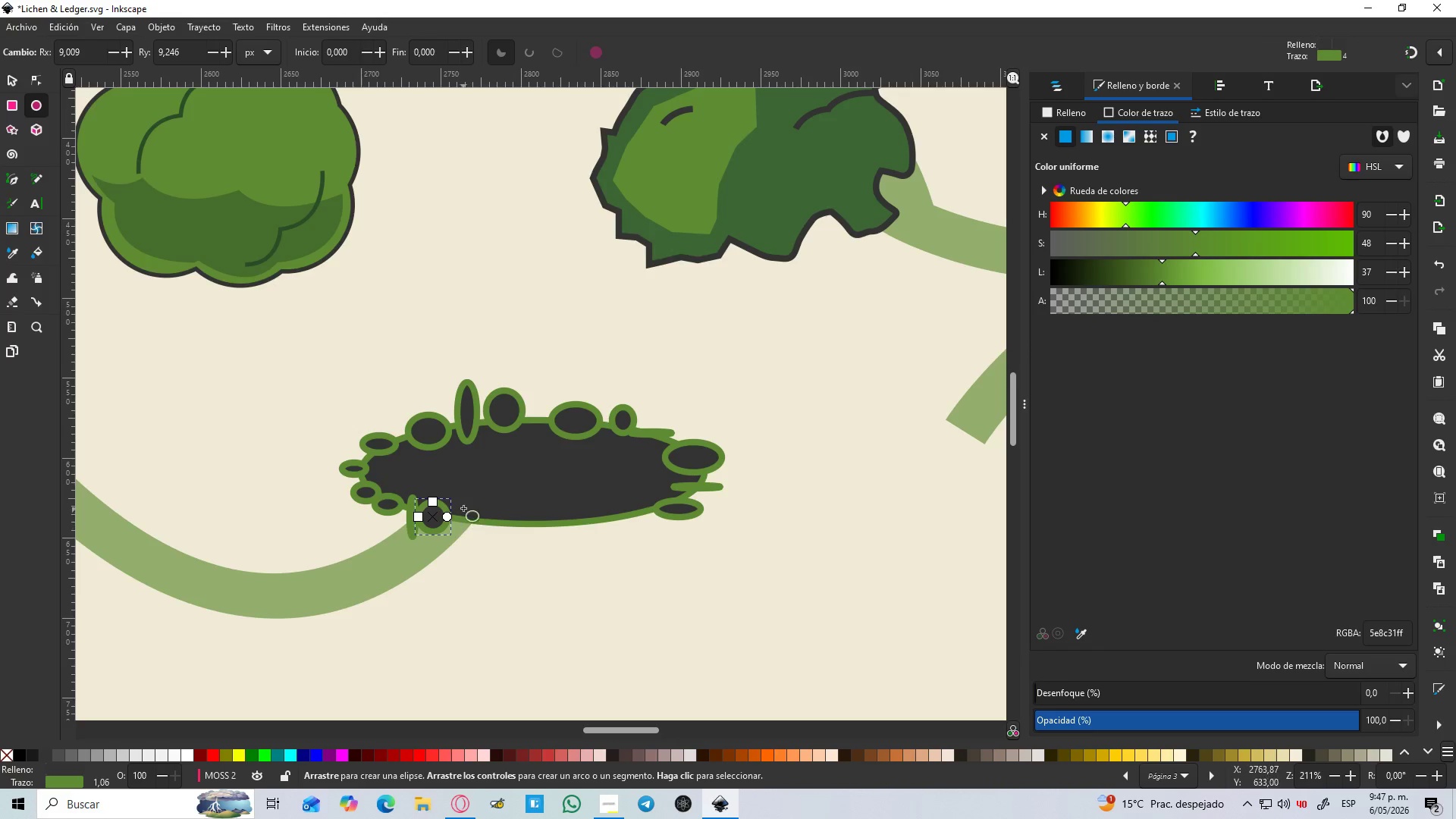 
left_click_drag(start_coordinate=[461, 507], to_coordinate=[450, 544])
 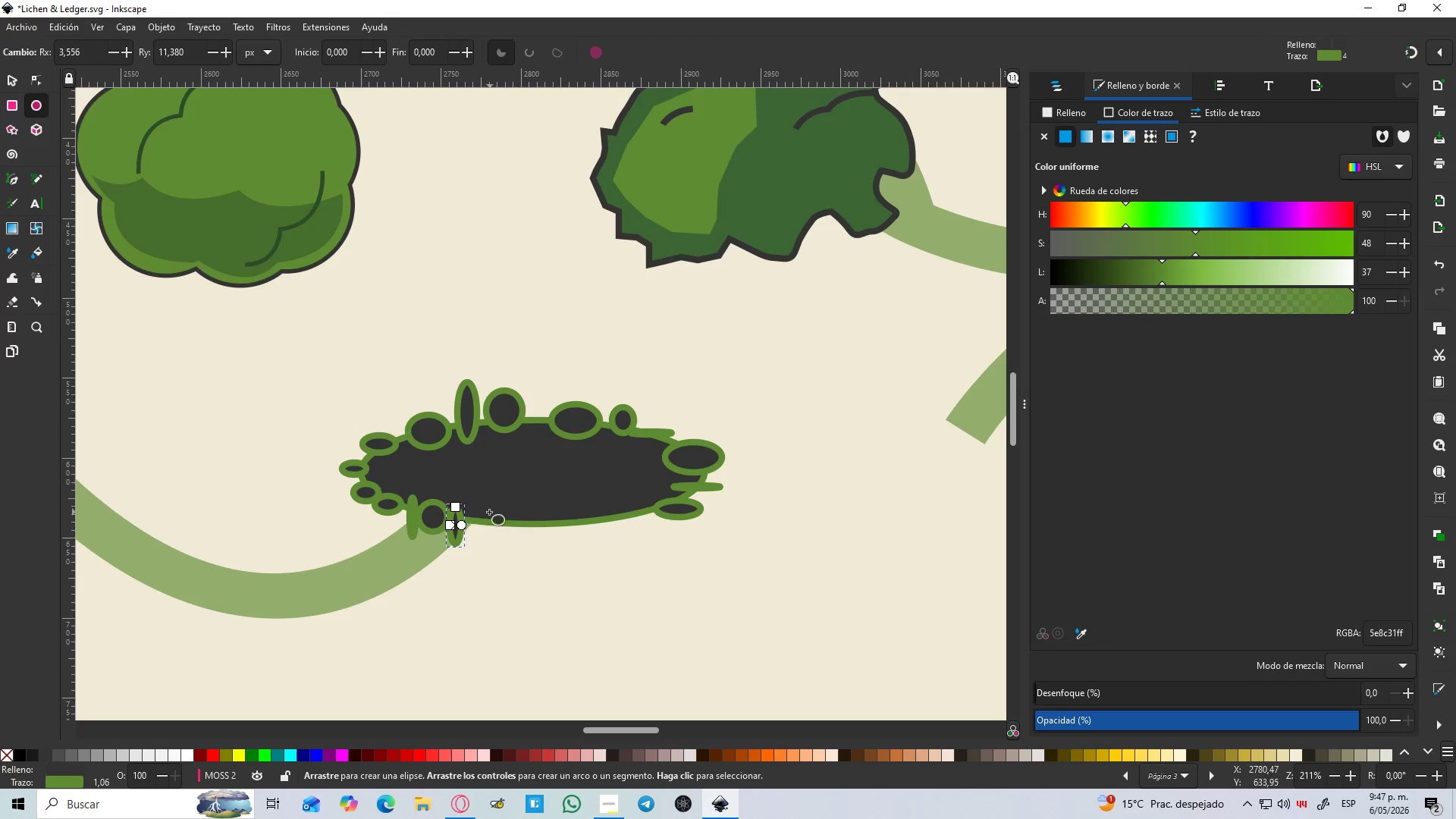 
left_click_drag(start_coordinate=[486, 513], to_coordinate=[459, 537])
 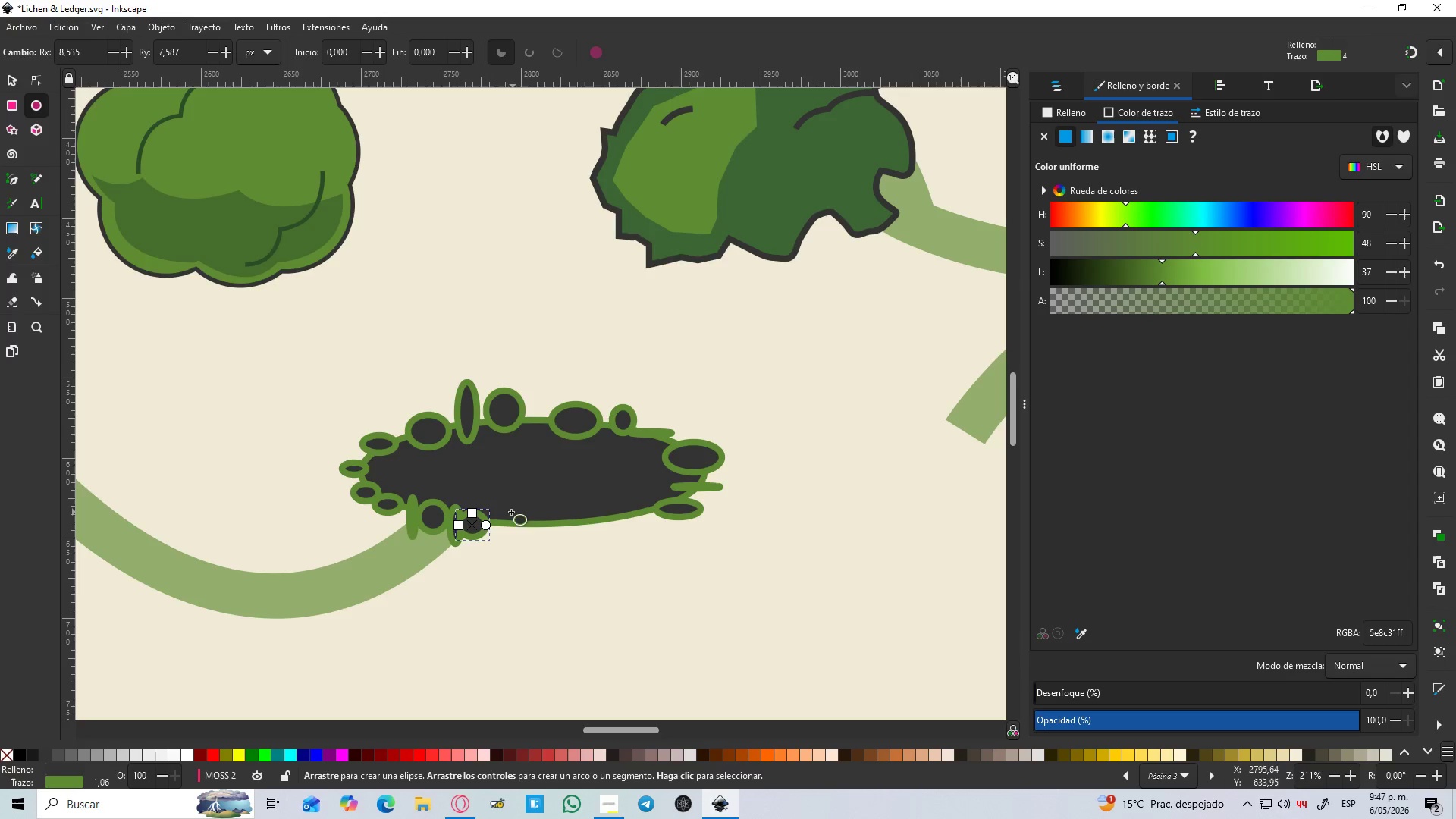 
left_click_drag(start_coordinate=[506, 513], to_coordinate=[485, 545])
 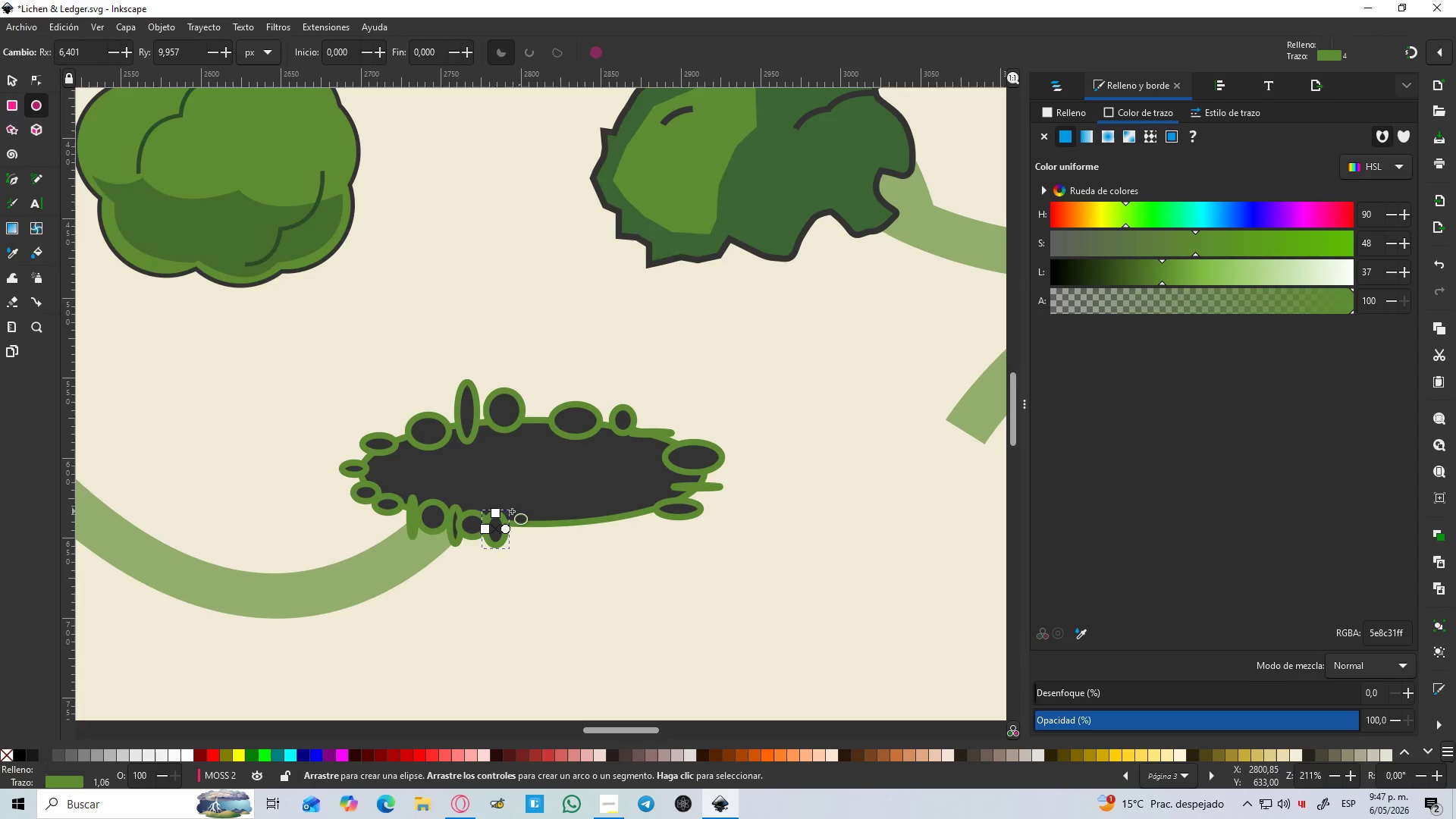 
left_click_drag(start_coordinate=[509, 515], to_coordinate=[568, 550])
 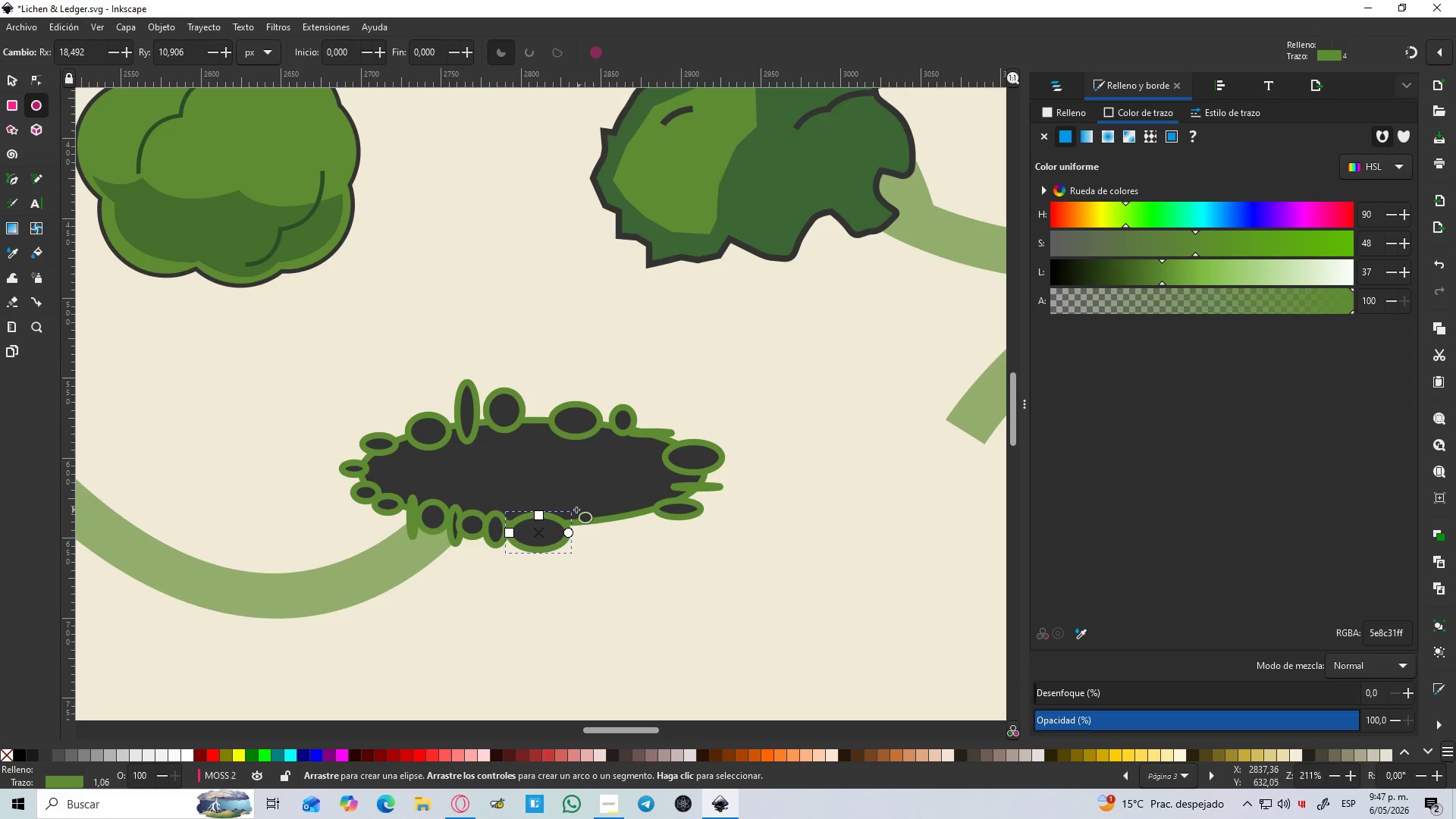 
left_click_drag(start_coordinate=[566, 512], to_coordinate=[619, 542])
 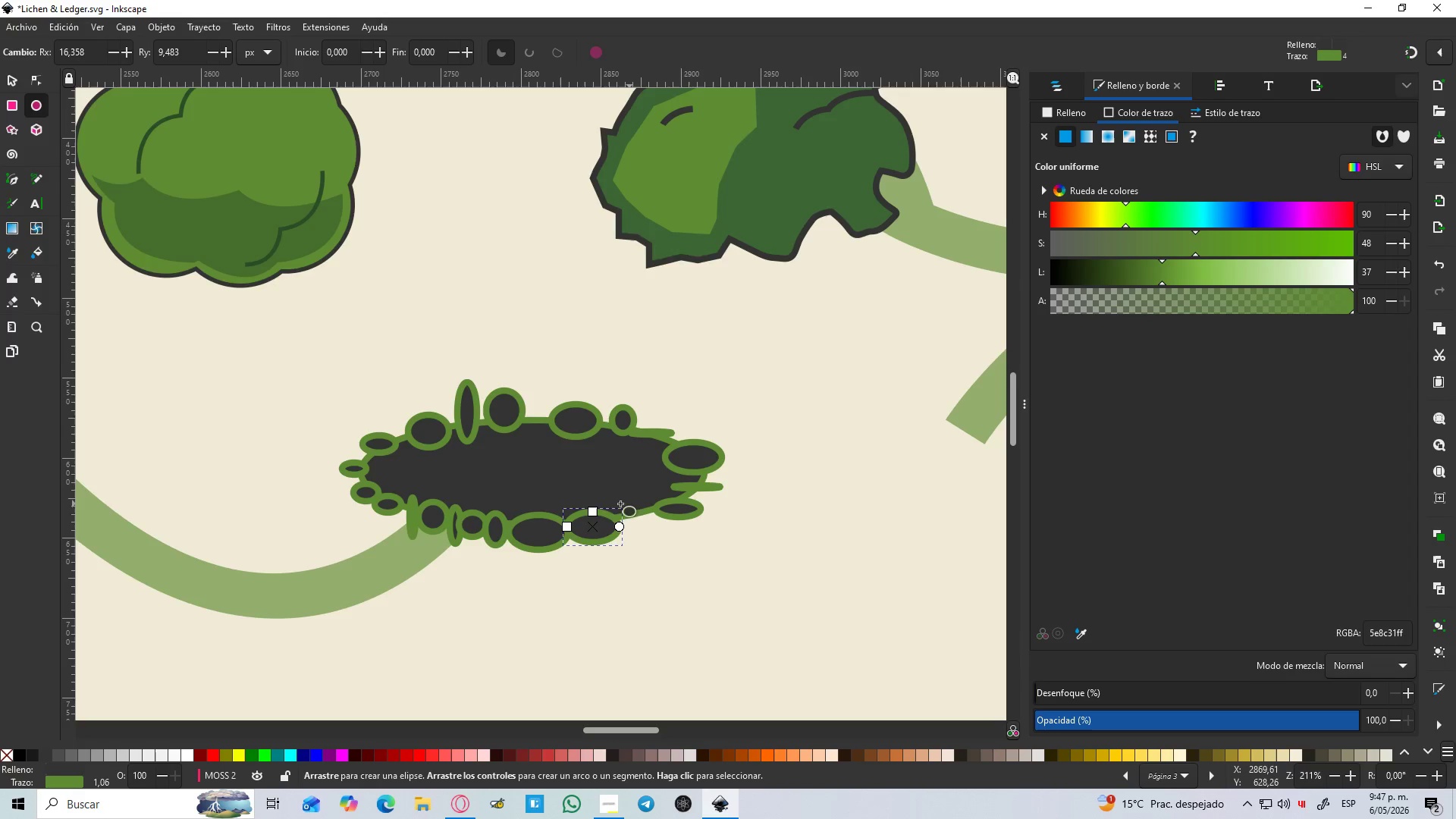 
left_click_drag(start_coordinate=[615, 506], to_coordinate=[676, 539])
 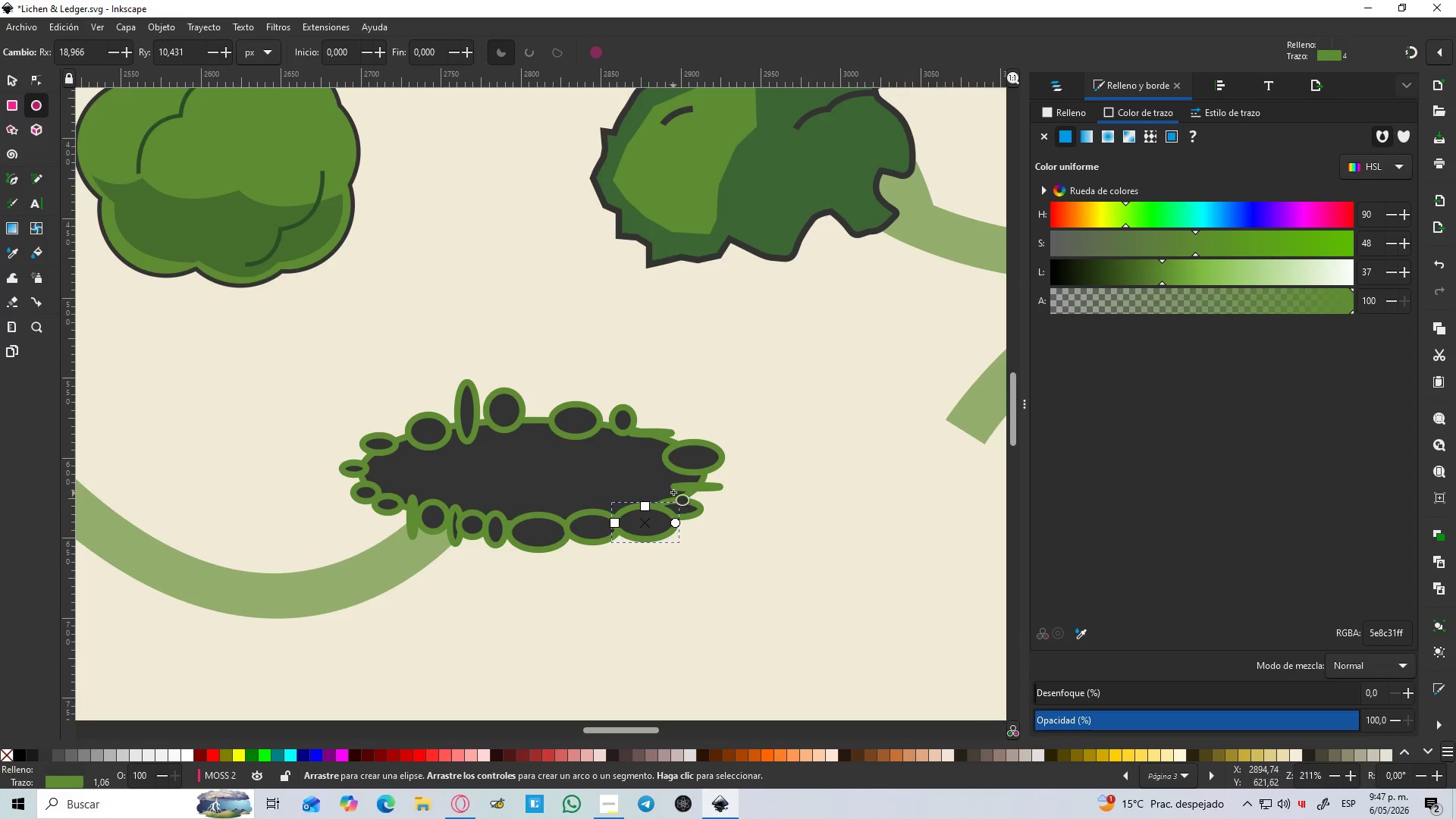 
left_click_drag(start_coordinate=[673, 491], to_coordinate=[704, 500])
 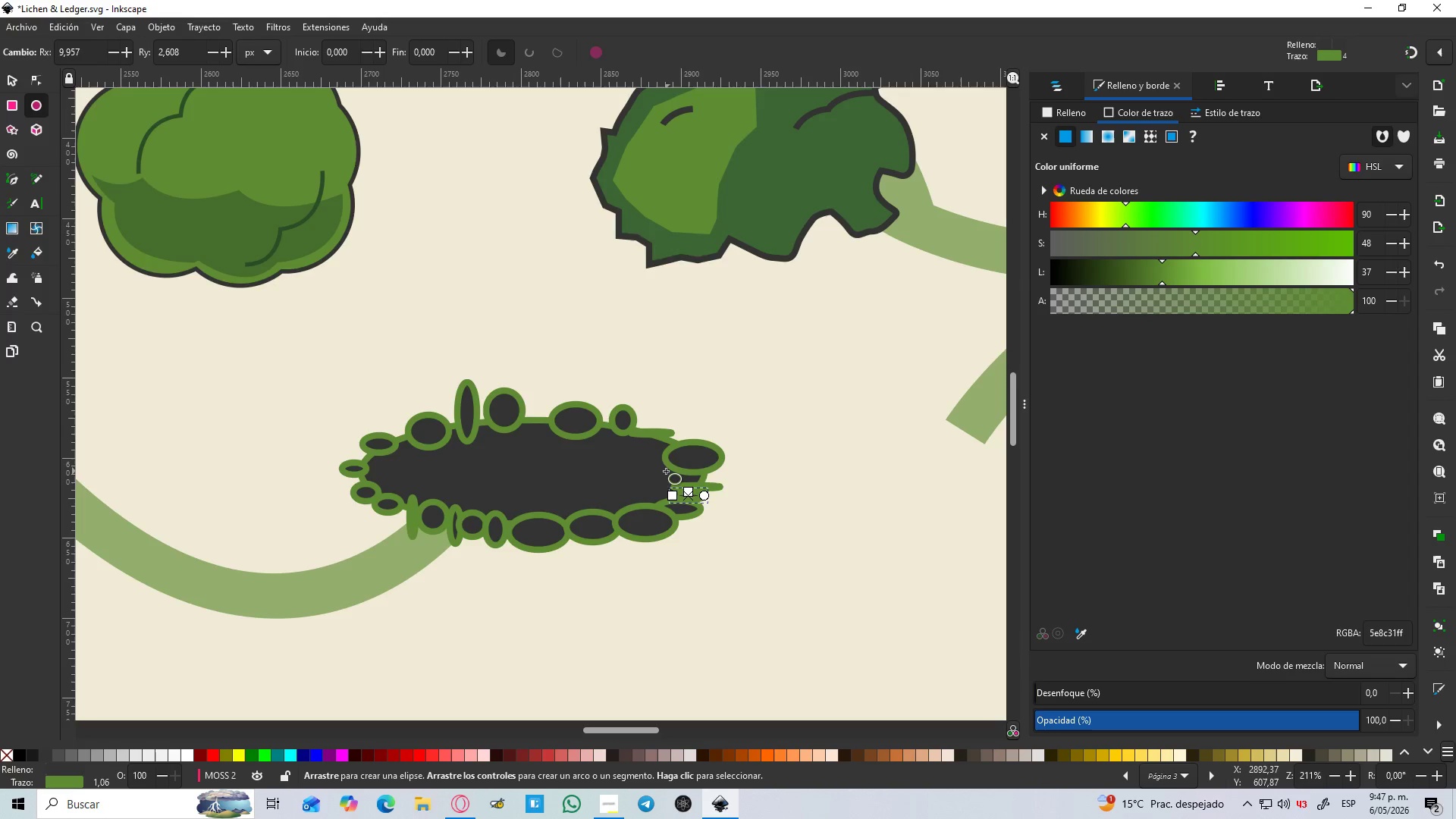 
left_click_drag(start_coordinate=[664, 475], to_coordinate=[717, 483])
 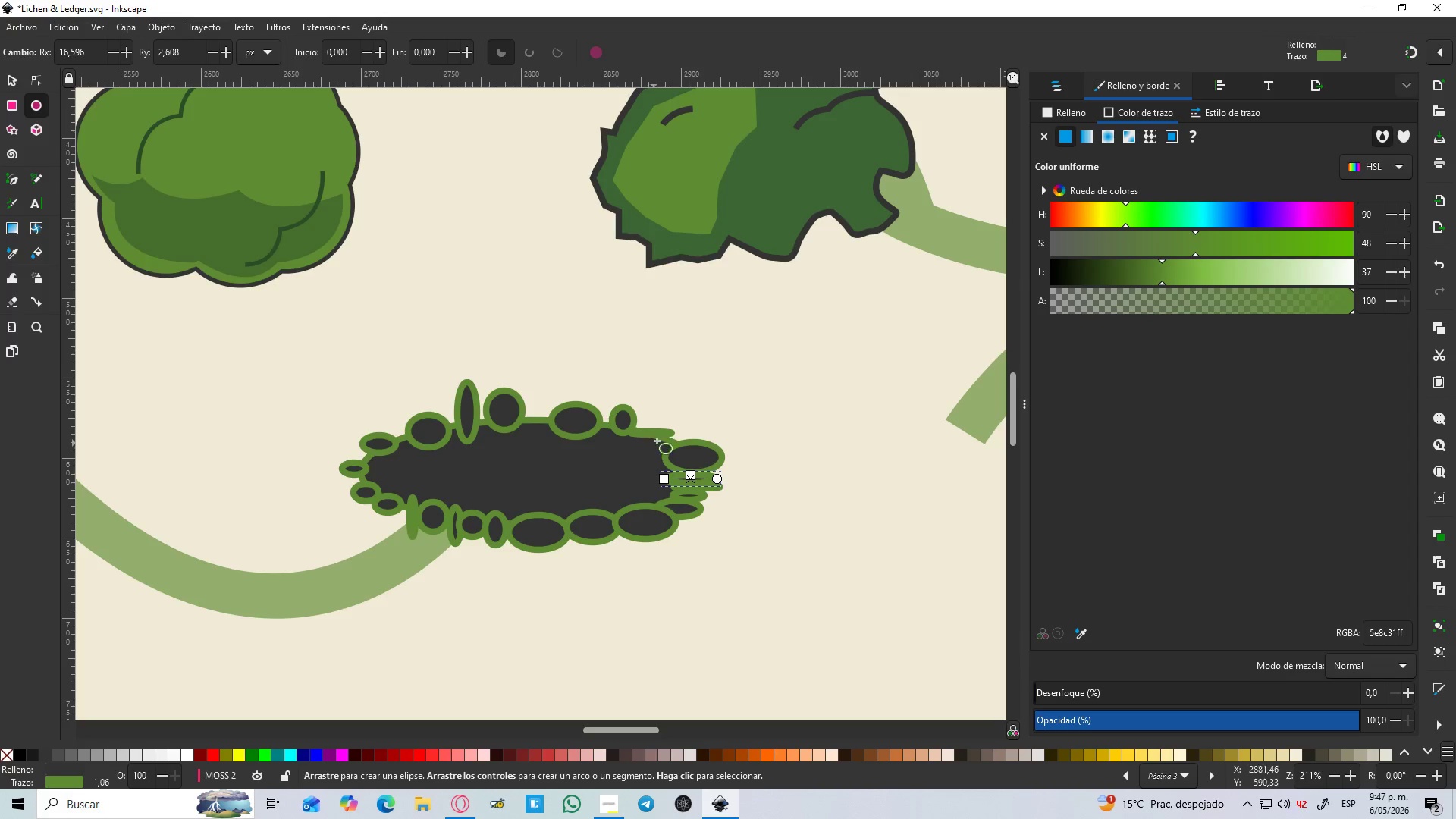 
left_click_drag(start_coordinate=[657, 439], to_coordinate=[691, 435])
 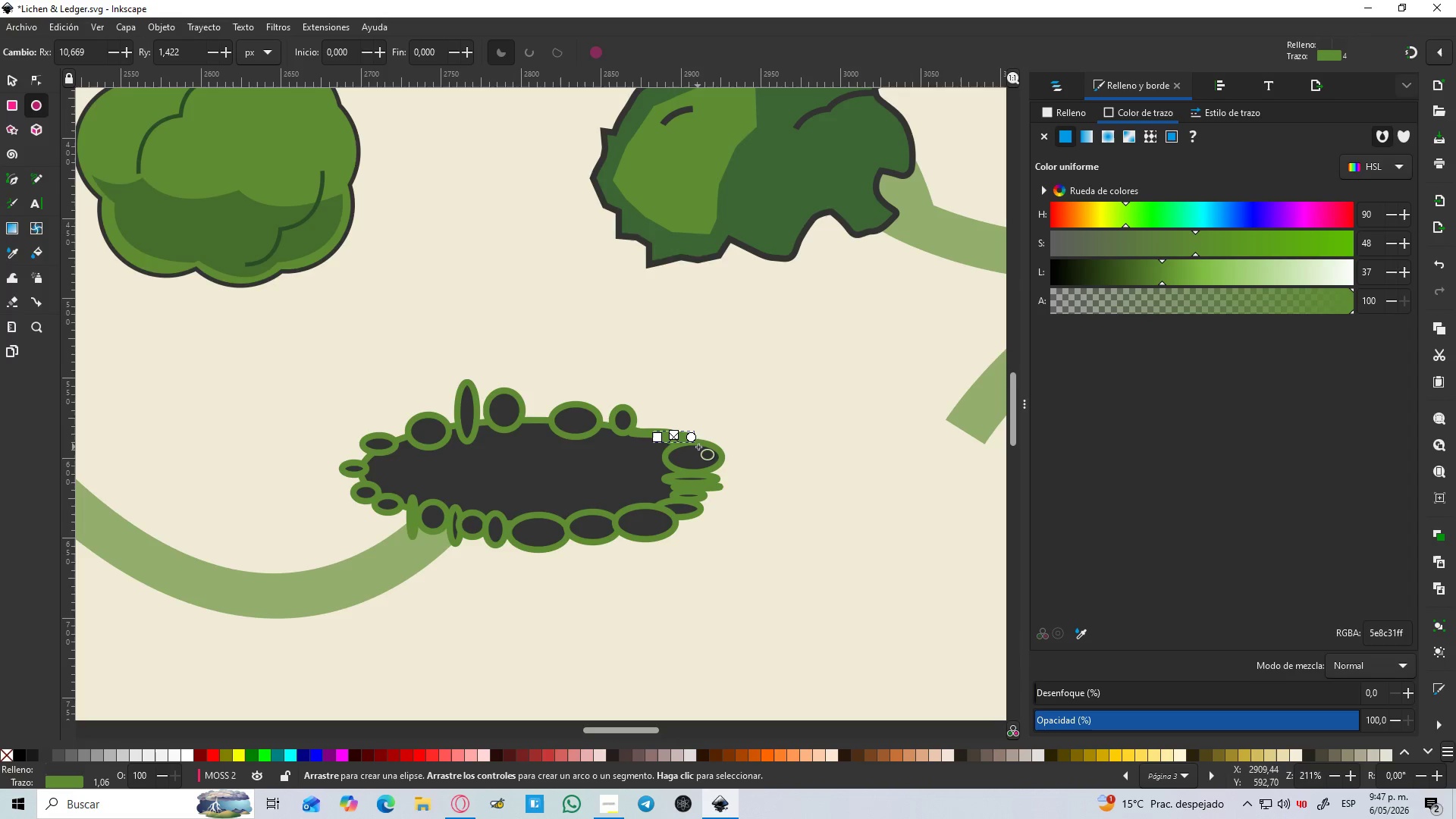 
left_click_drag(start_coordinate=[701, 448], to_coordinate=[716, 438])
 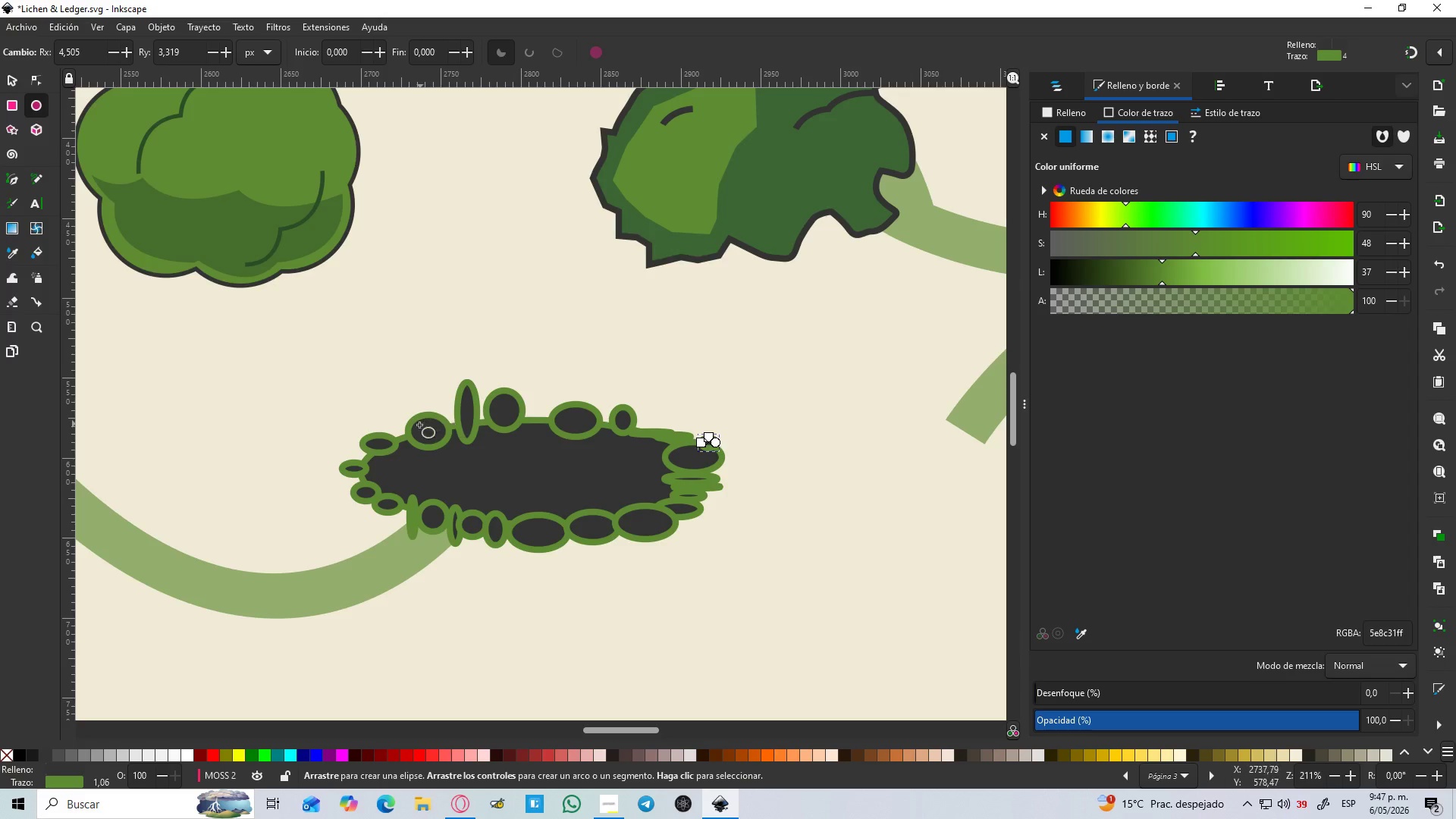 
left_click_drag(start_coordinate=[419, 425], to_coordinate=[391, 414])
 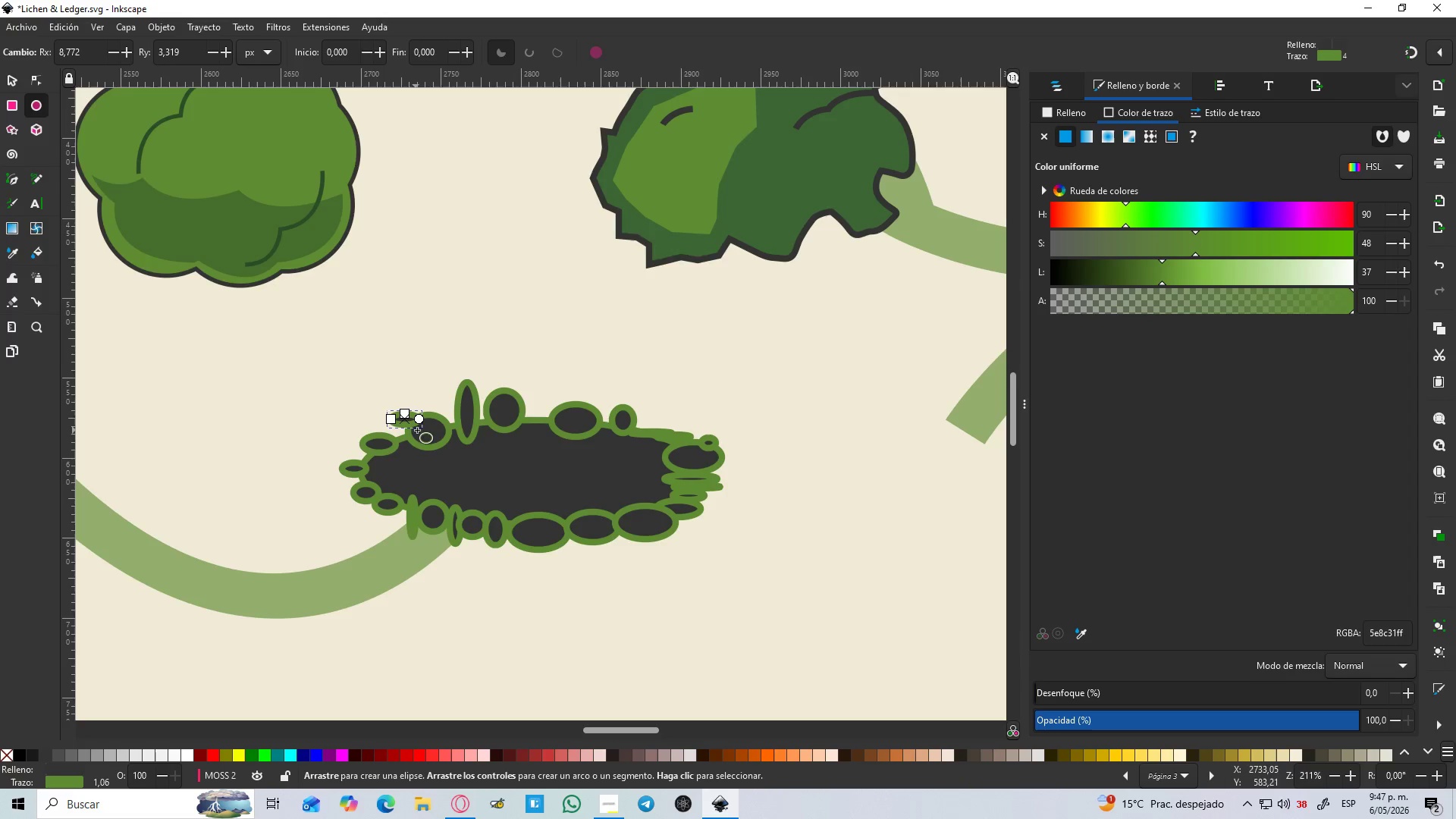 
left_click_drag(start_coordinate=[419, 428], to_coordinate=[385, 443])
 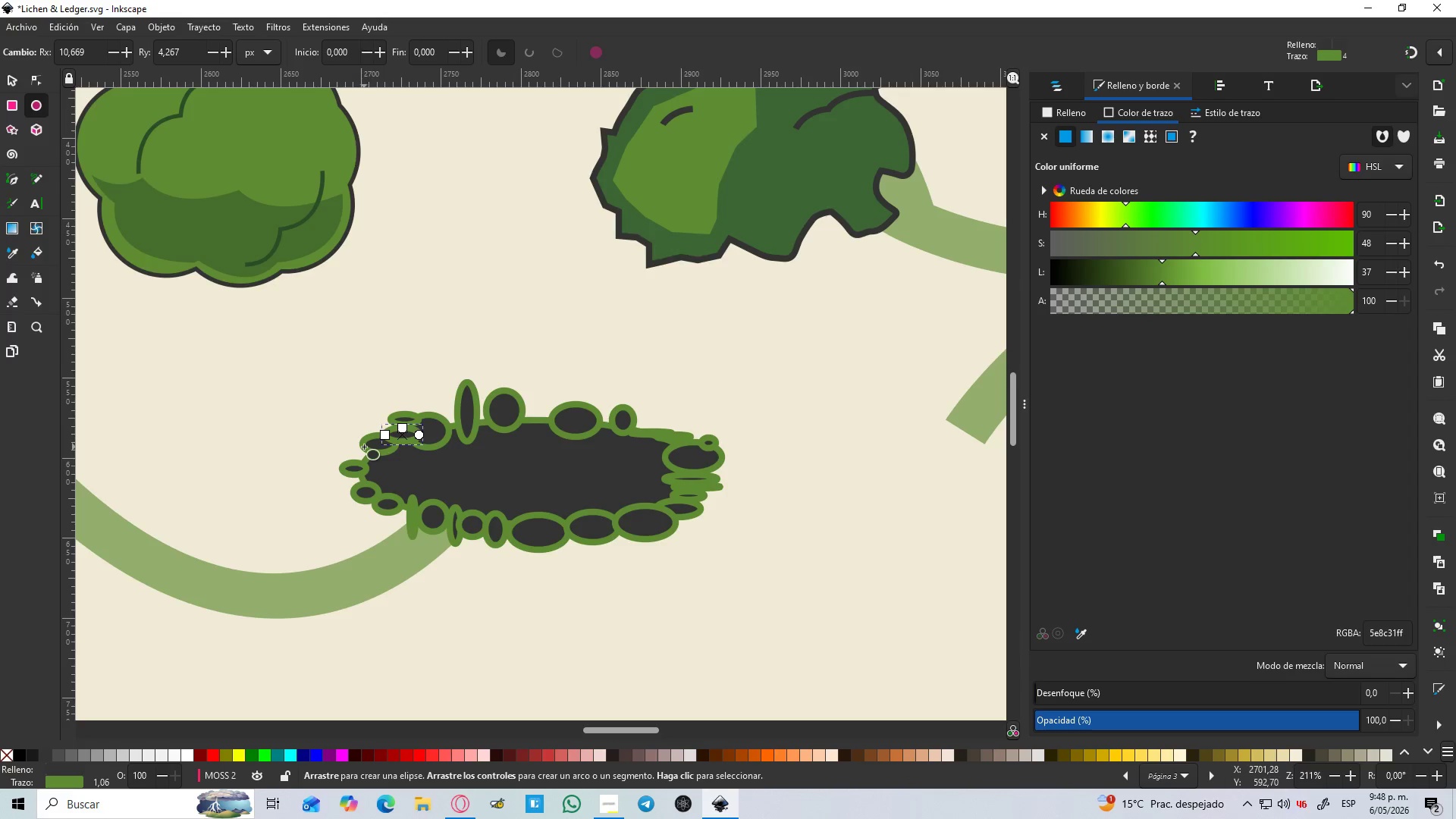 
left_click_drag(start_coordinate=[364, 447], to_coordinate=[350, 466])
 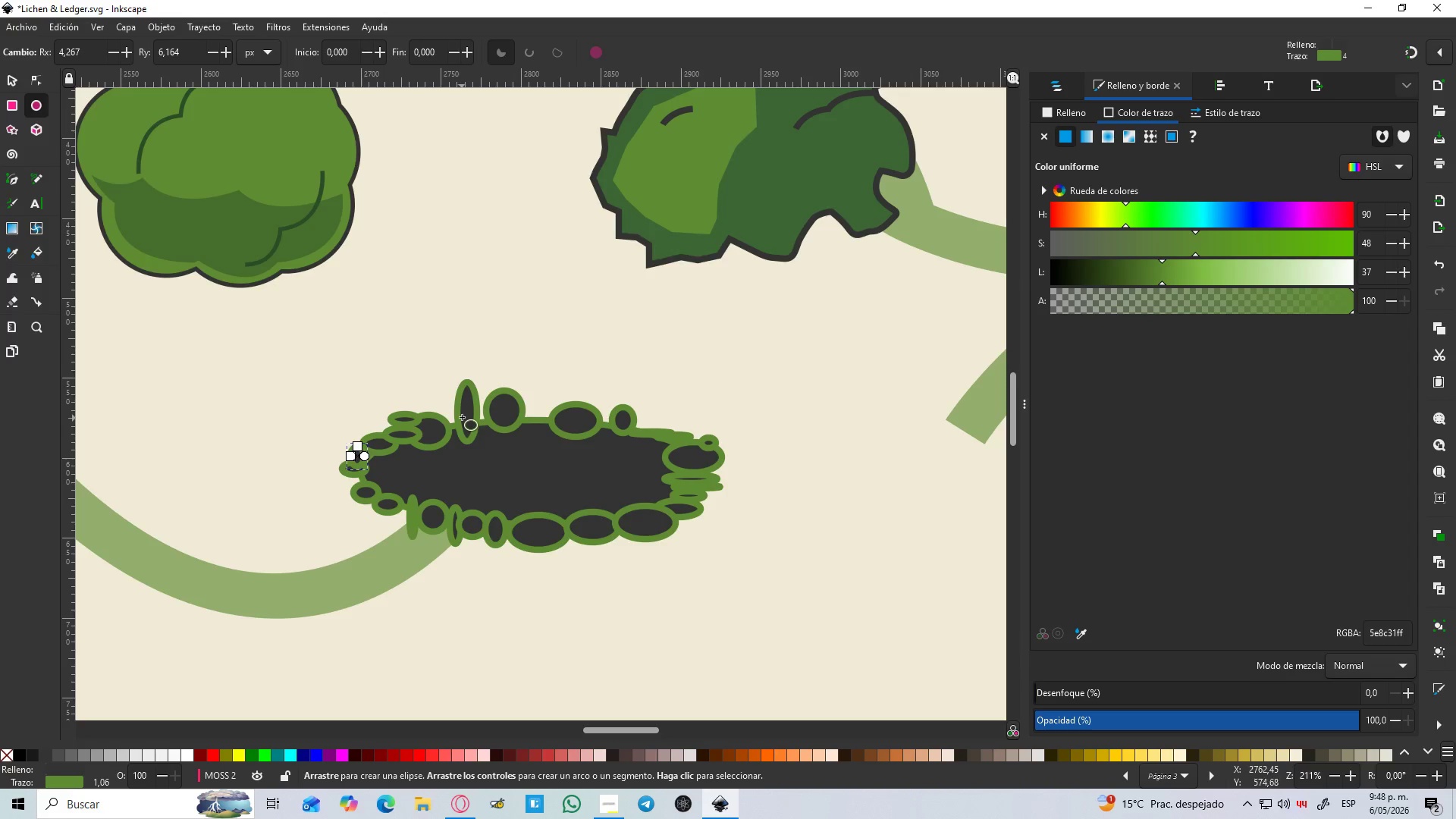 
left_click_drag(start_coordinate=[462, 416], to_coordinate=[428, 432])
 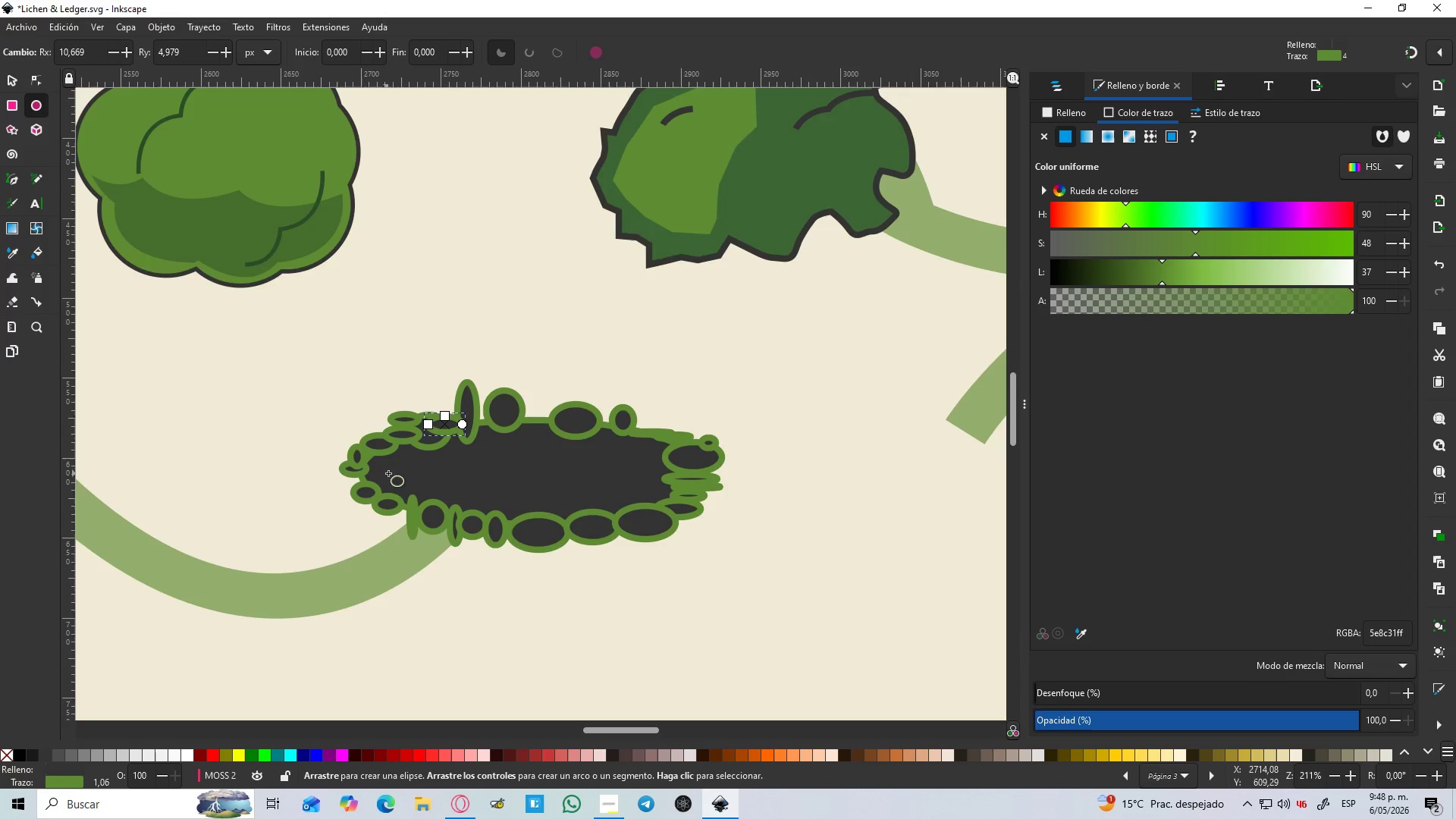 
left_click_drag(start_coordinate=[388, 473], to_coordinate=[355, 454])
 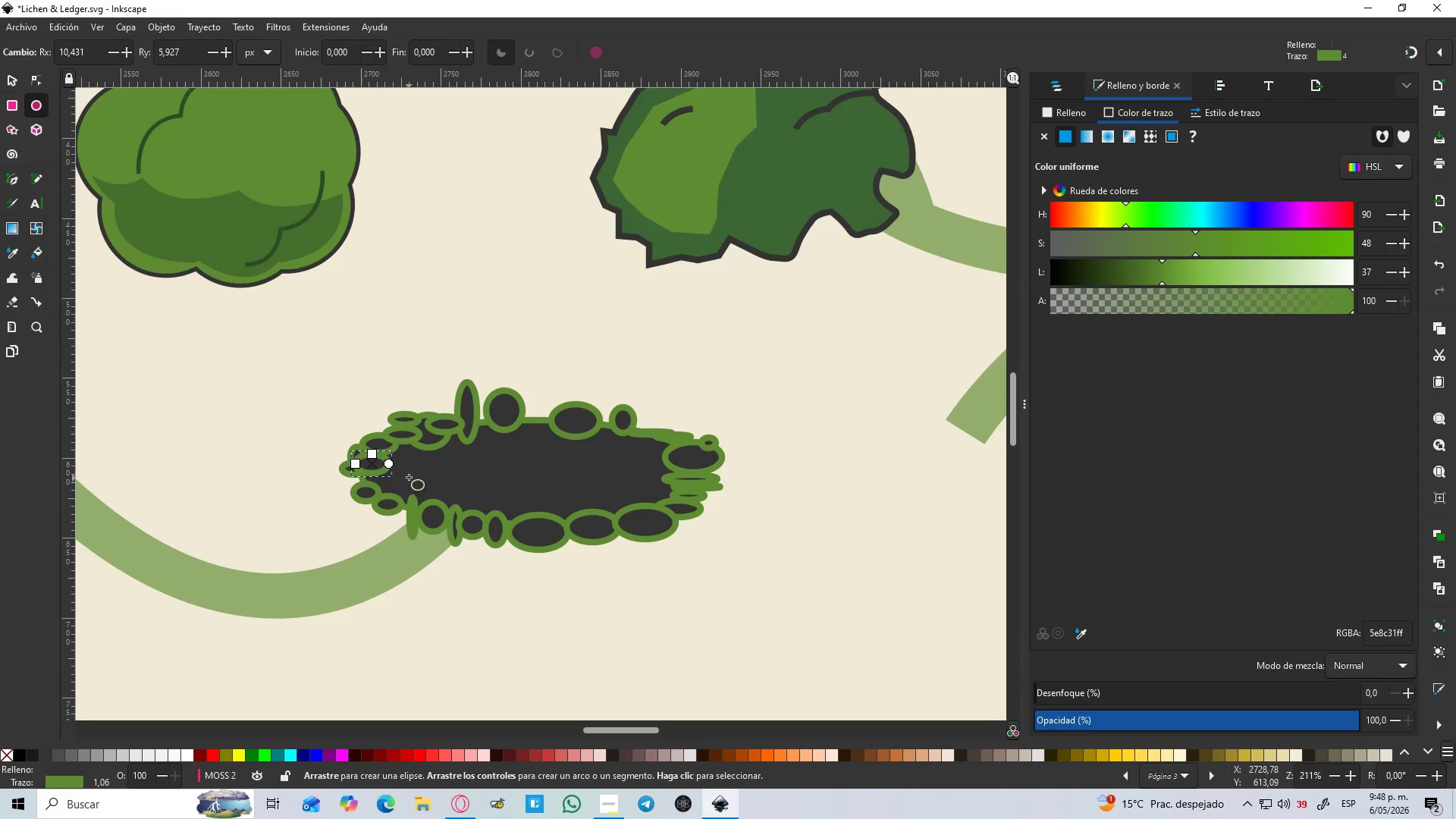 
left_click_drag(start_coordinate=[394, 479], to_coordinate=[340, 484])
 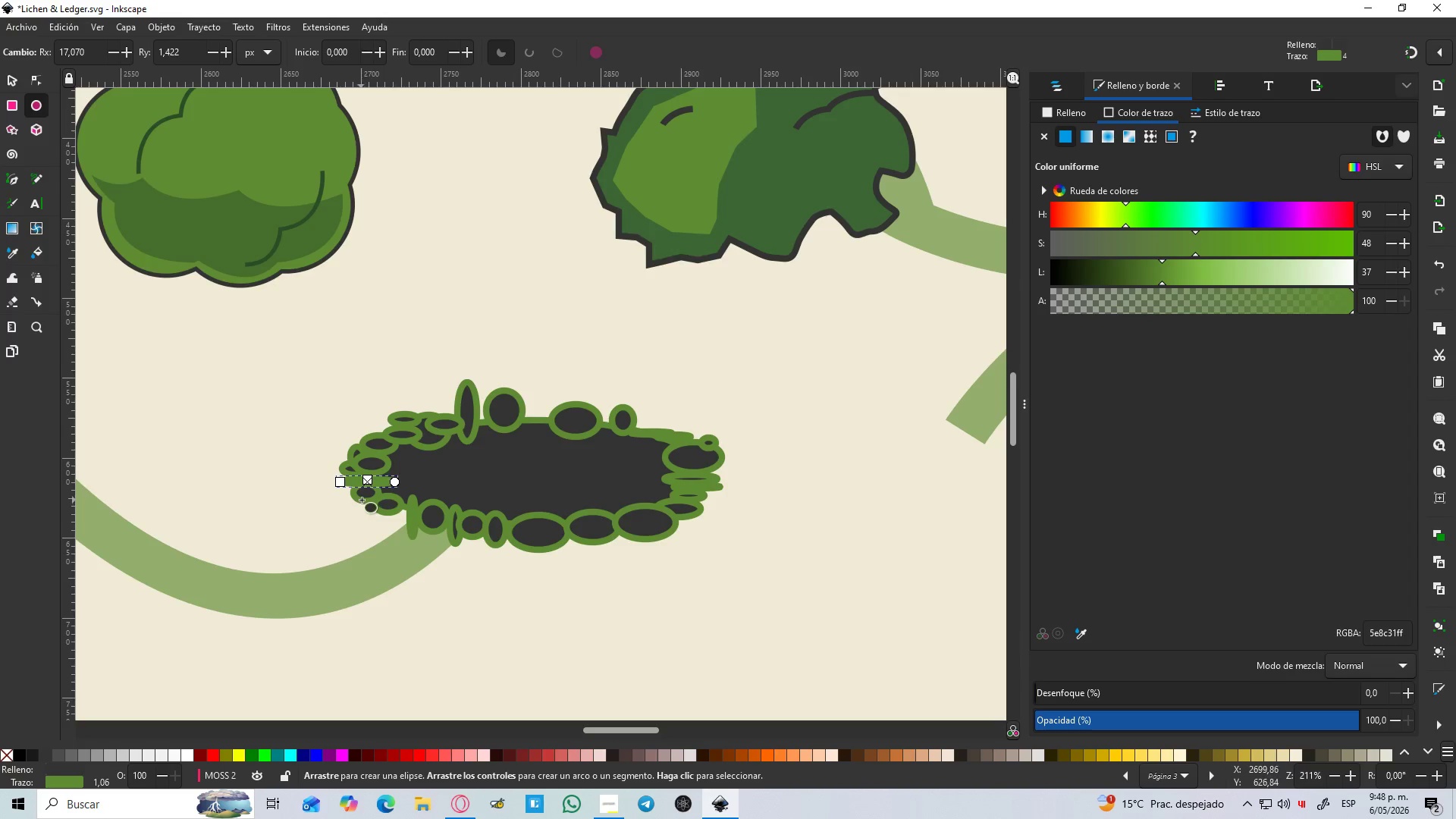 
left_click_drag(start_coordinate=[362, 500], to_coordinate=[337, 513])
 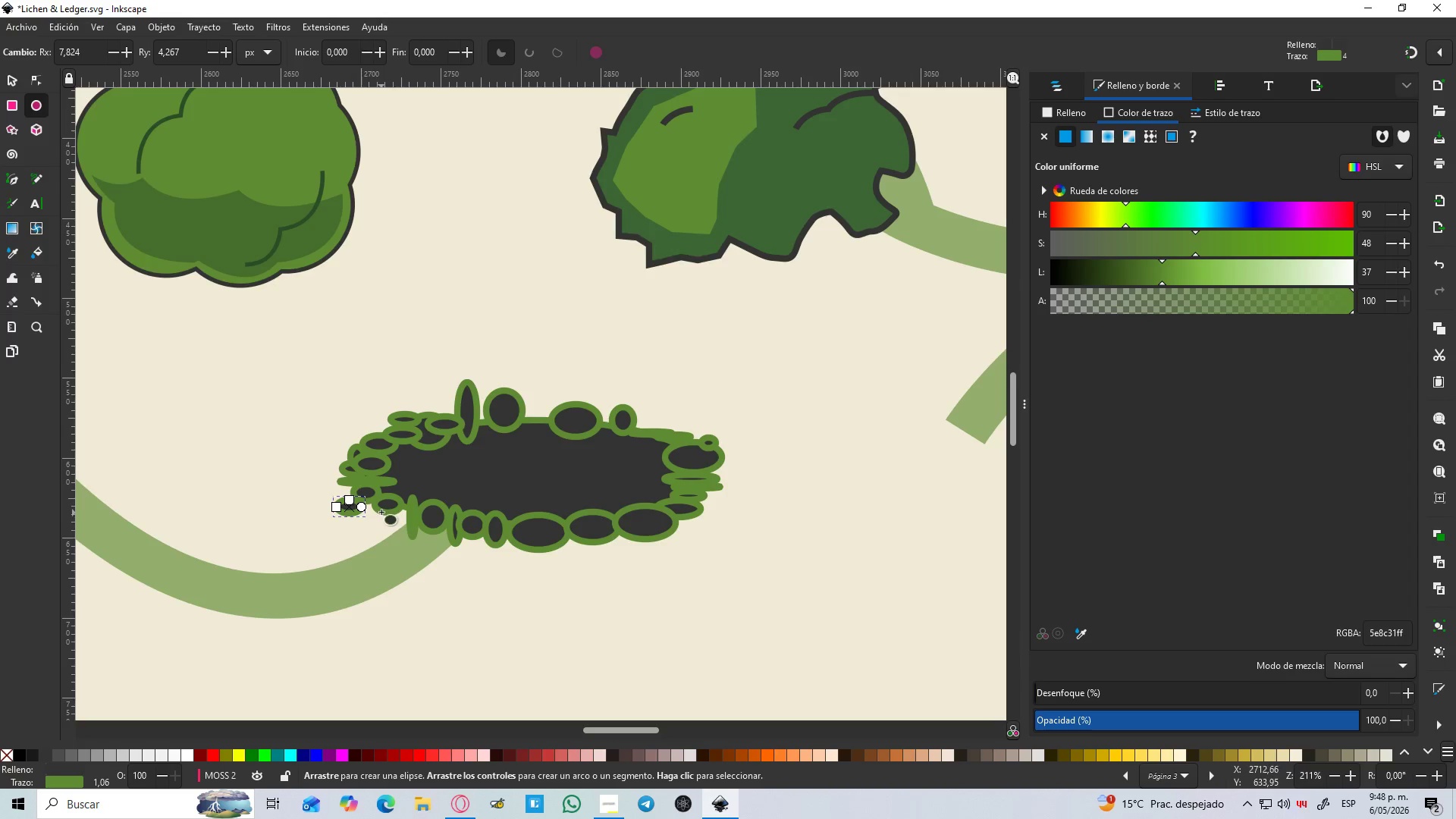 
left_click_drag(start_coordinate=[385, 511], to_coordinate=[372, 526])
 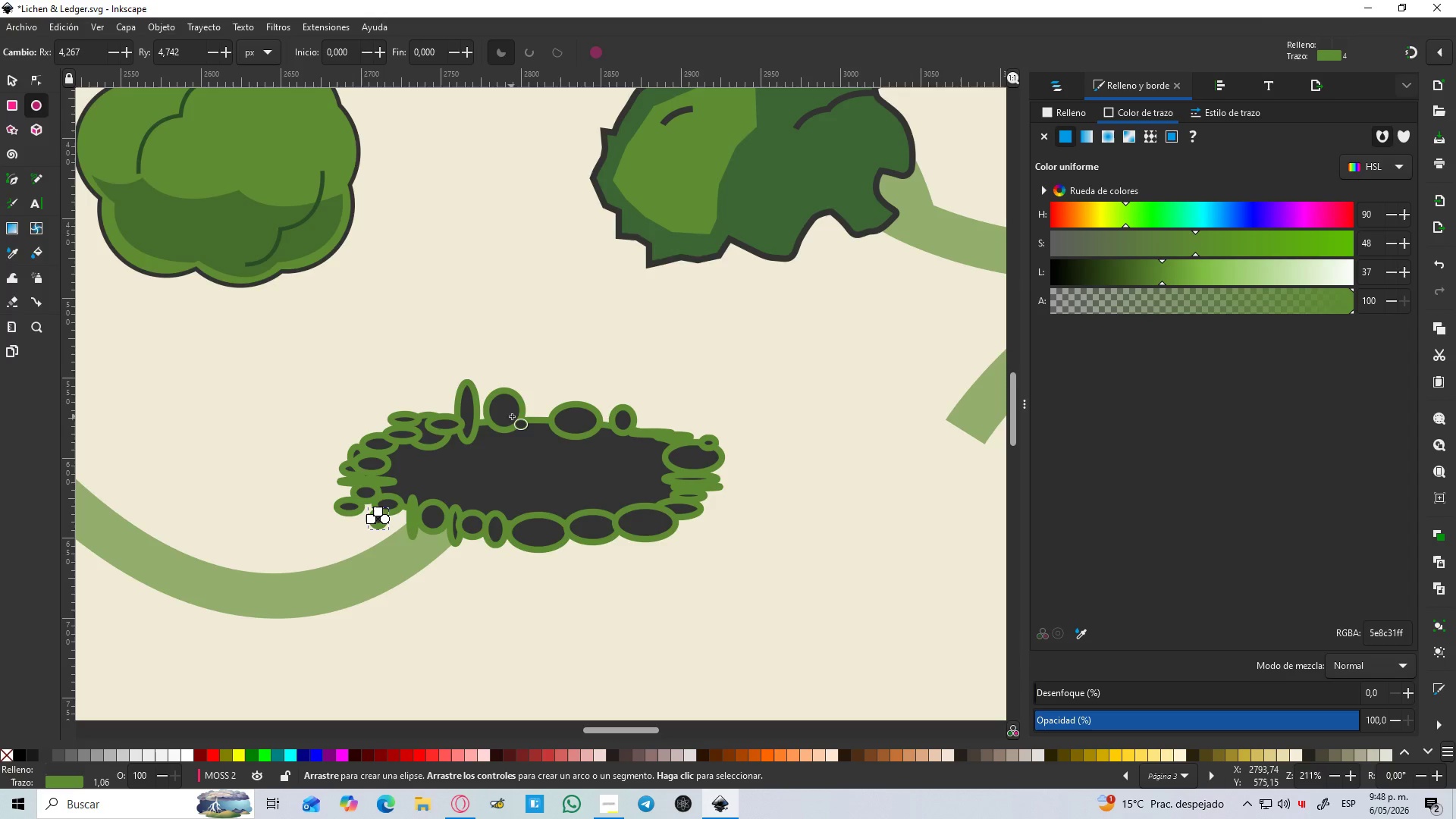 
left_click_drag(start_coordinate=[512, 416], to_coordinate=[554, 396])
 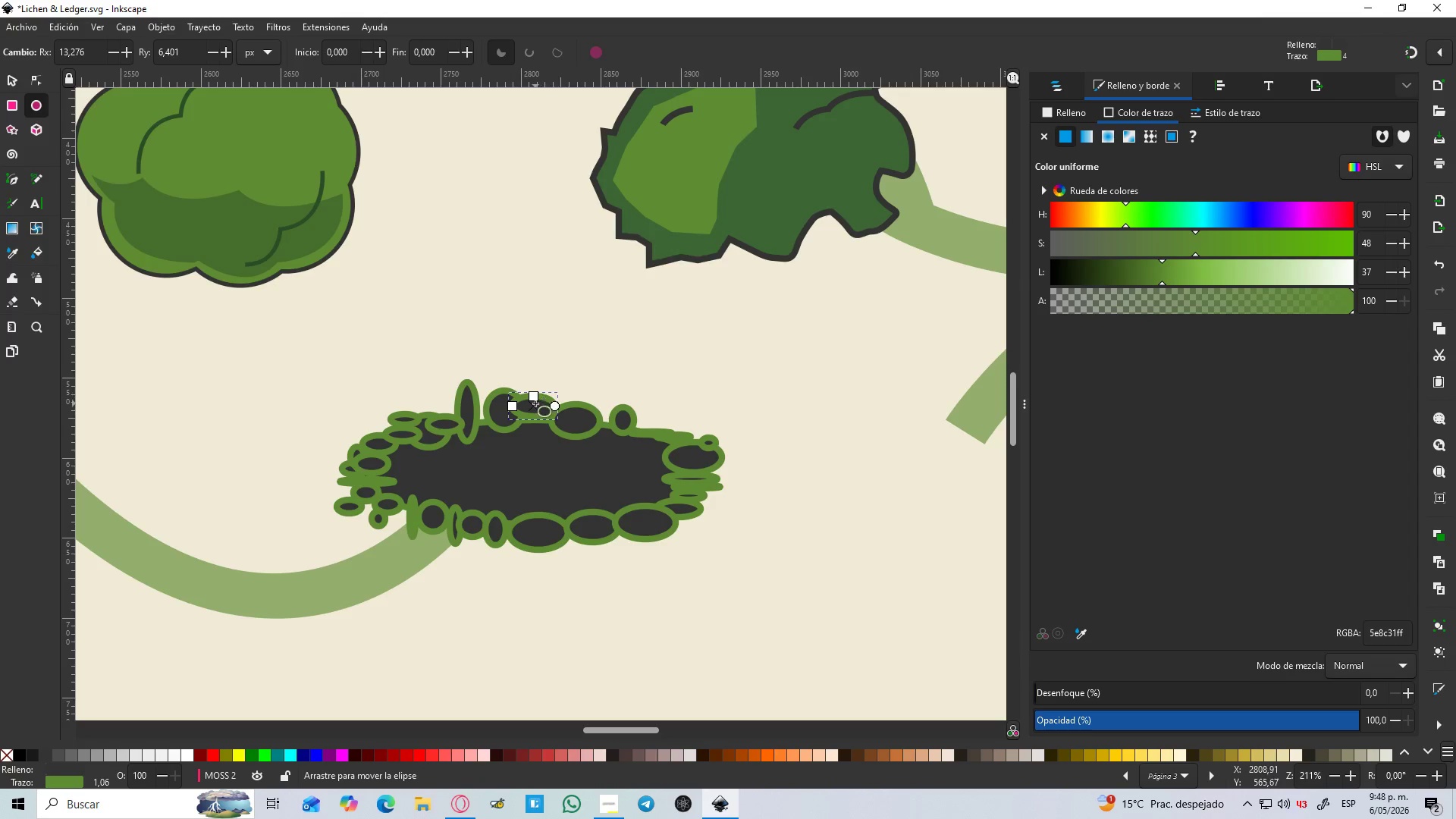 
left_click_drag(start_coordinate=[535, 403], to_coordinate=[529, 402])
 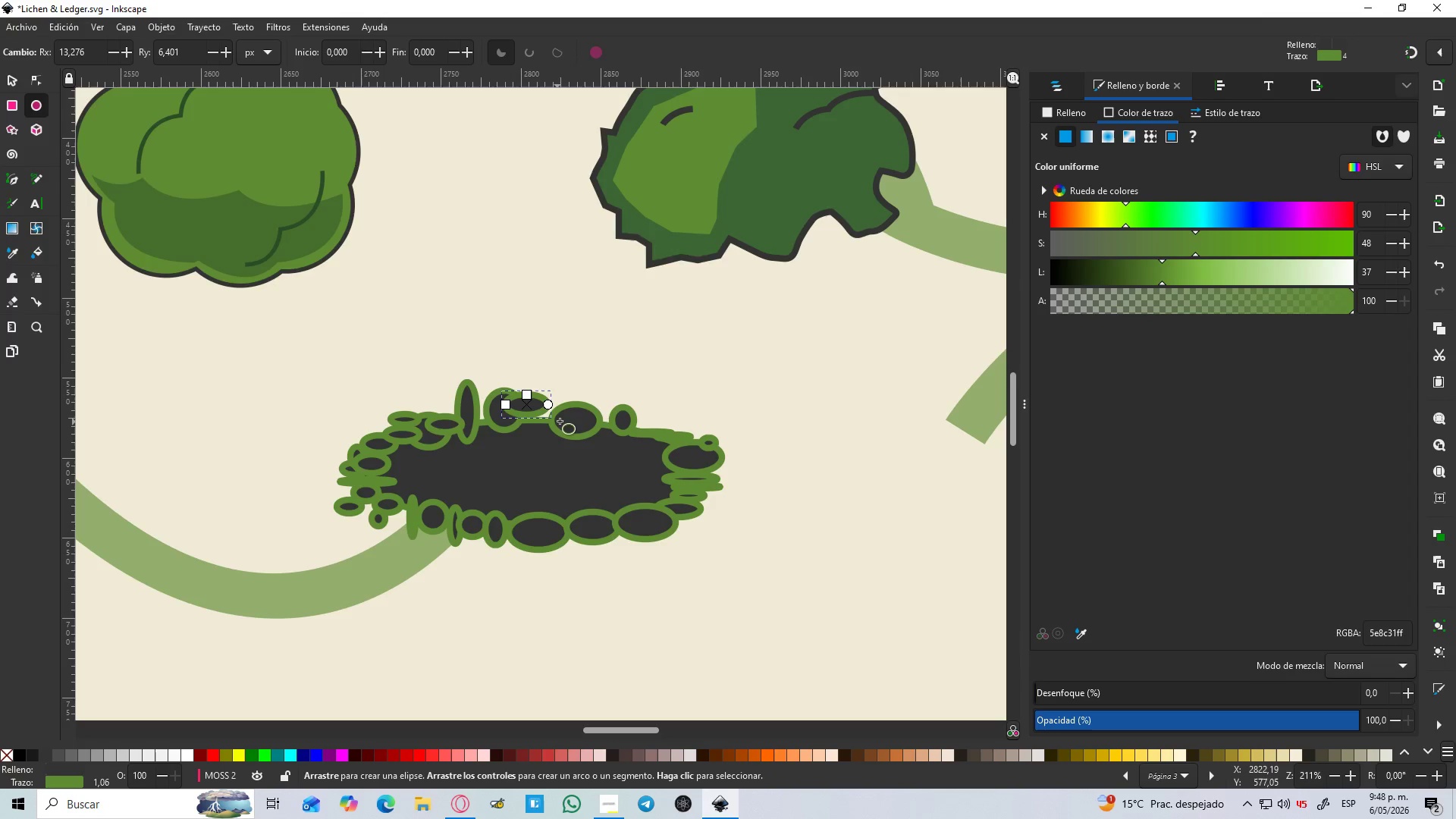 
left_click_drag(start_coordinate=[559, 425], to_coordinate=[529, 413])
 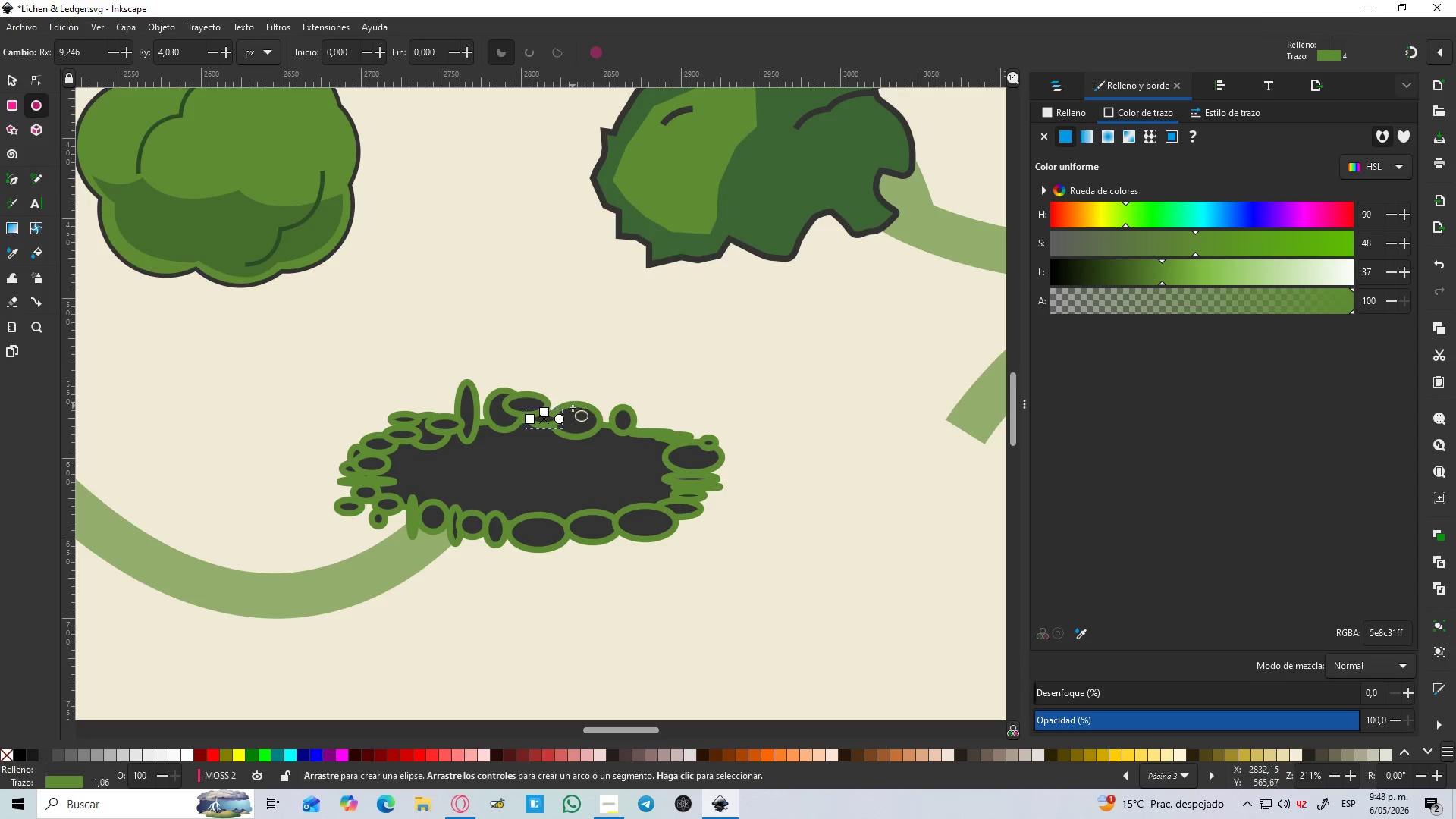 
left_click_drag(start_coordinate=[573, 411], to_coordinate=[569, 381])
 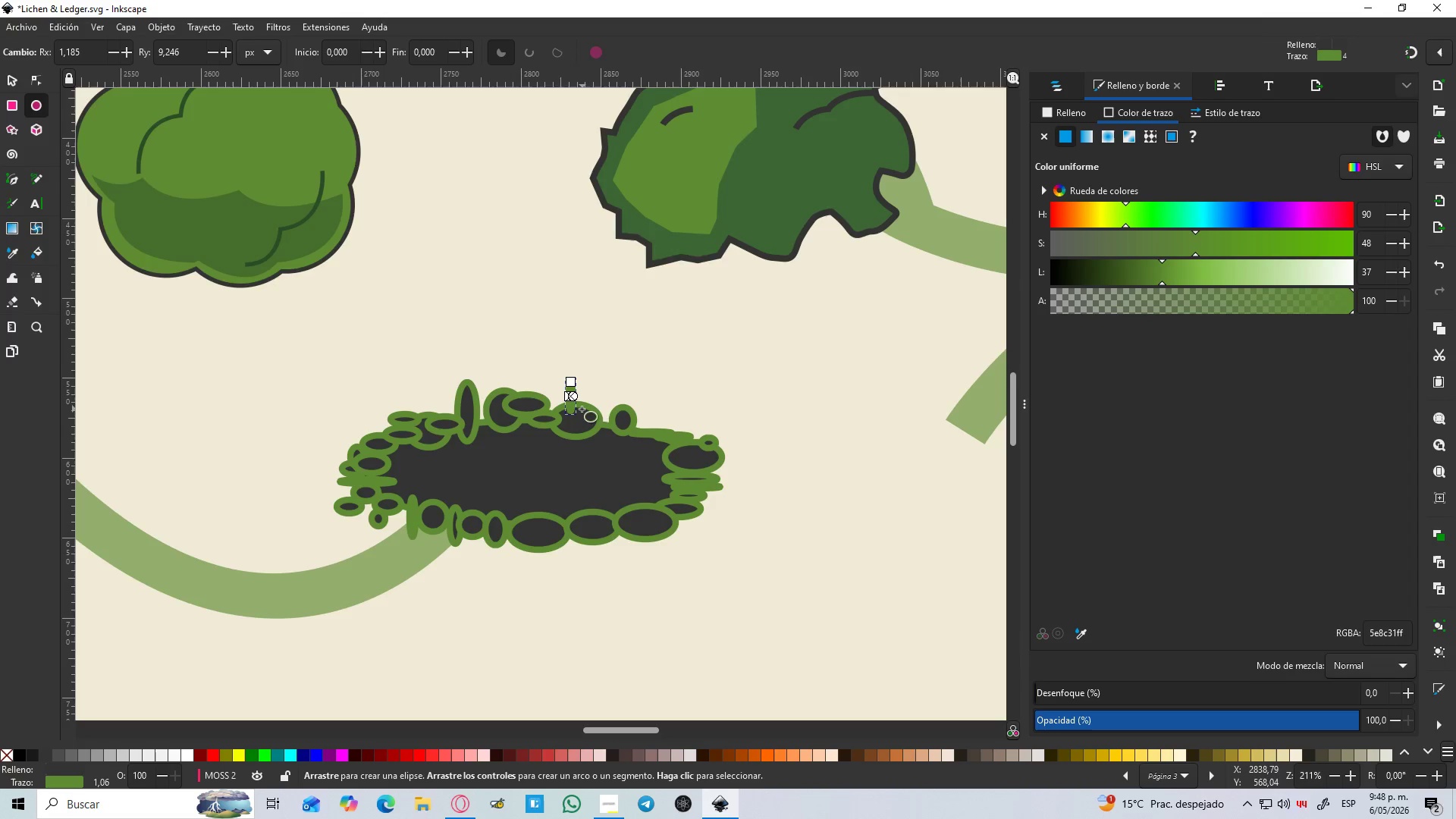 
left_click_drag(start_coordinate=[580, 410], to_coordinate=[605, 381])
 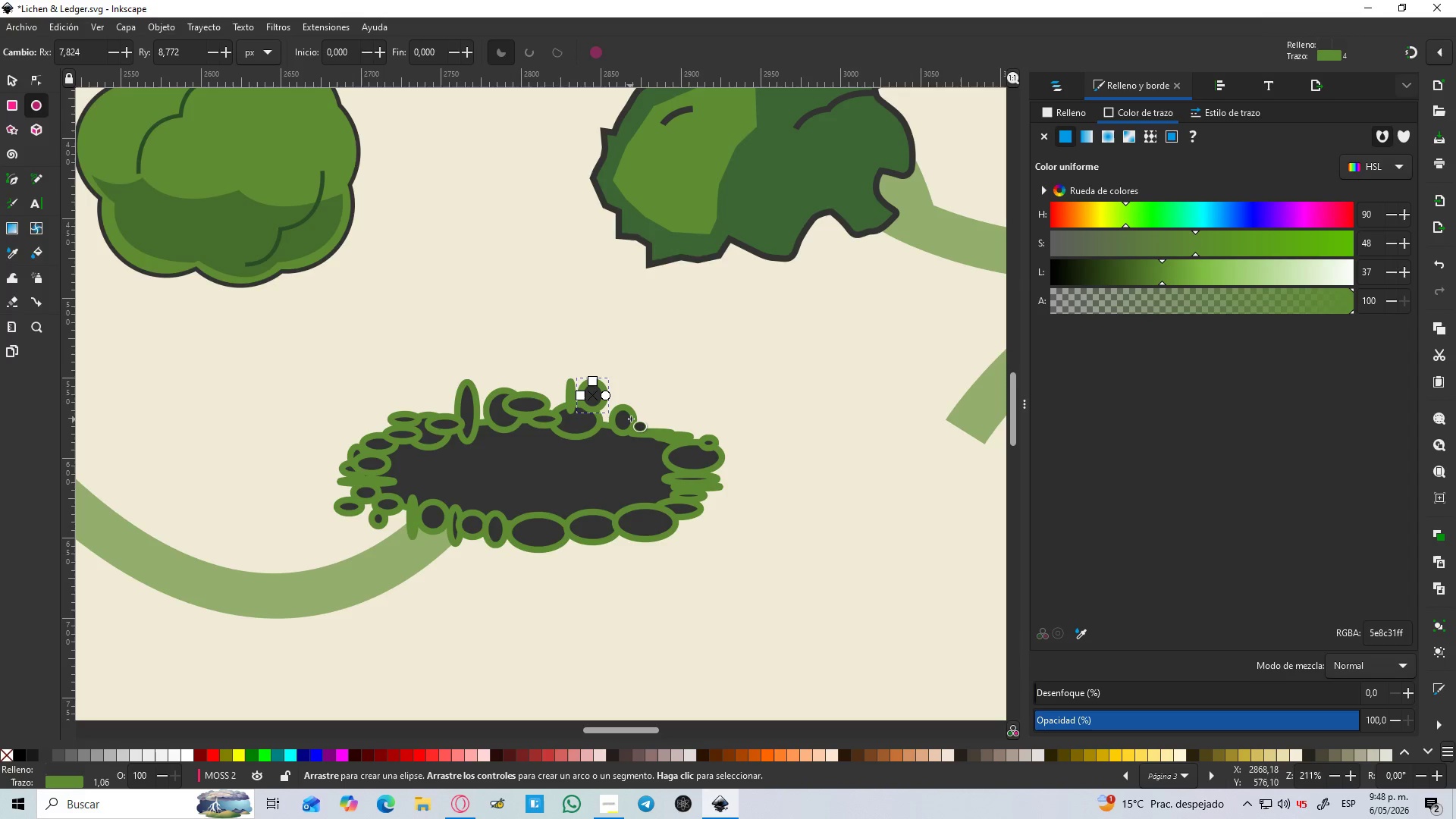 
left_click_drag(start_coordinate=[630, 418], to_coordinate=[636, 392])
 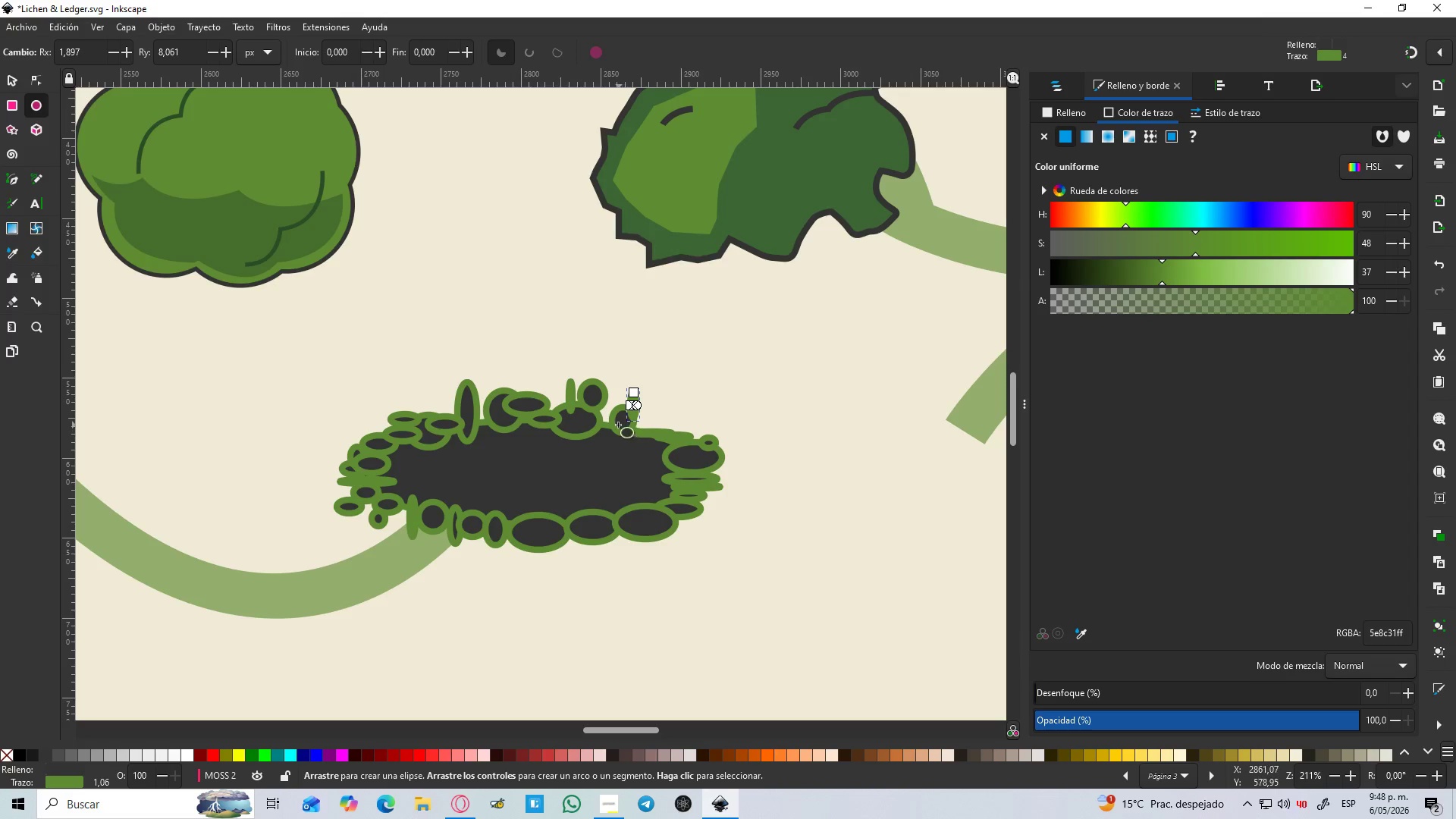 
left_click_drag(start_coordinate=[621, 423], to_coordinate=[657, 413])
 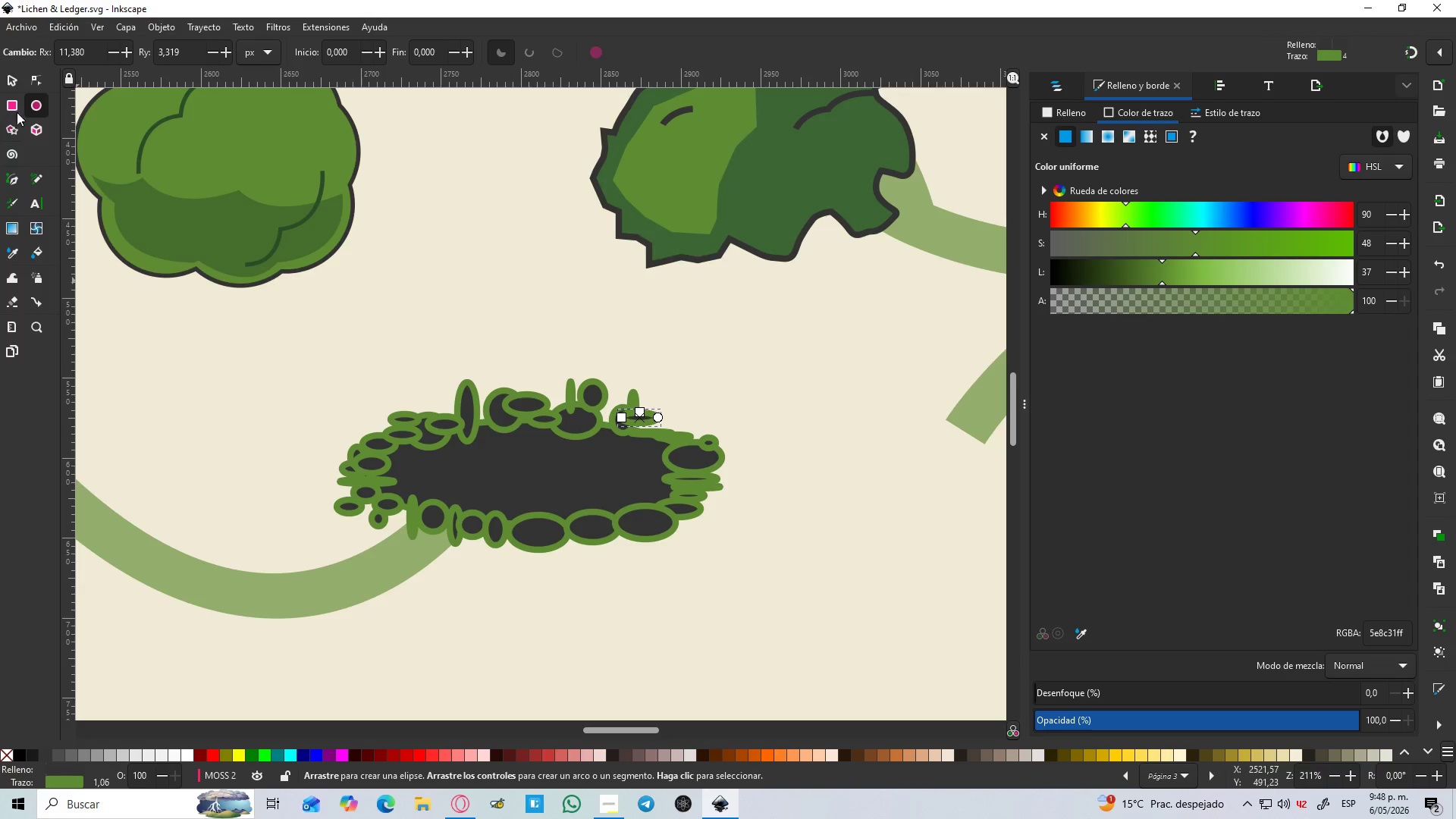 
left_click([11, 76])
 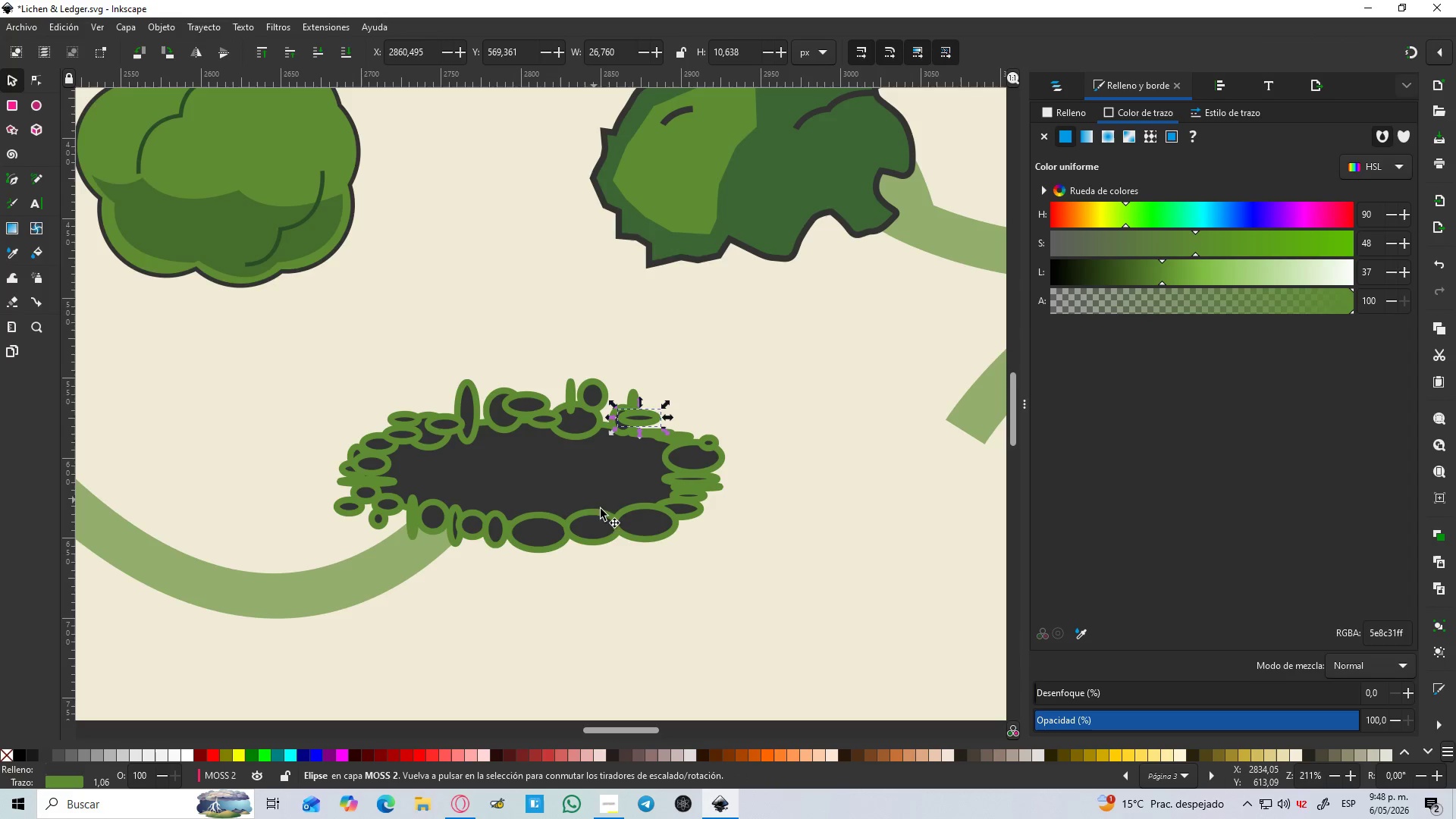 
left_click([698, 575])
 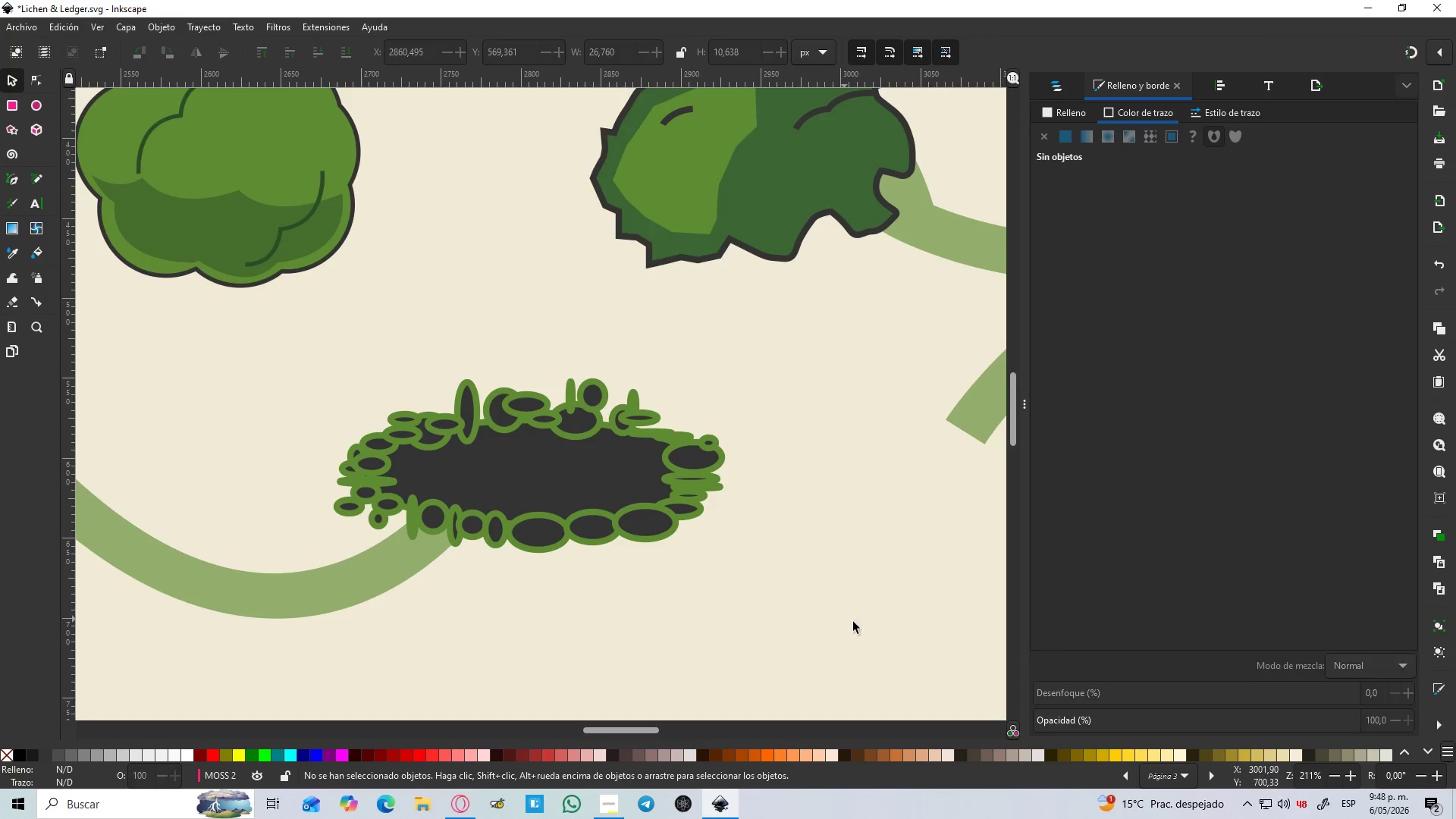 
left_click_drag(start_coordinate=[843, 620], to_coordinate=[258, 339])
 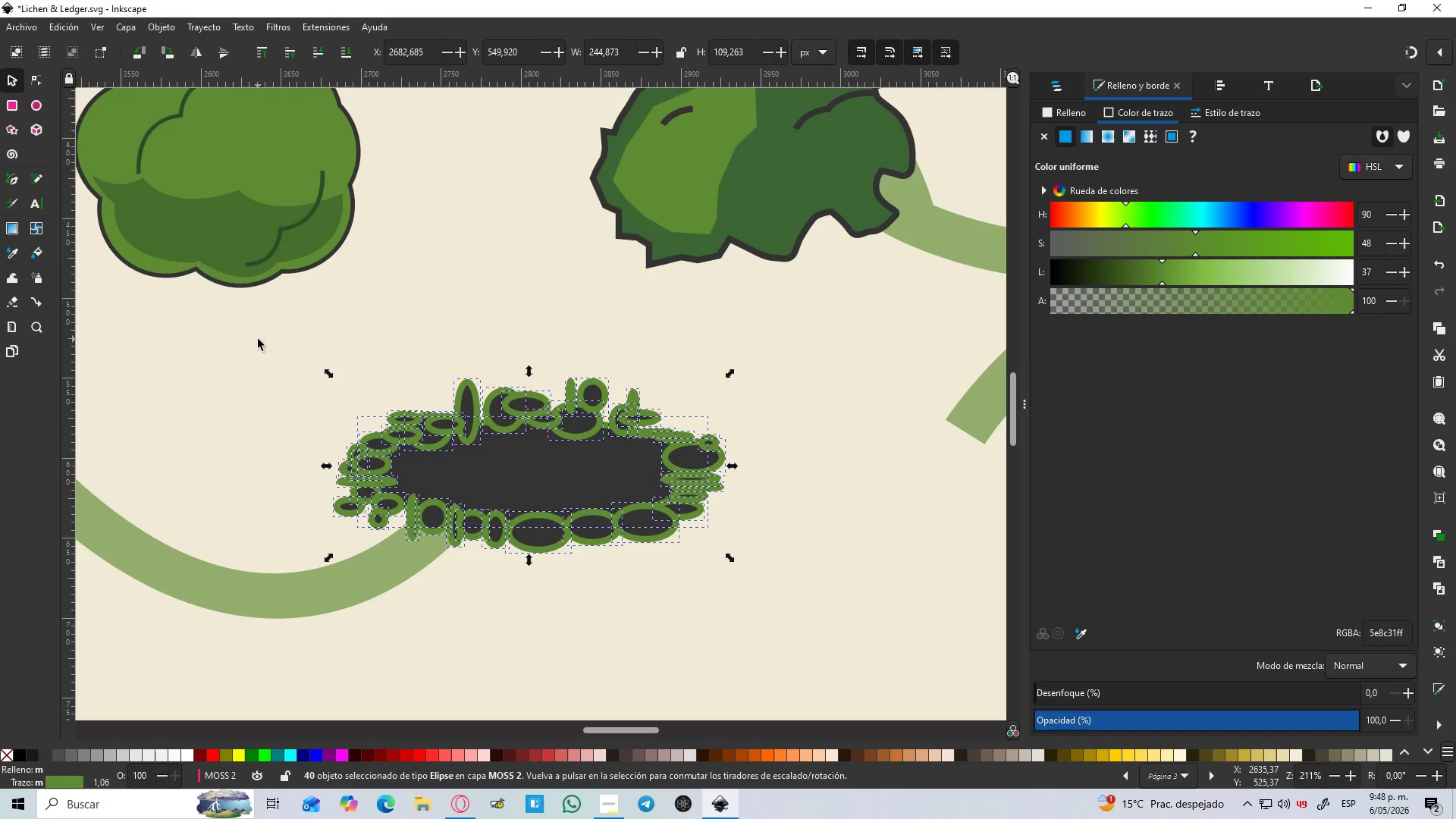 
key(Control+NumpadAdd)
 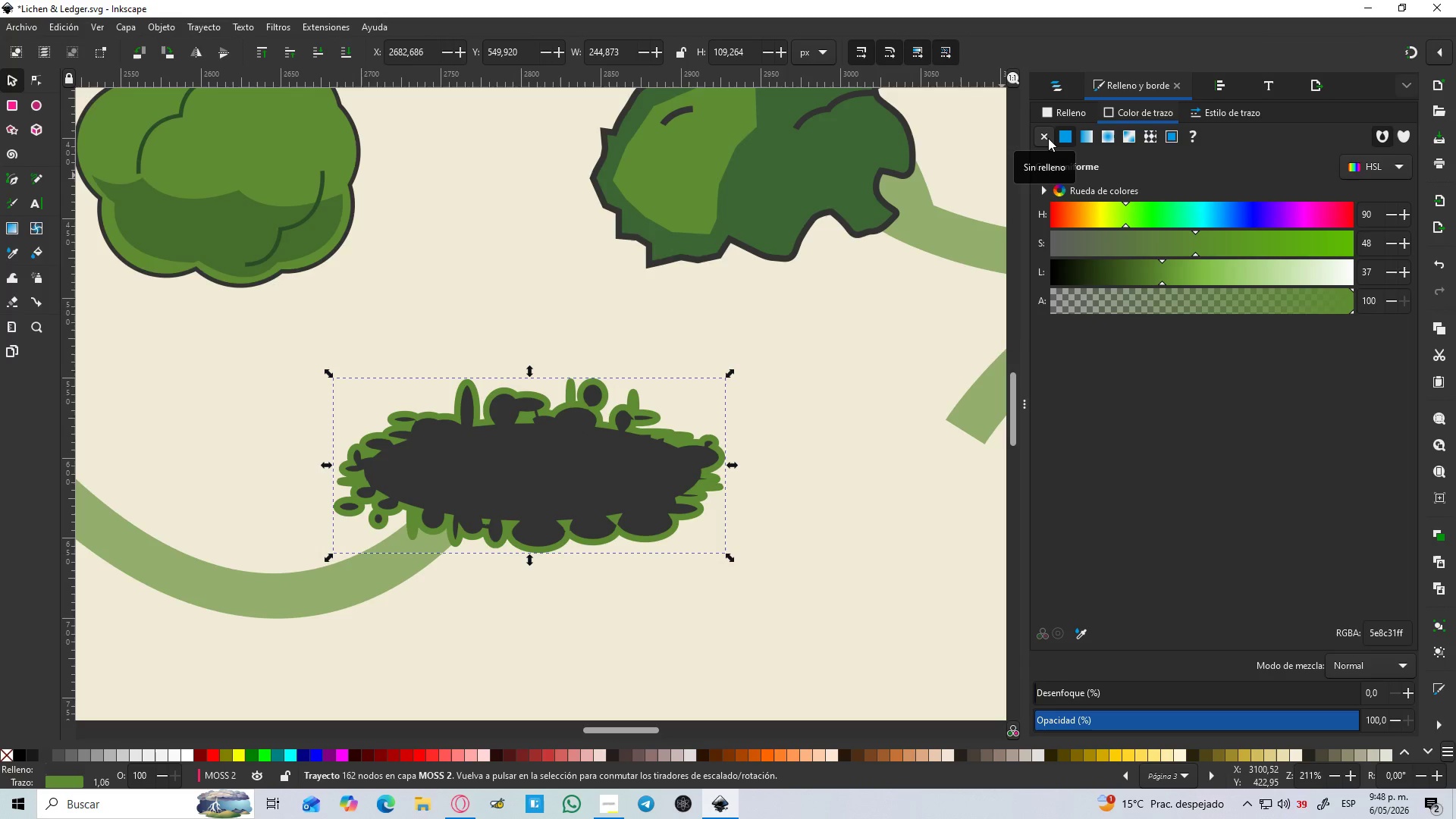 
wait(6.56)
 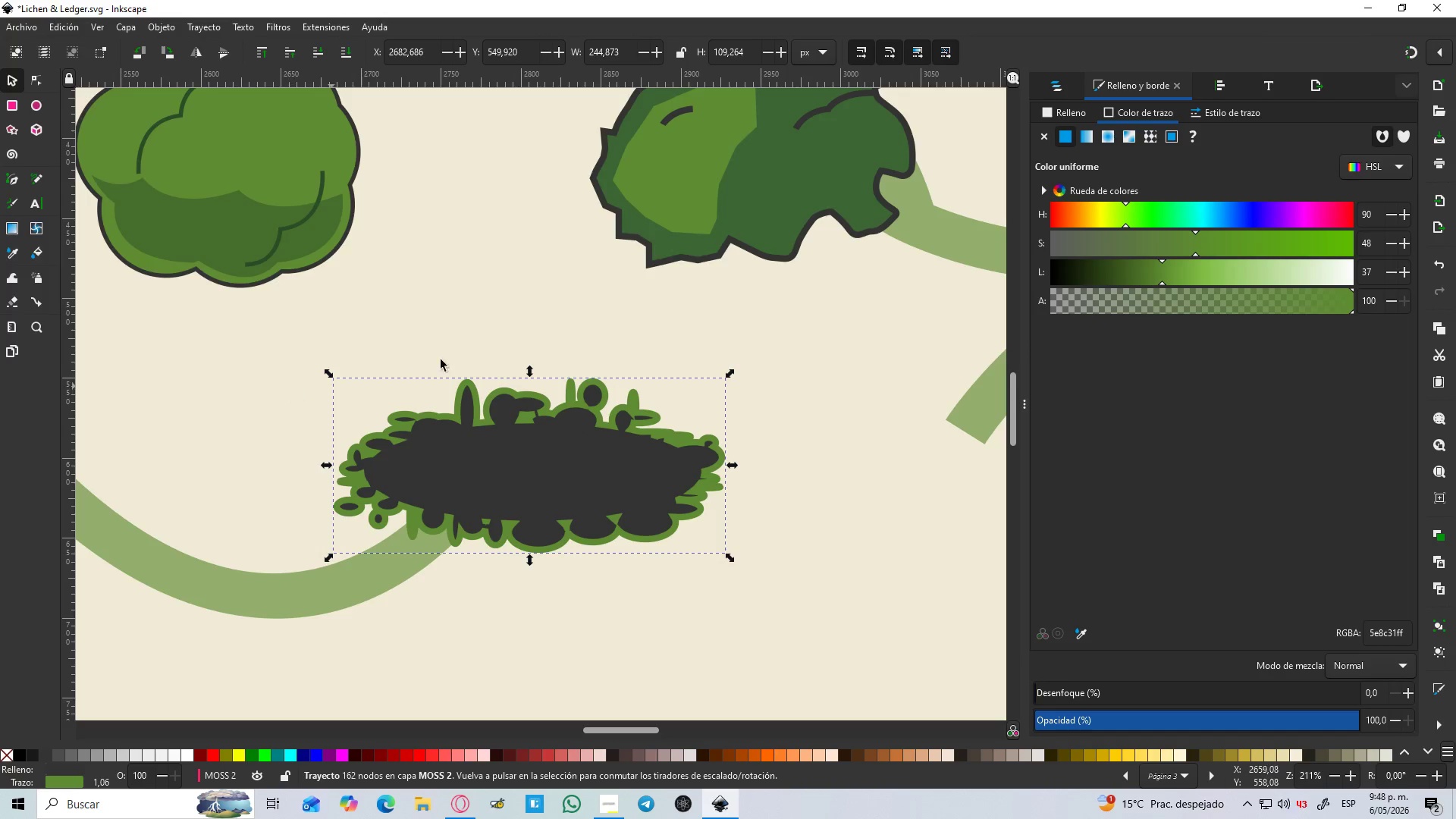 
left_click([1041, 138])
 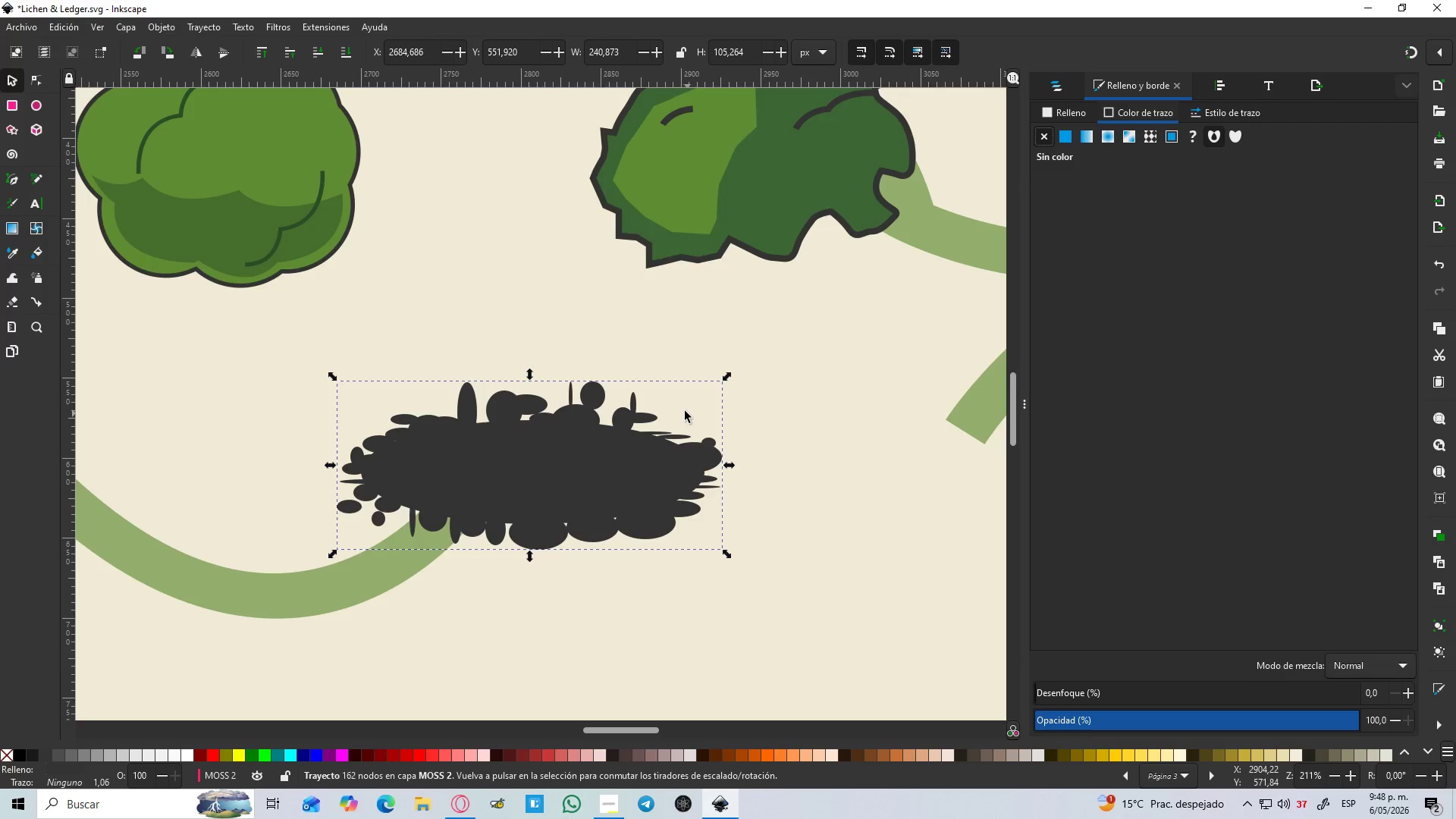 
key(D)
 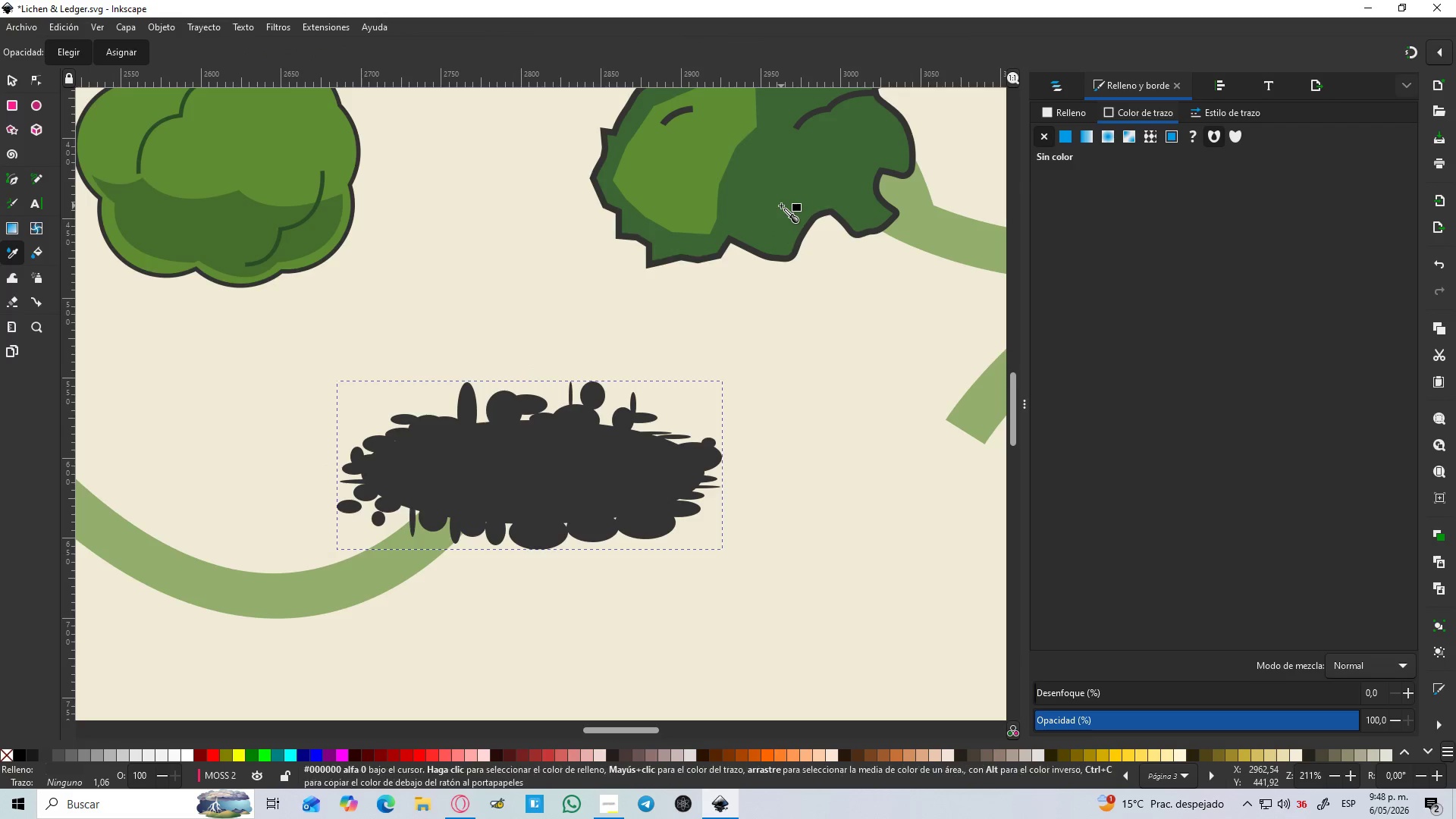 
left_click([781, 206])
 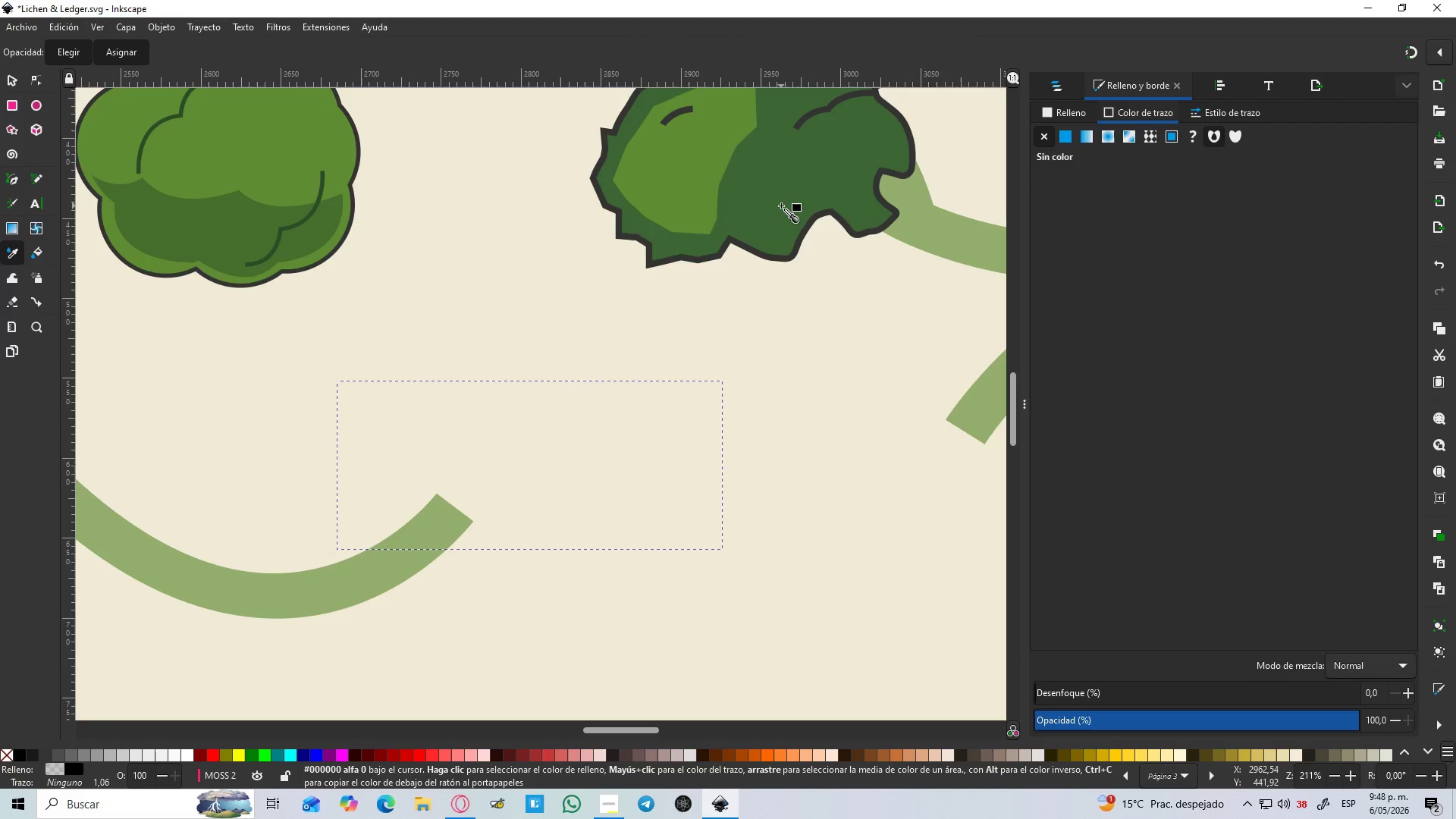 
key(Control+Z)
 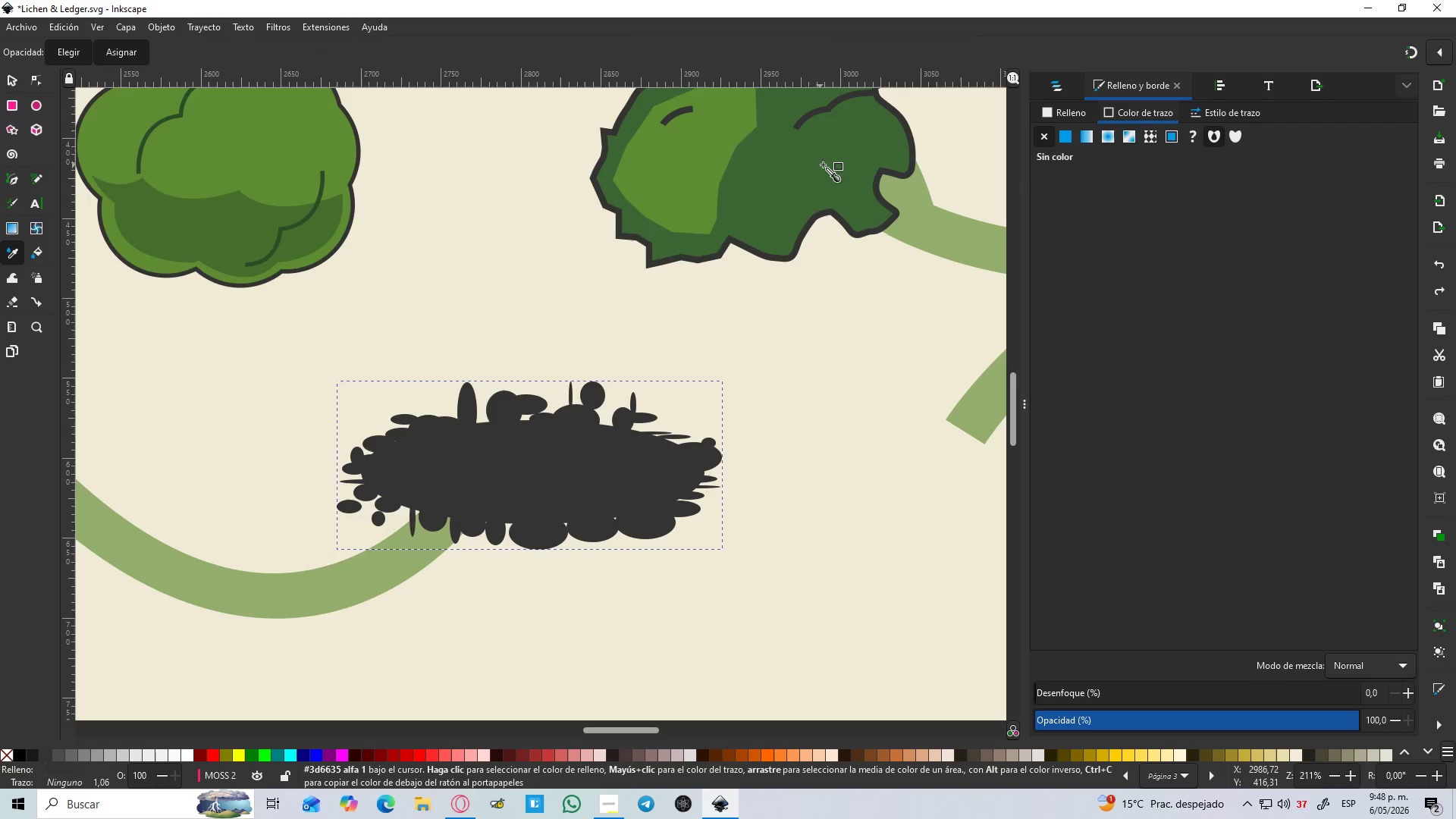 
left_click([832, 162])
 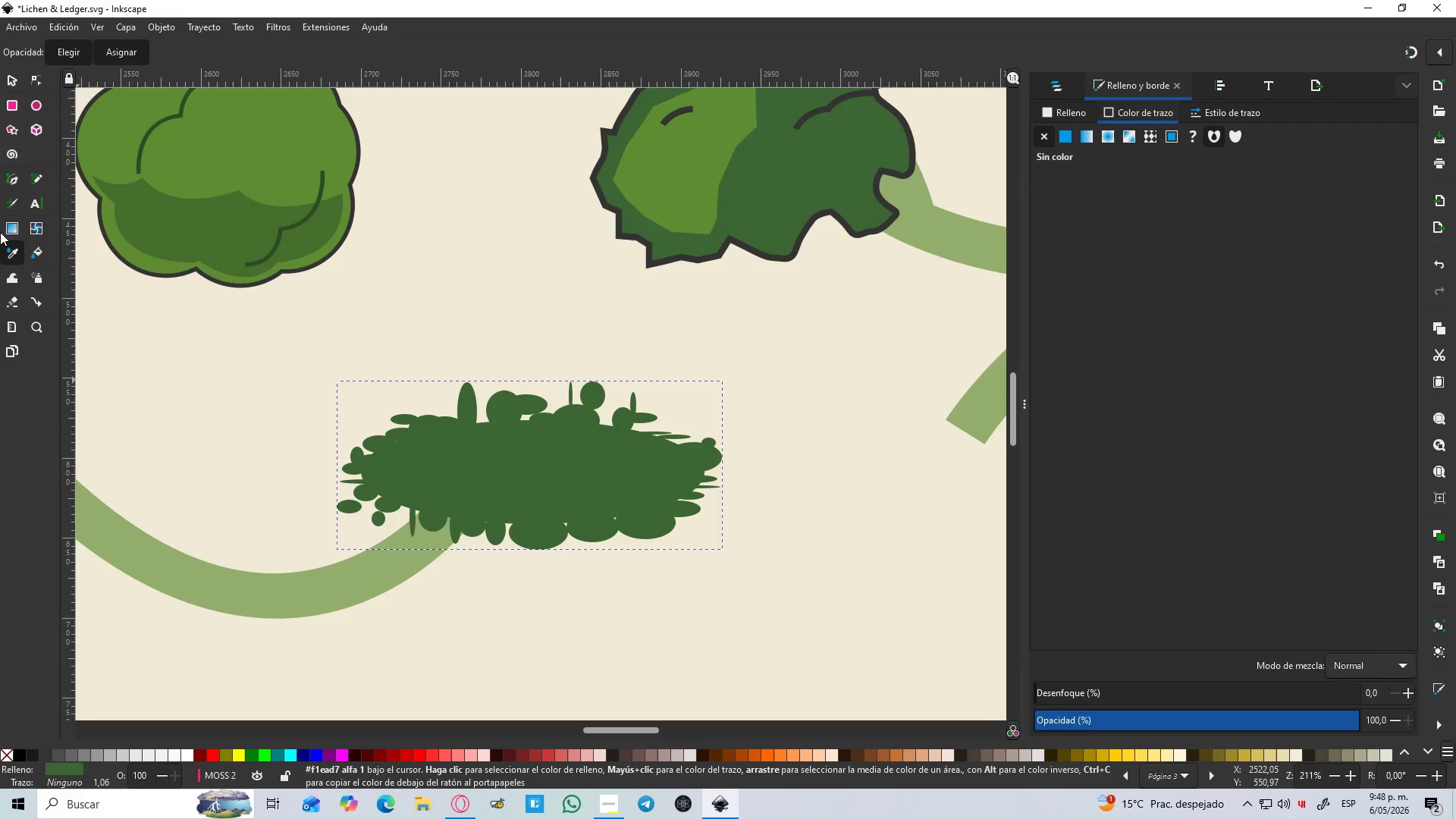 
left_click([19, 86])
 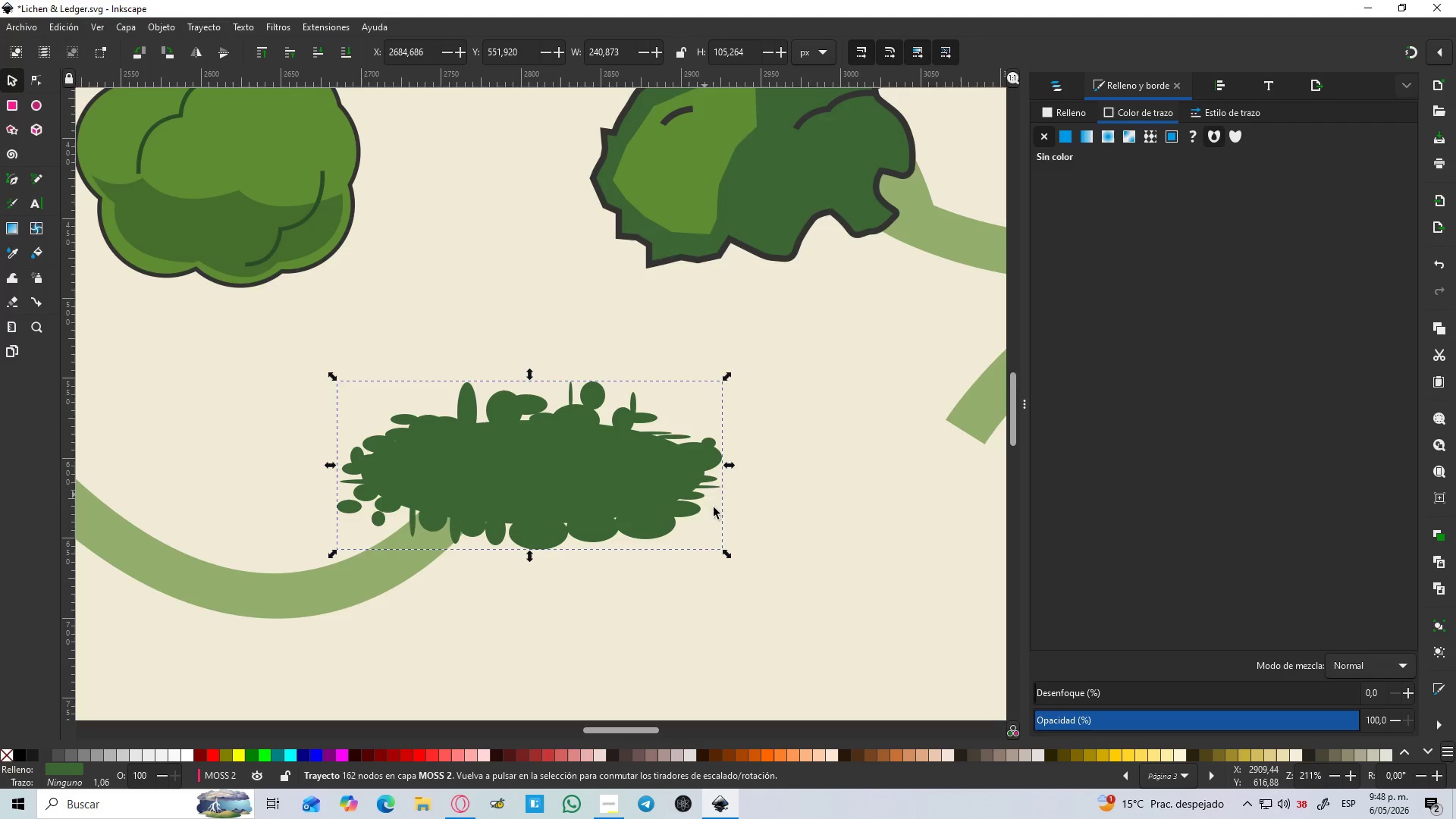 
left_click([725, 534])
 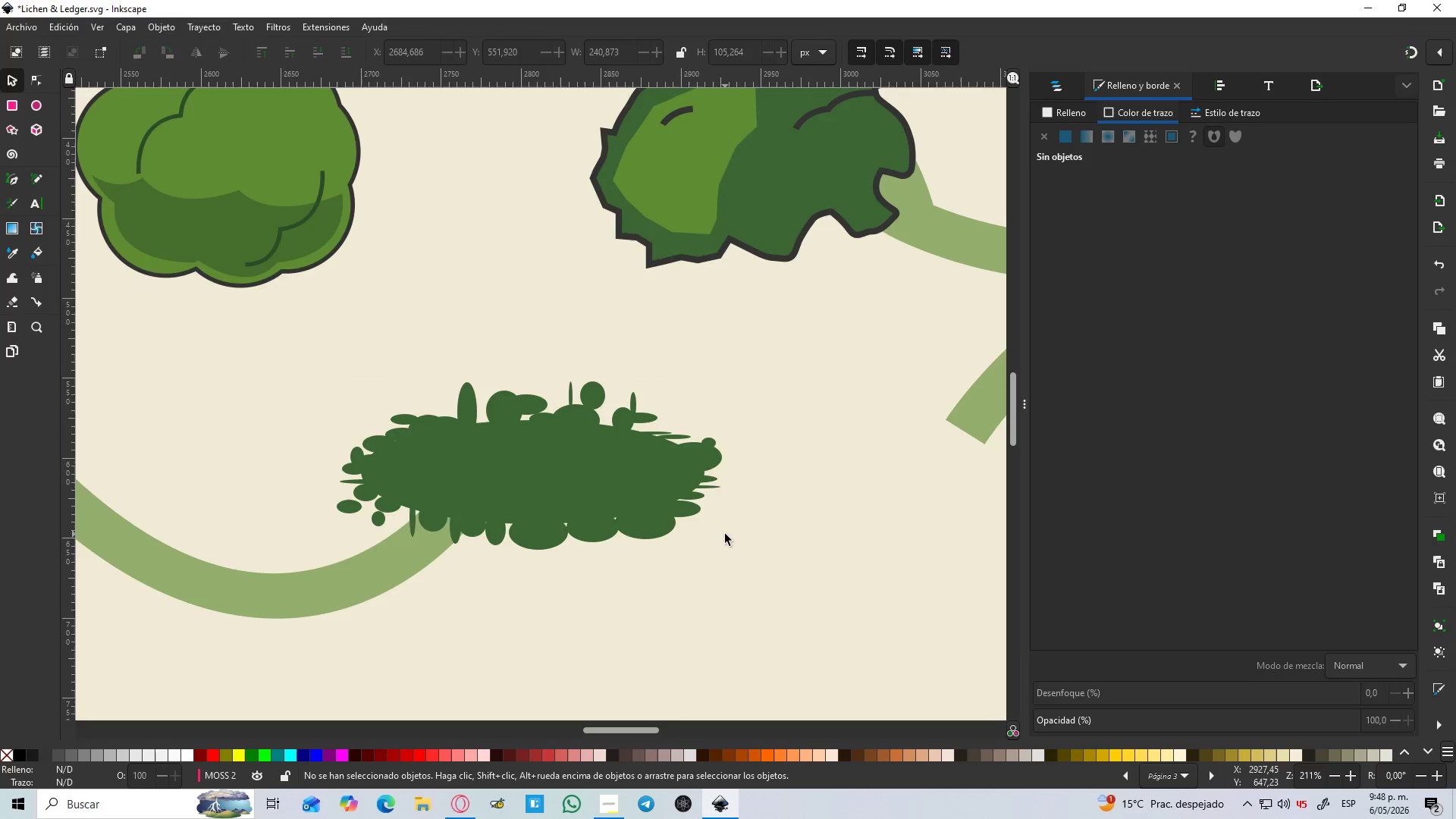 
hold_key(key=ControlLeft, duration=1.2)
scroll: coordinate [724, 534], scroll_direction: down, amount: 2.0
 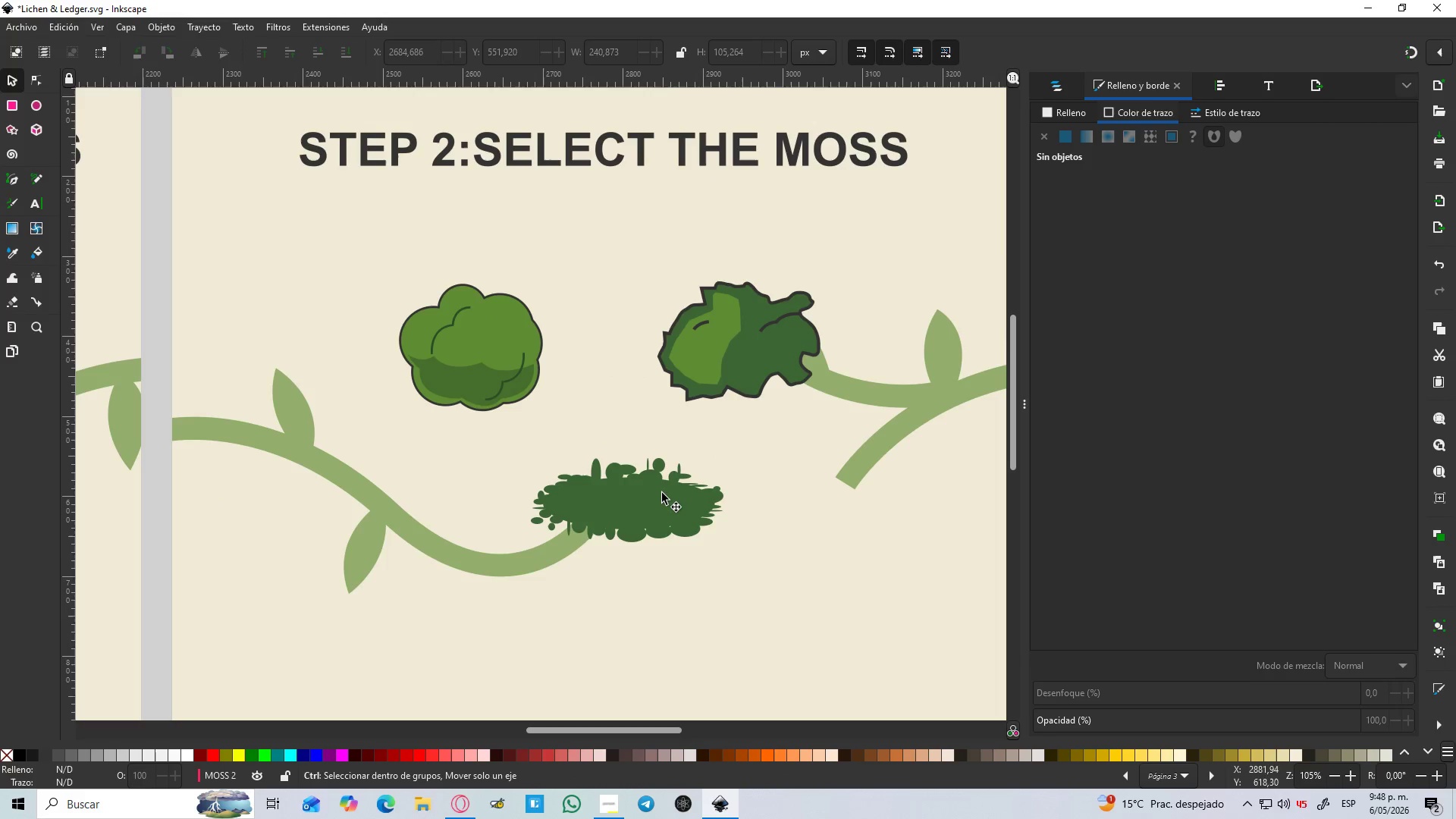 
left_click([693, 490])
 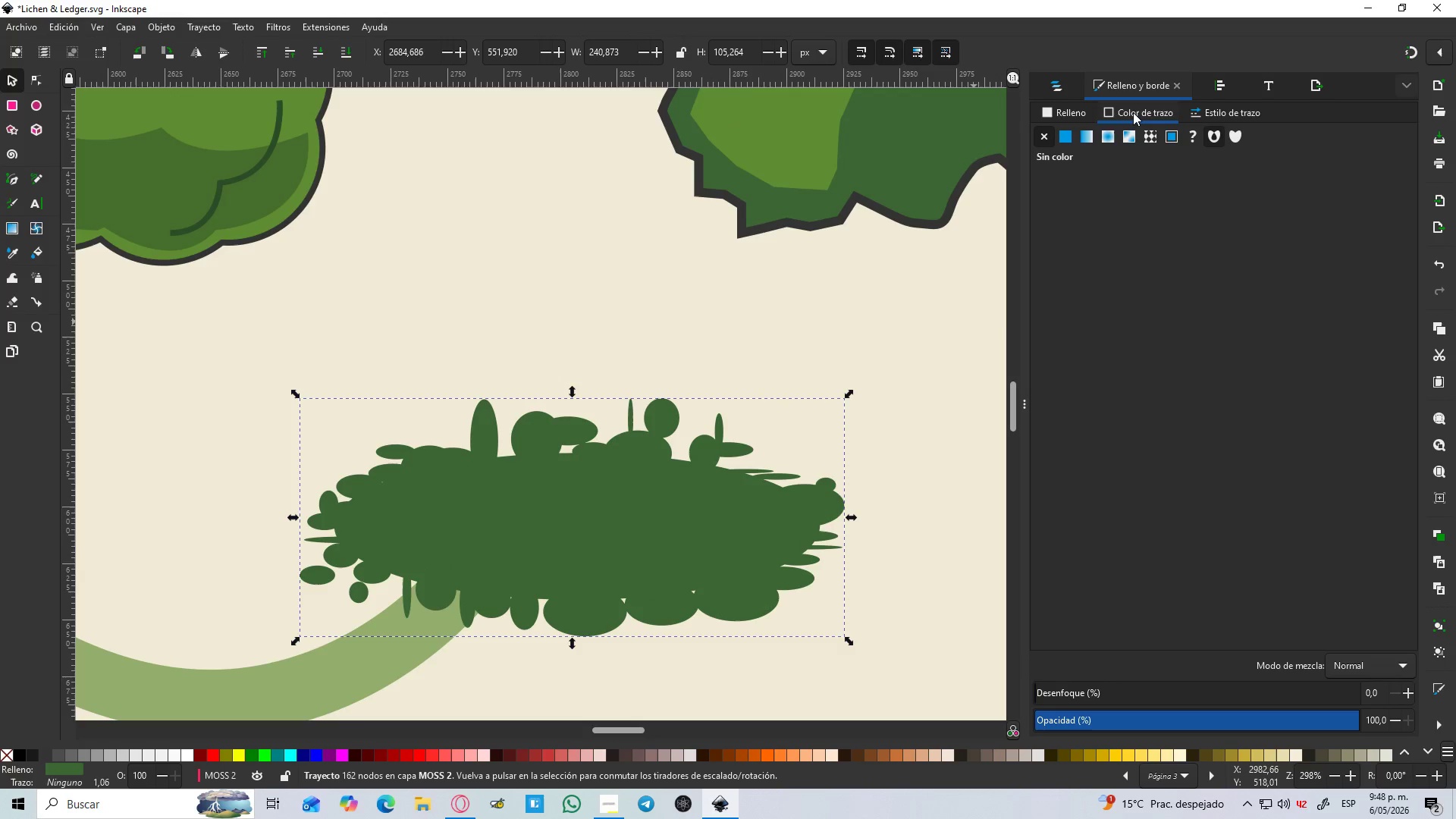 
scroll: coordinate [657, 491], scroll_direction: up, amount: 3.0
 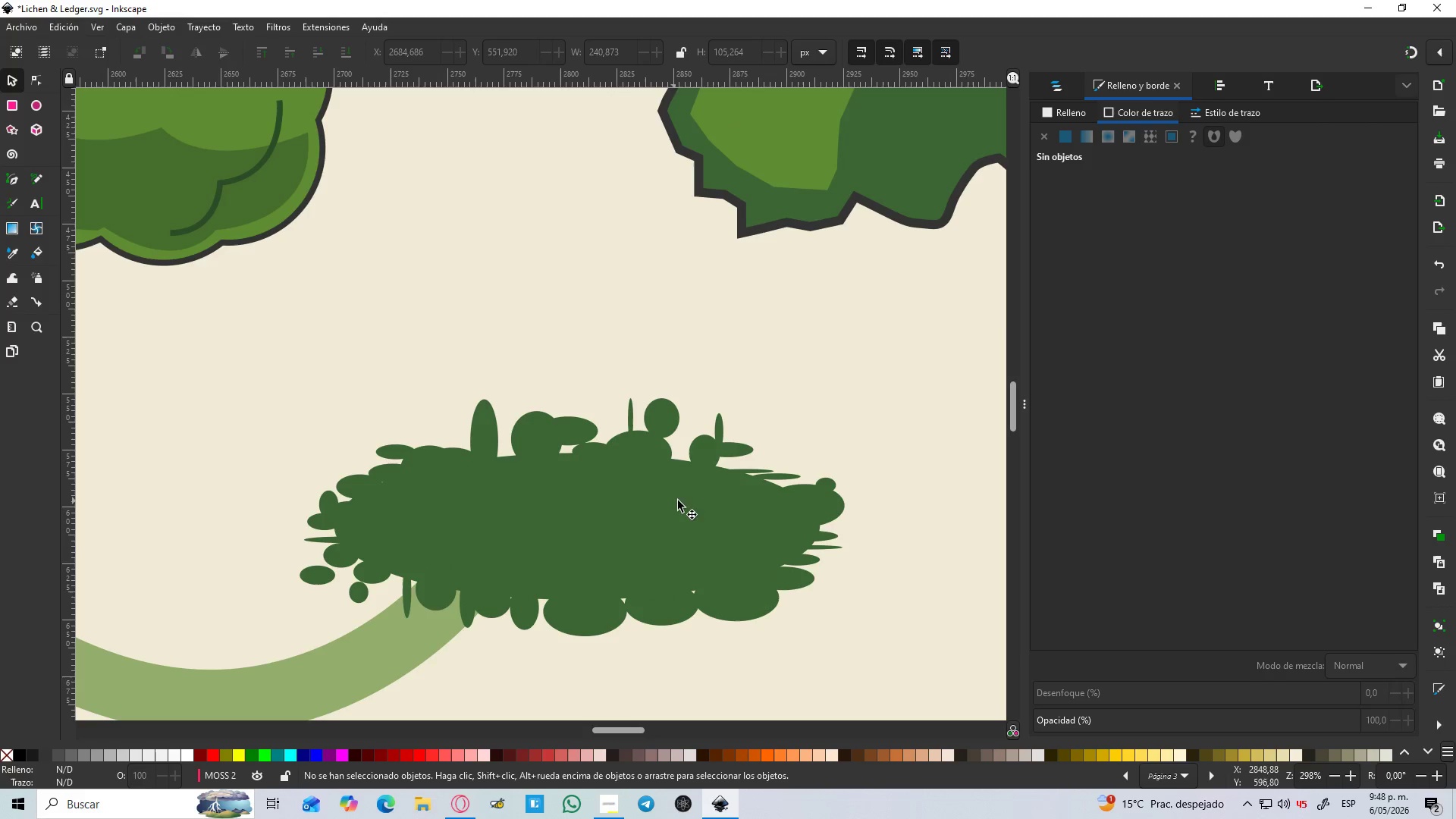 
left_click([1063, 133])
 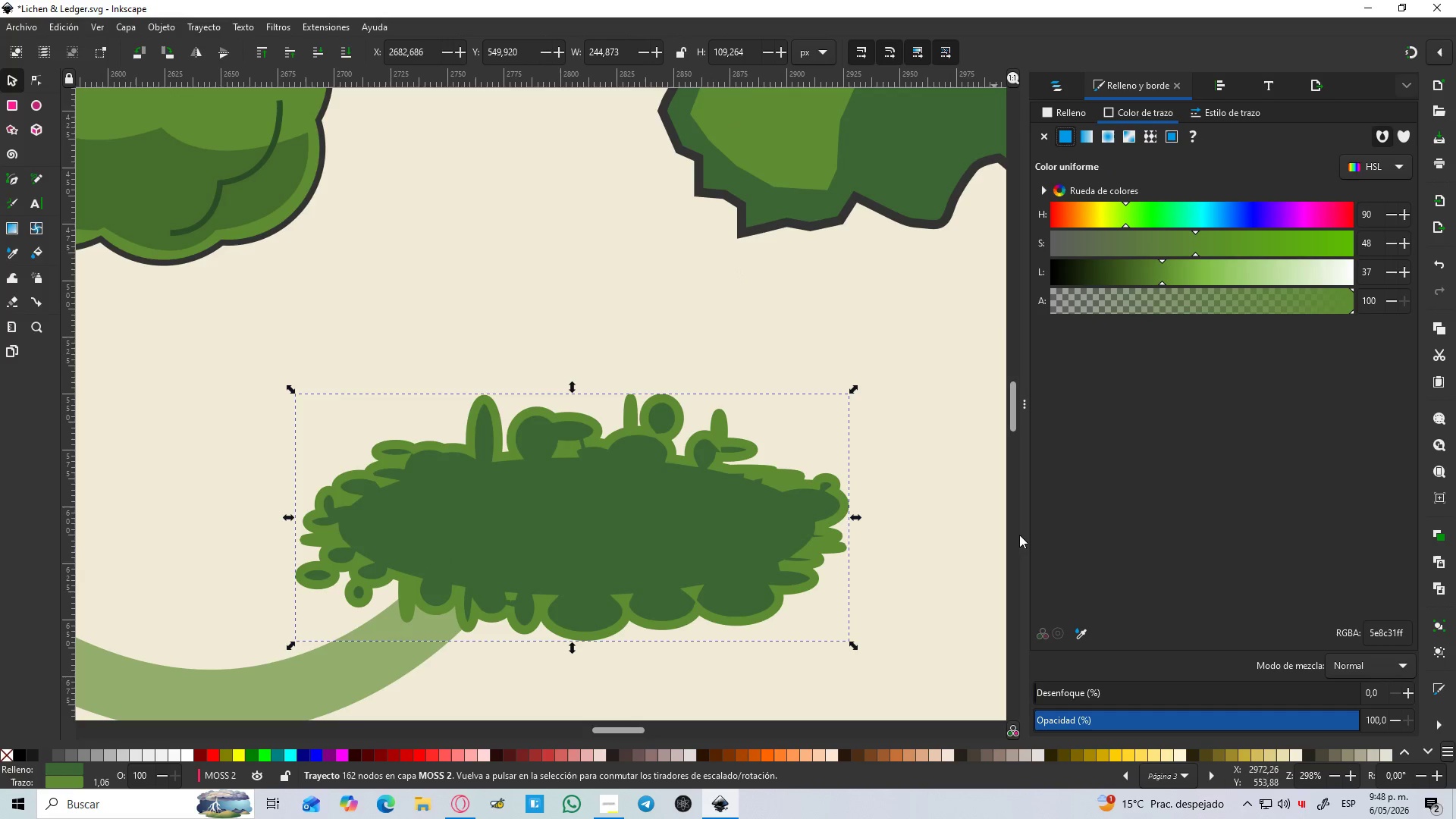 
left_click([1086, 638])
 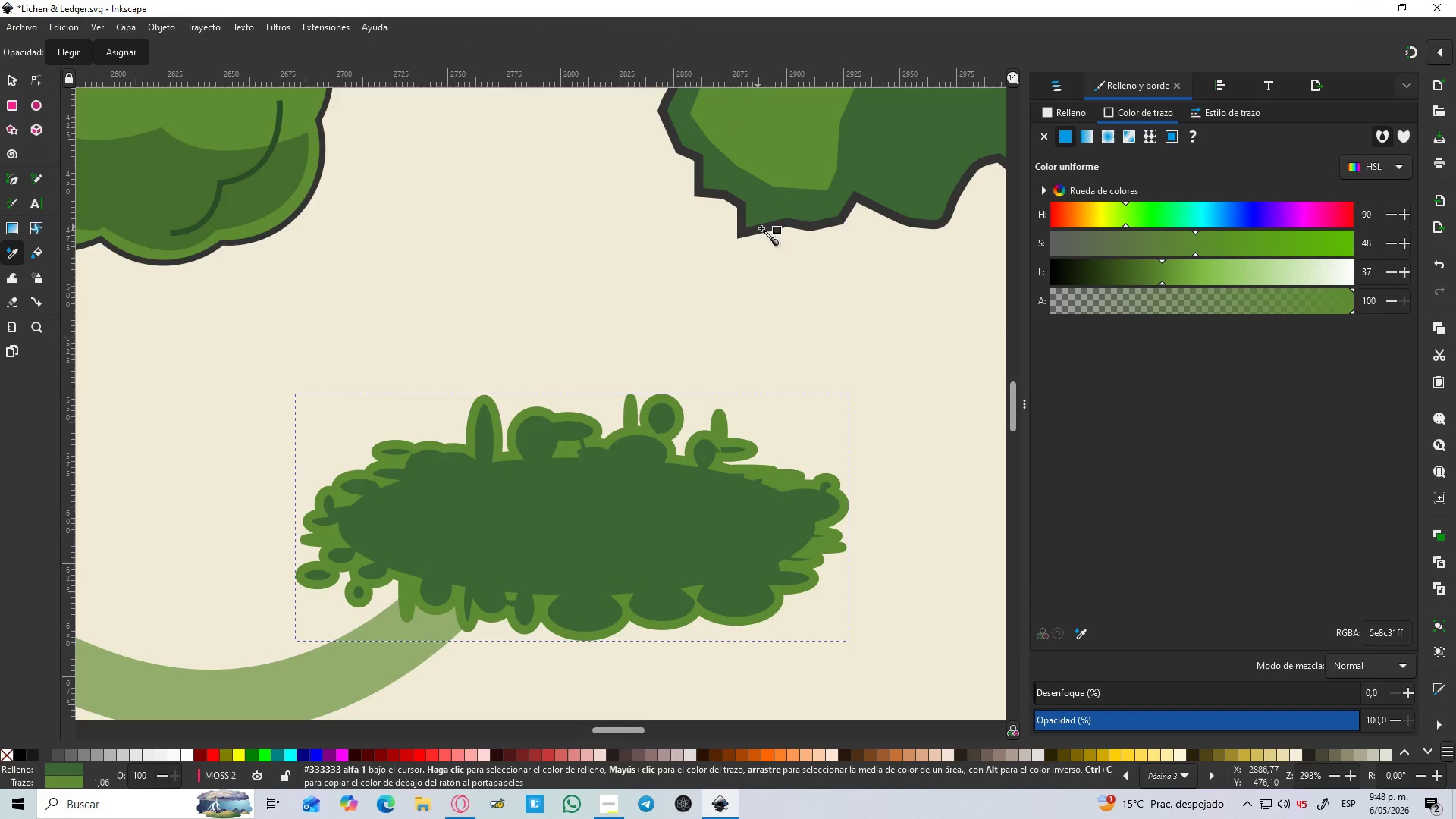 
left_click([763, 229])
 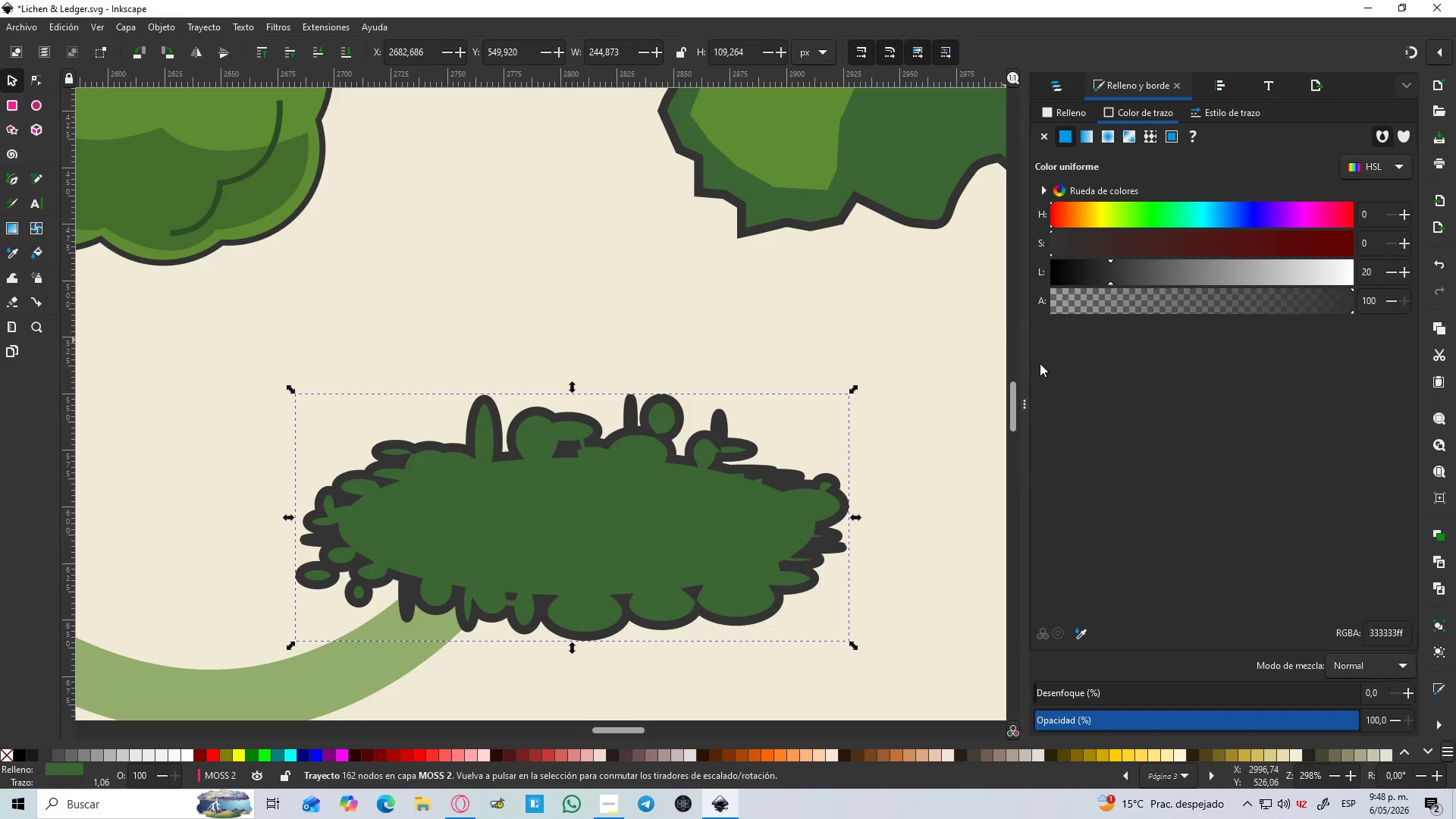 
left_click([1118, 554])
 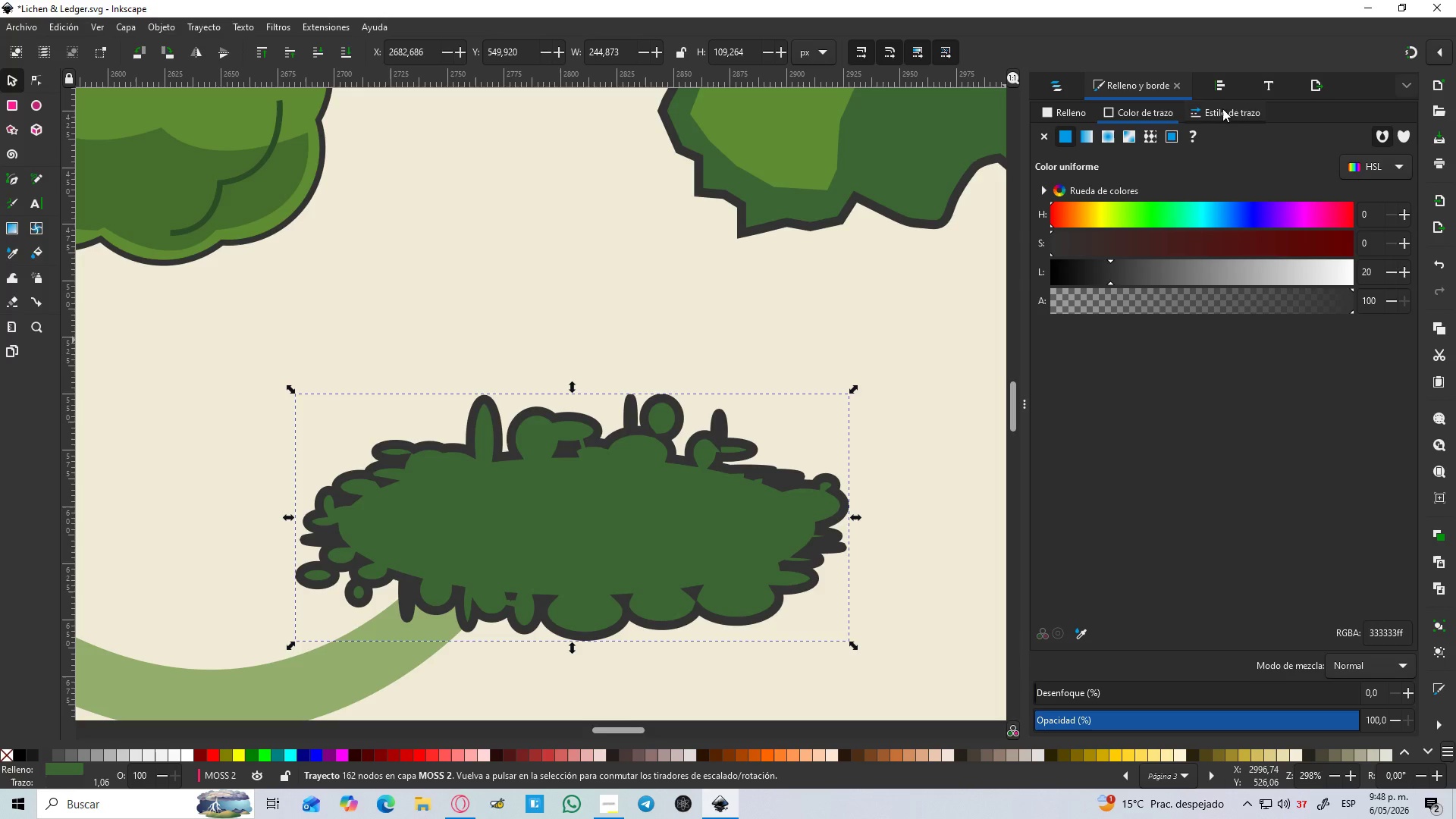 
hold_key(key=ControlLeft, duration=0.67)
scroll: coordinate [740, 444], scroll_direction: down, amount: 3.0
 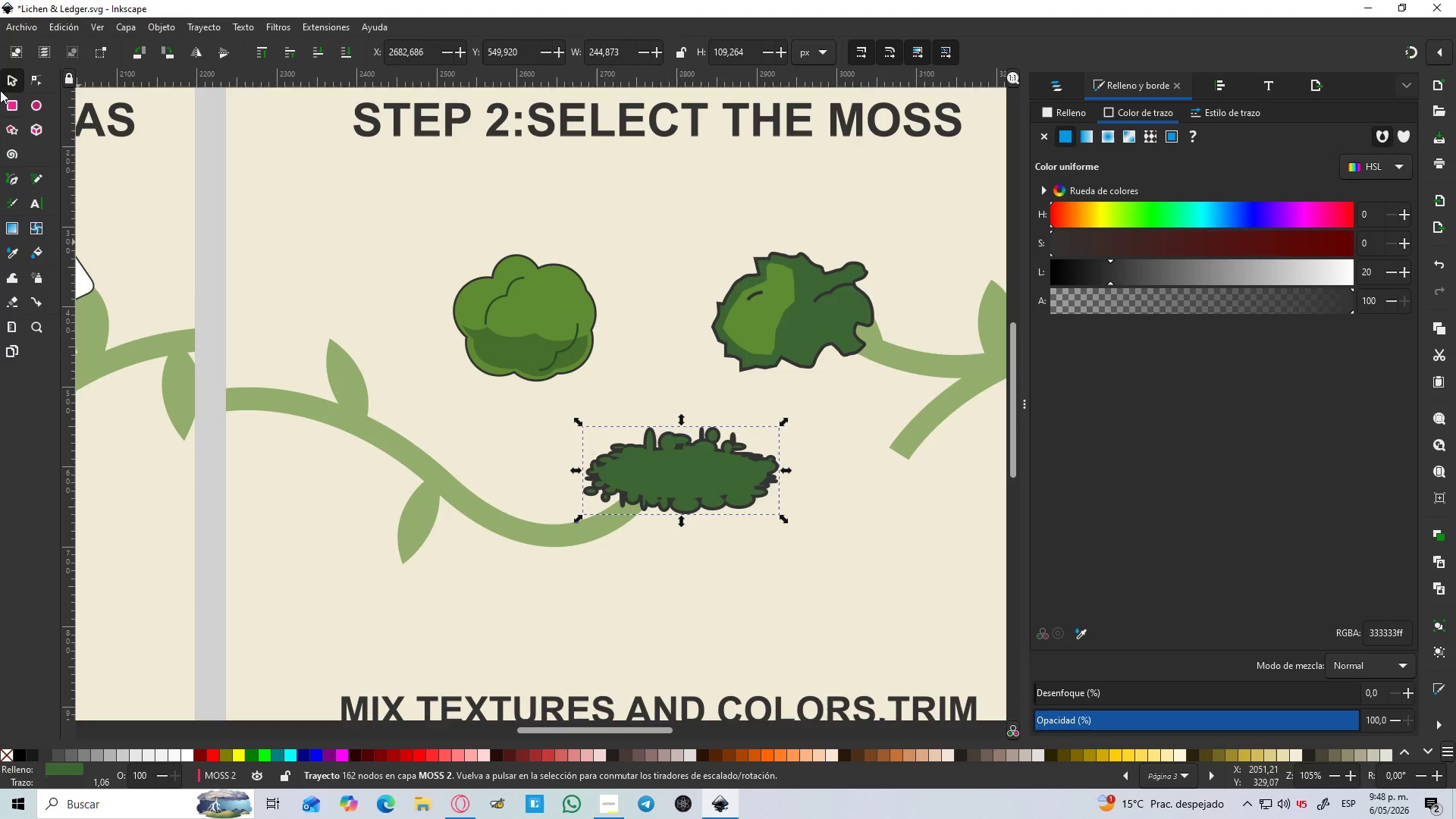 
left_click([0, 75])
 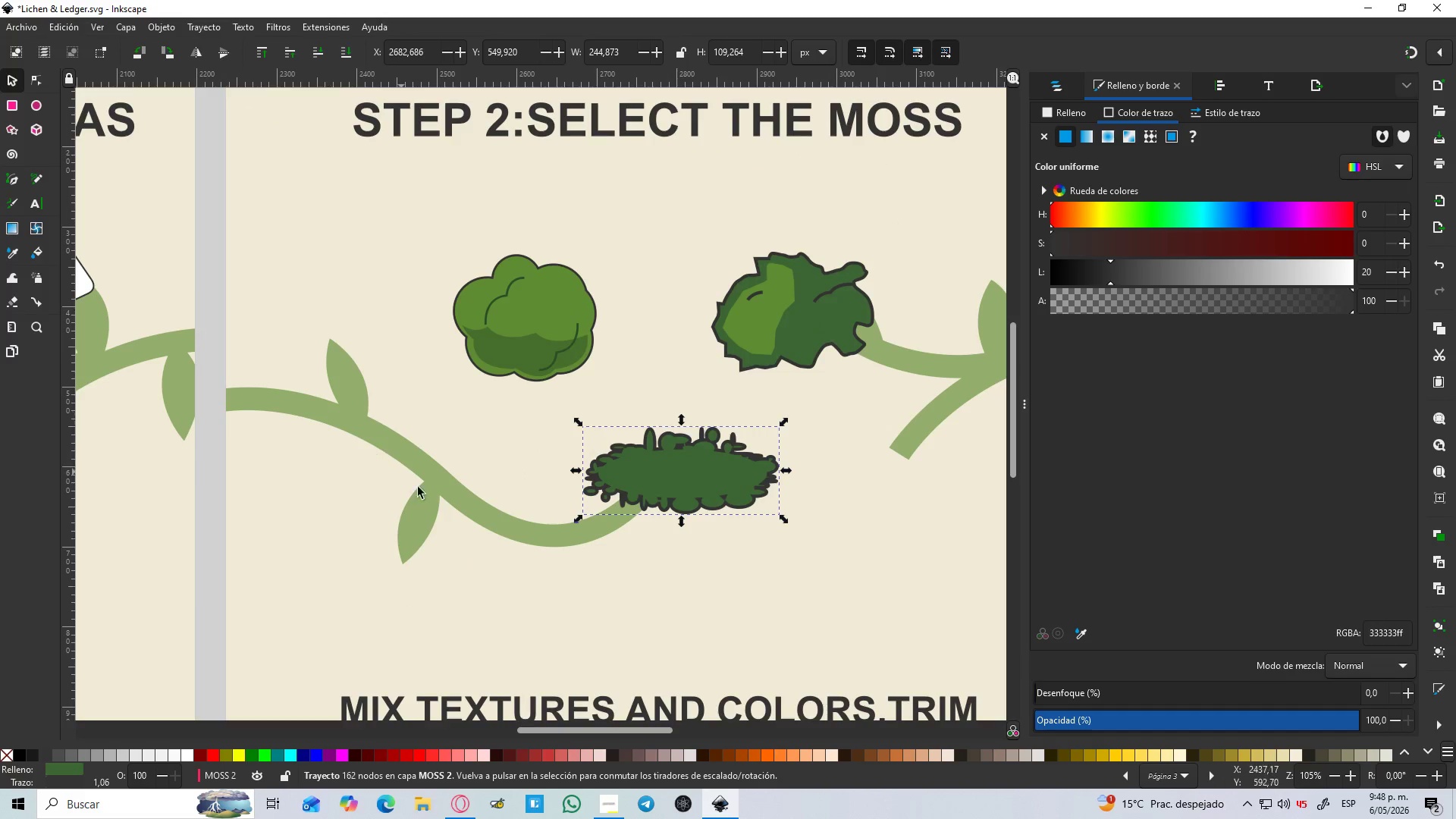 
left_click([469, 538])
 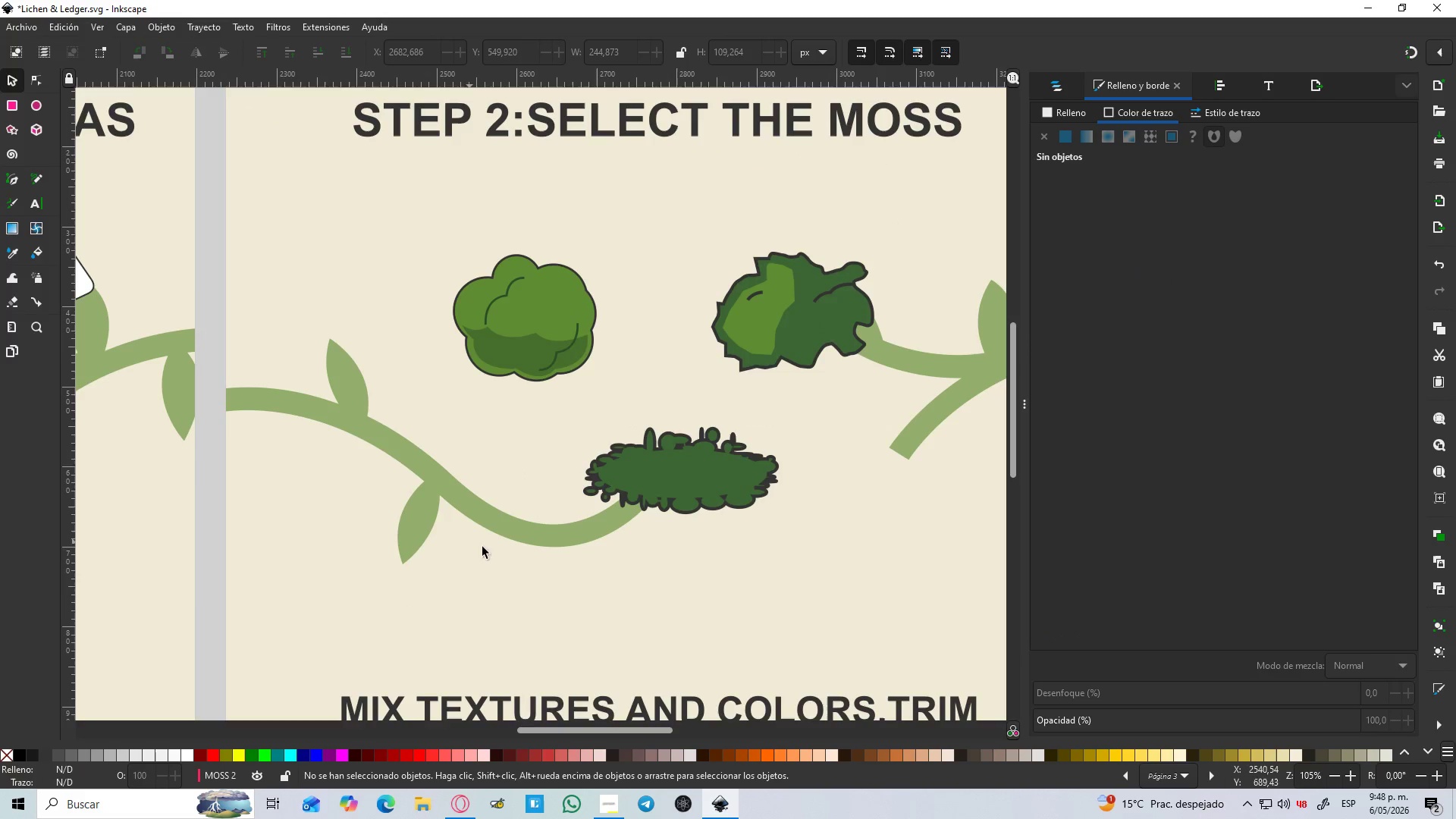 
hold_key(key=ControlLeft, duration=1.5)
scroll: coordinate [700, 544], scroll_direction: up, amount: 2.0
 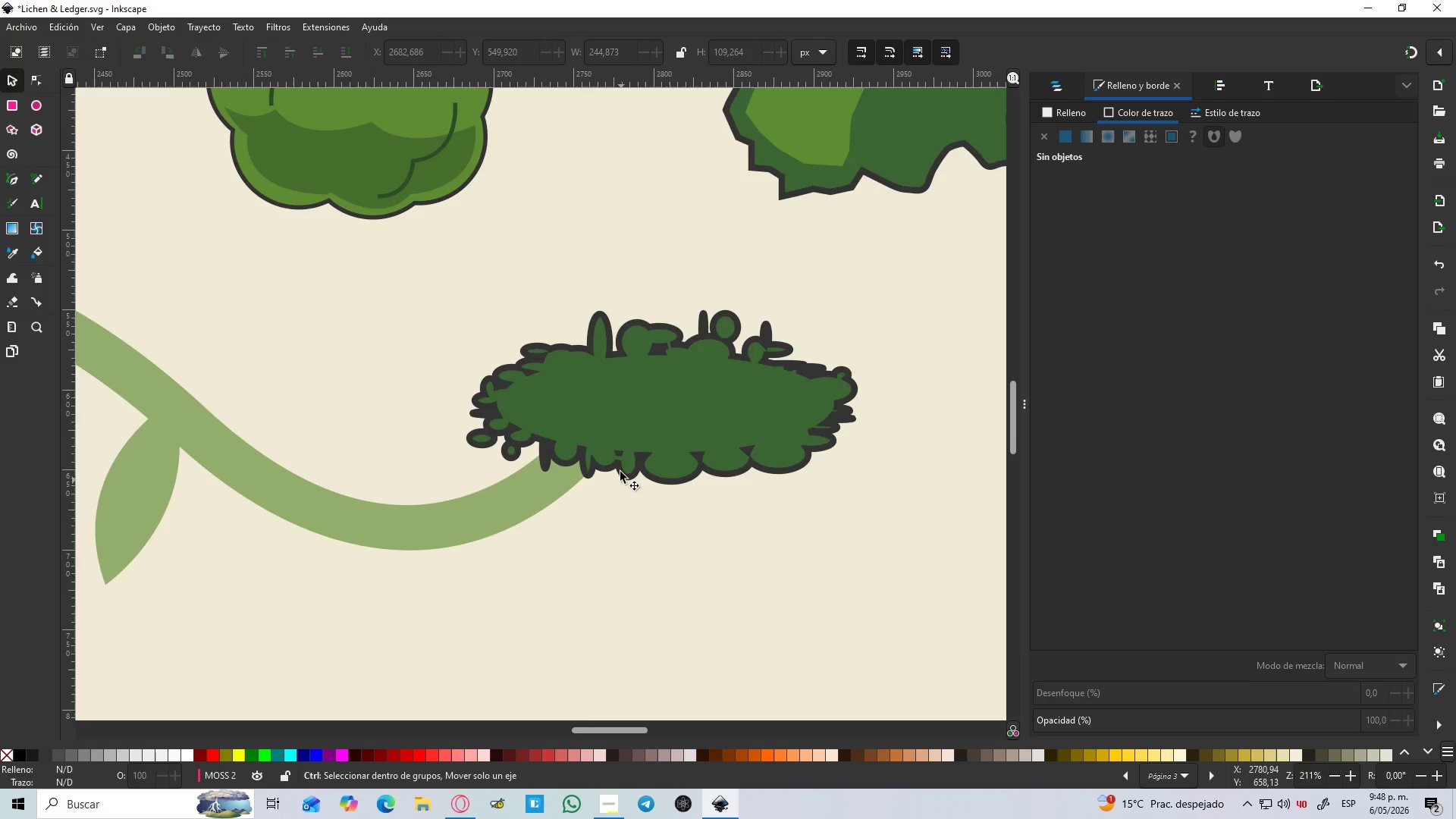 
hold_key(key=ControlLeft, duration=0.61)
 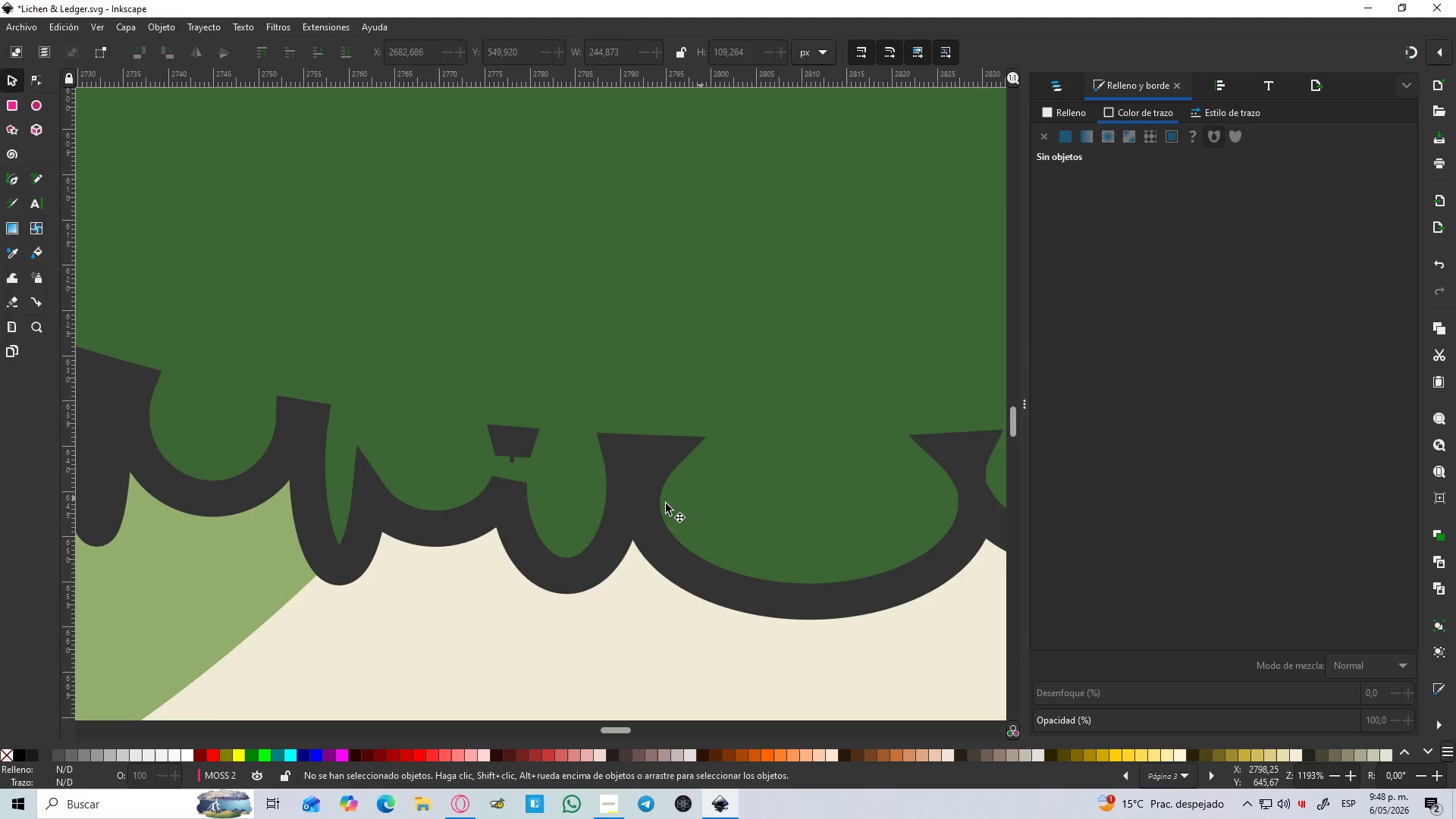 
scroll: coordinate [660, 460], scroll_direction: up, amount: 5.0
 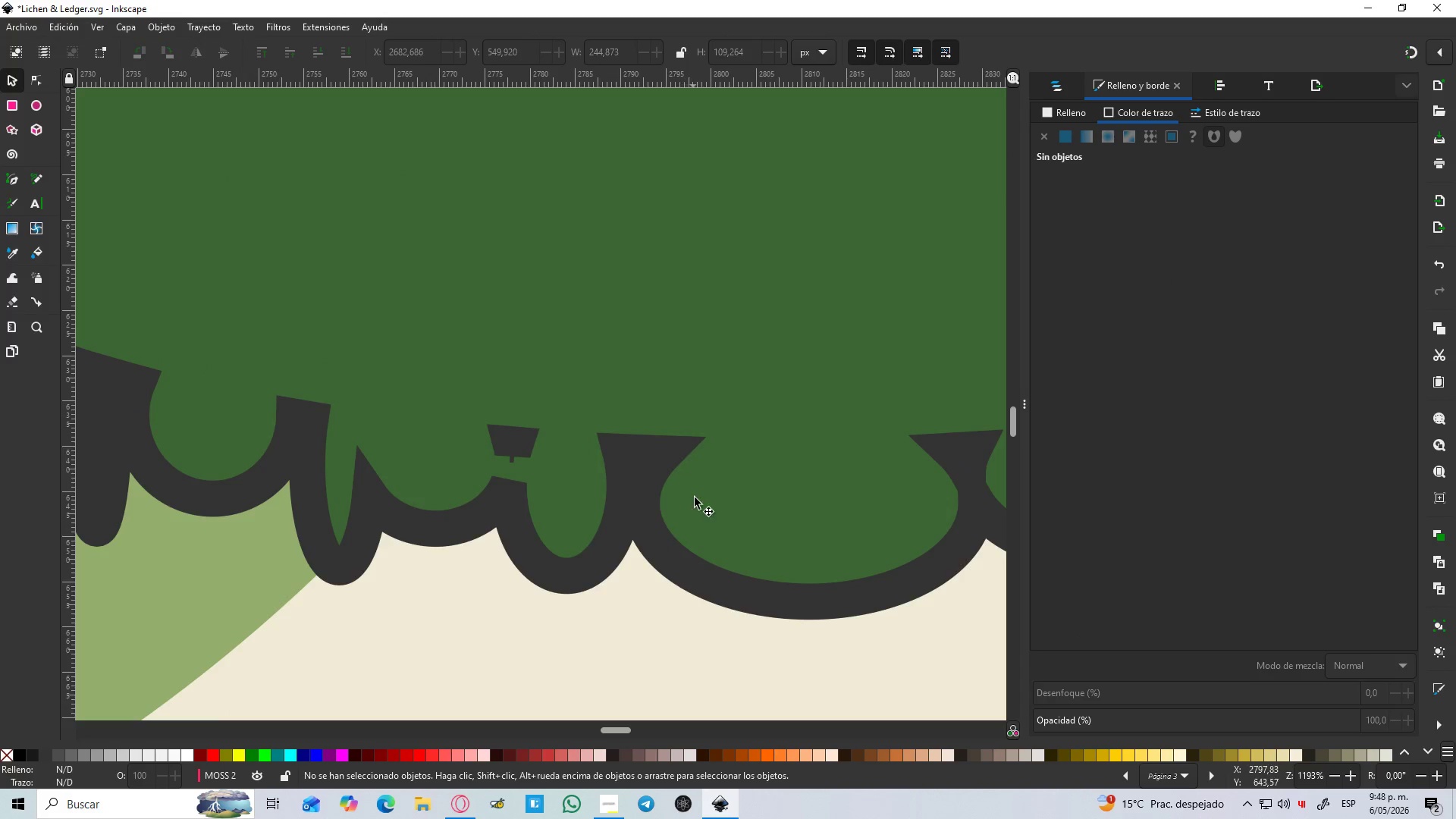 
key(B)
 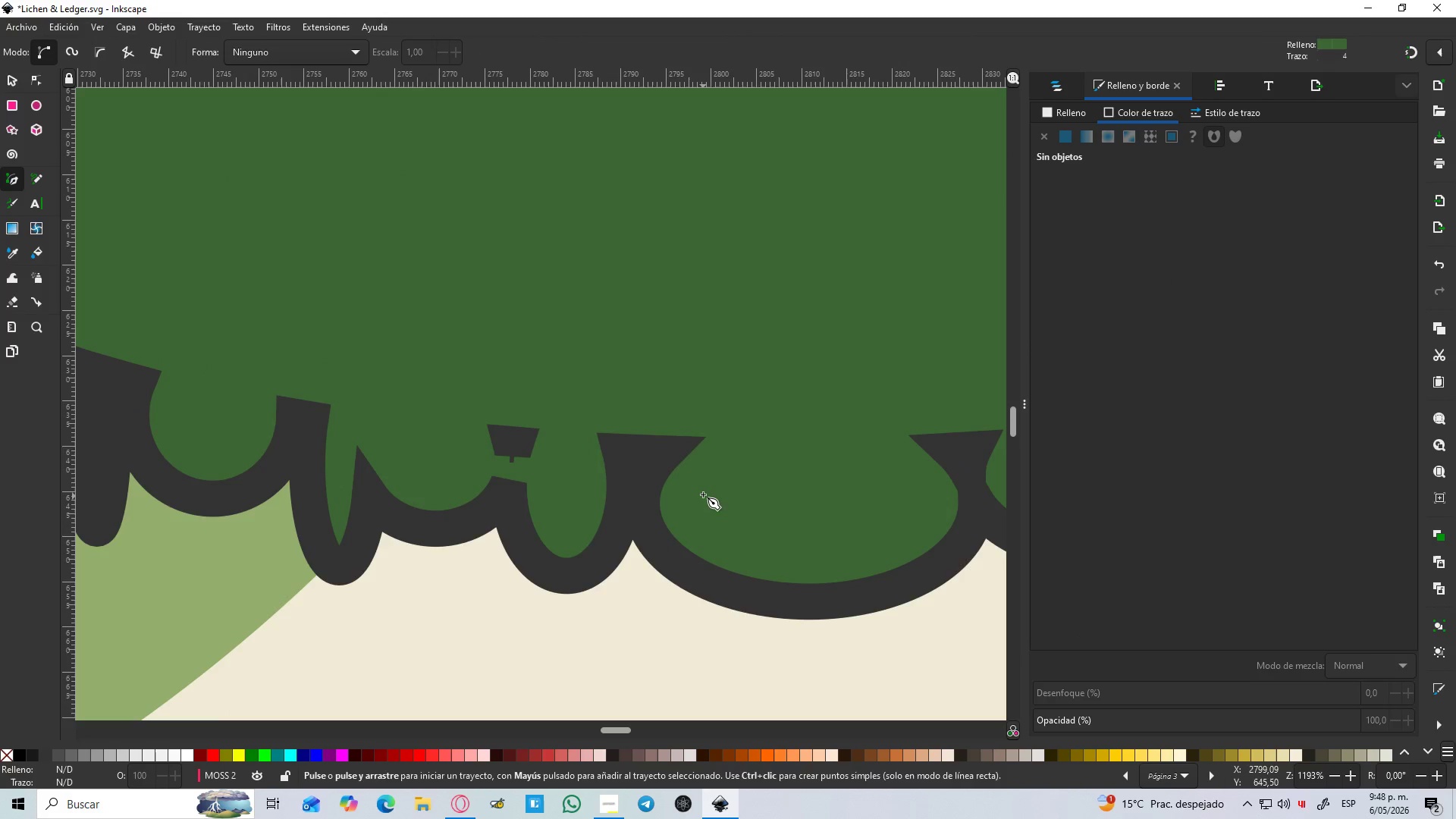 
left_click_drag(start_coordinate=[702, 494], to_coordinate=[696, 494])
 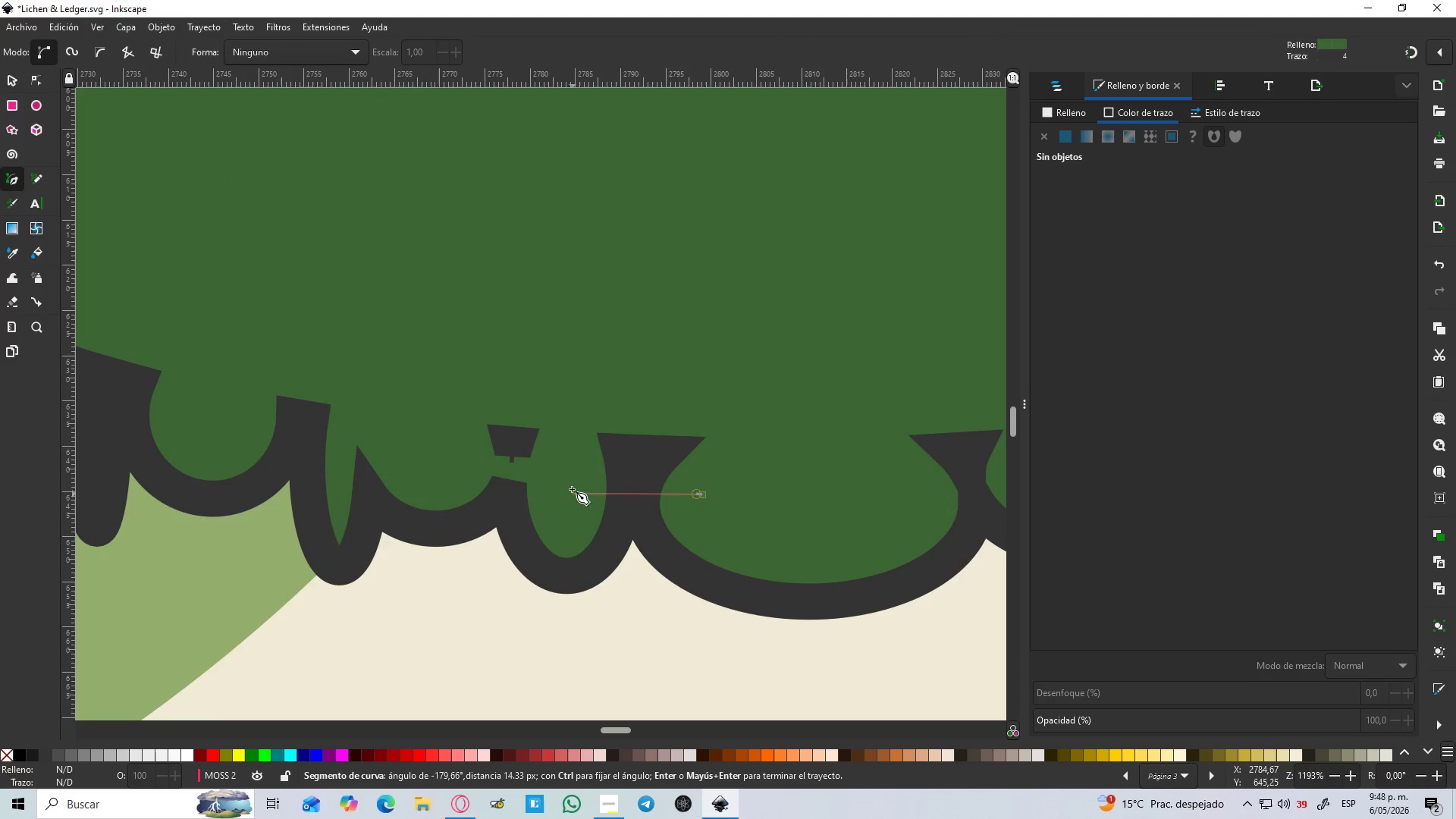 
double_click([559, 391])
 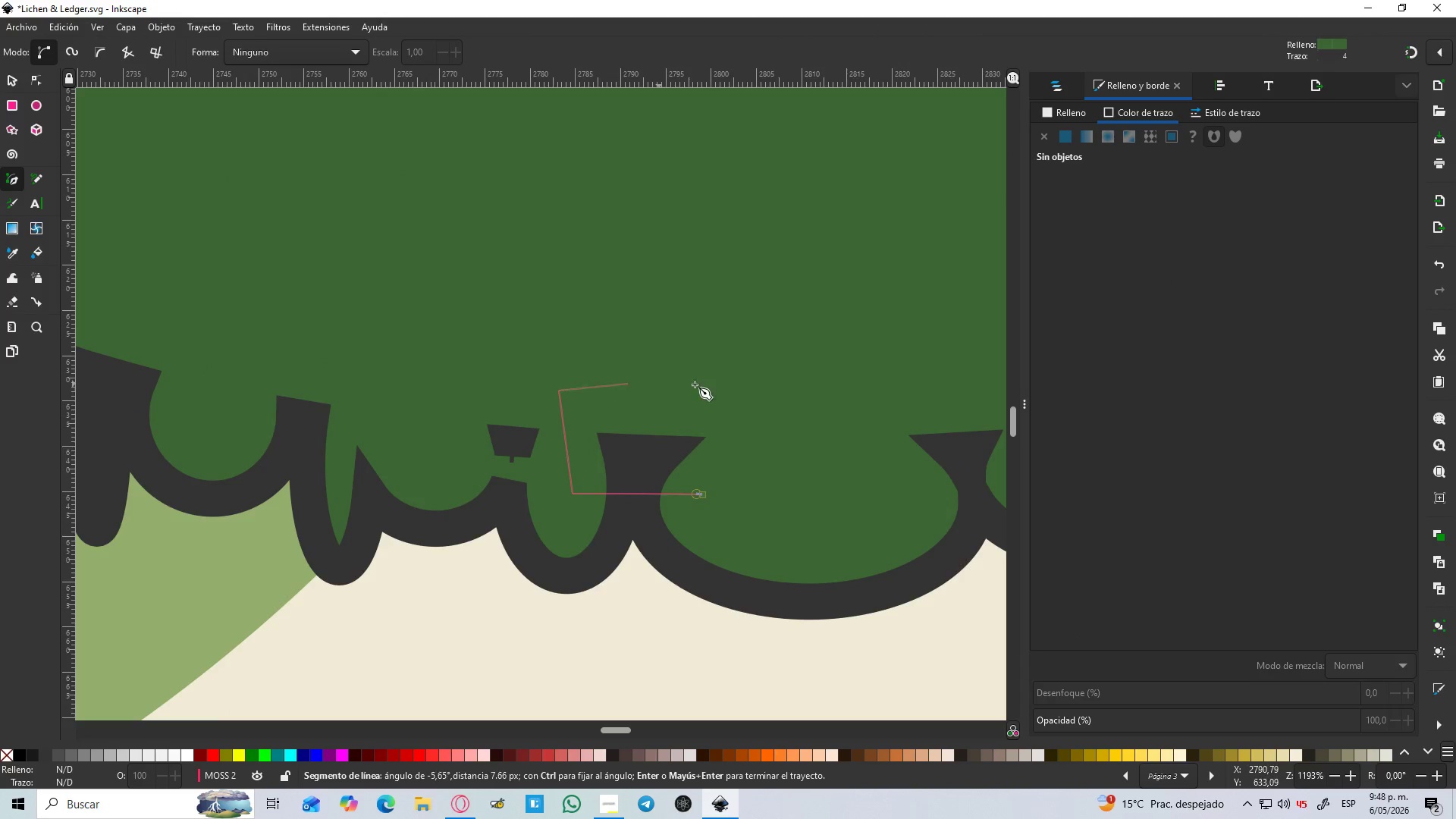 
triple_click([742, 384])
 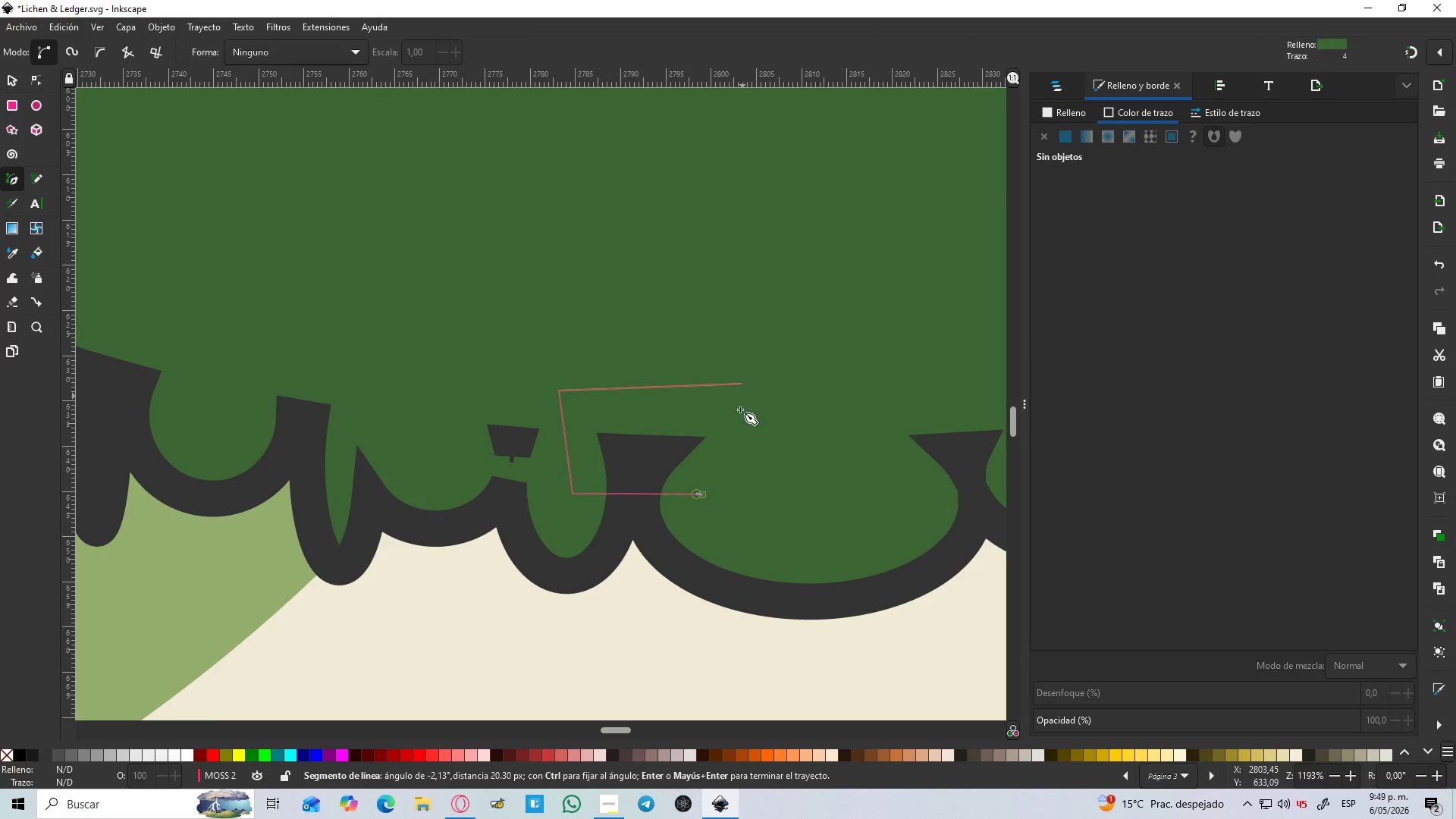 
left_click_drag(start_coordinate=[734, 431], to_coordinate=[728, 450])
 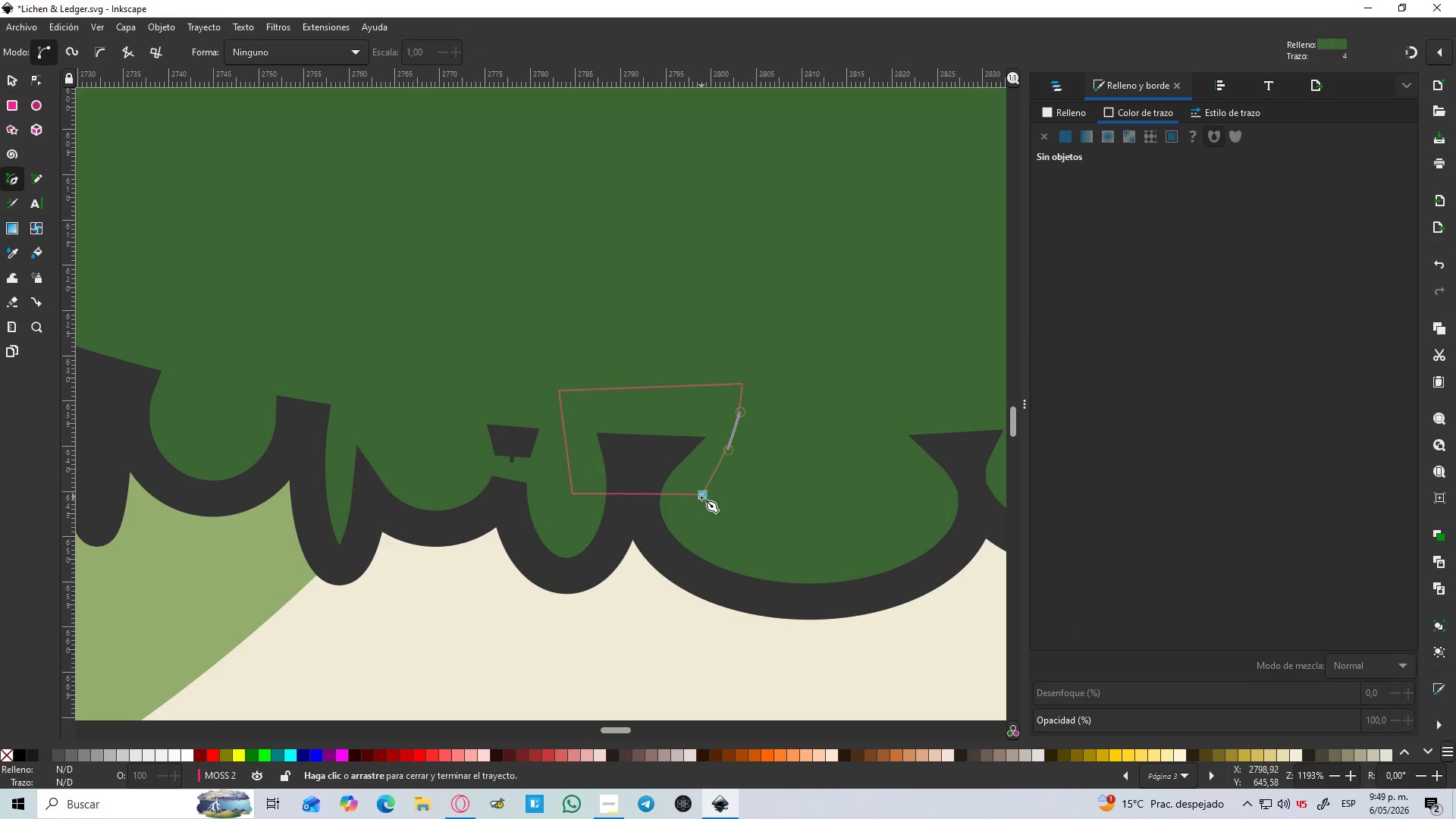 
left_click([701, 497])
 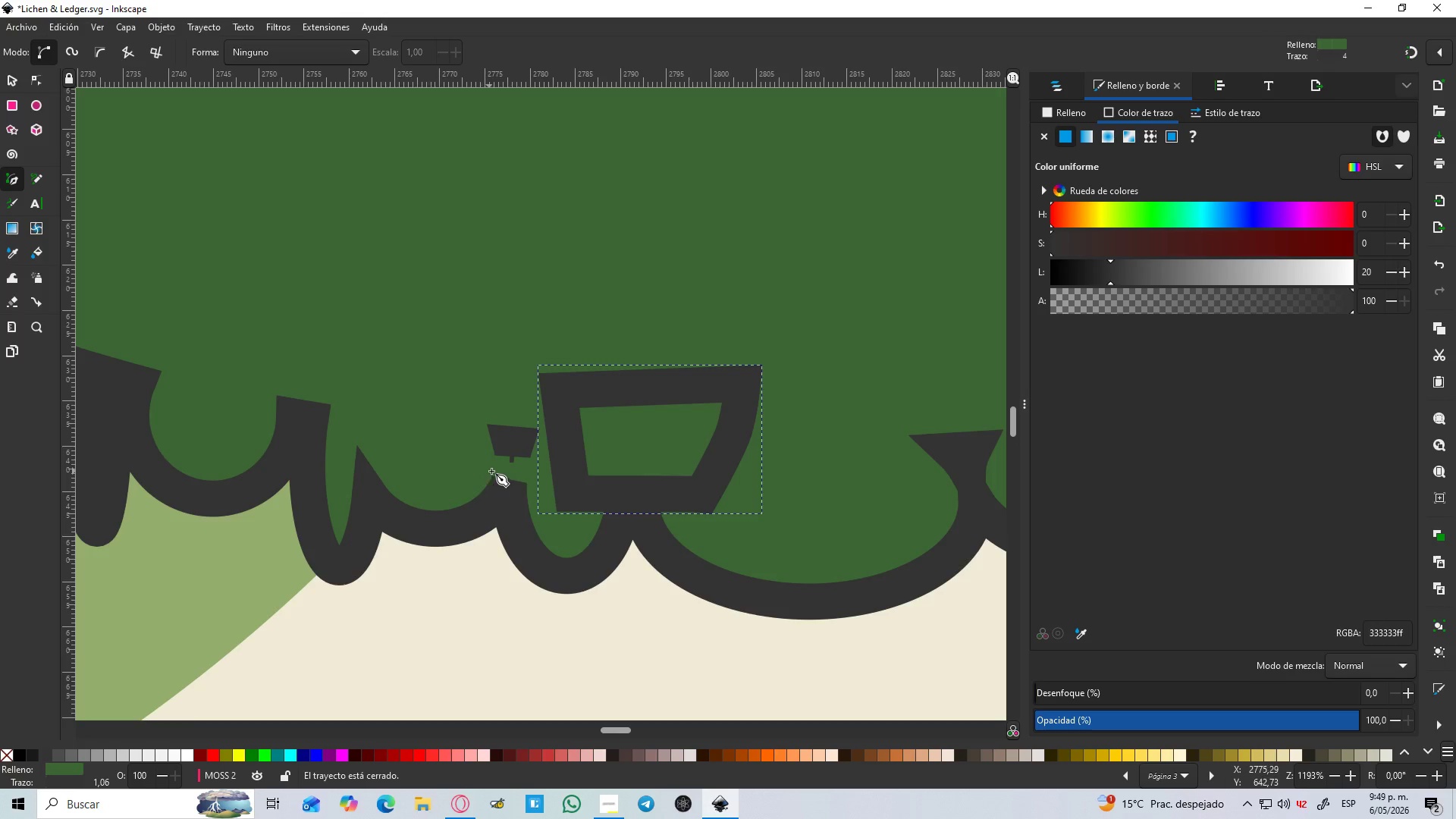 
left_click([514, 472])
 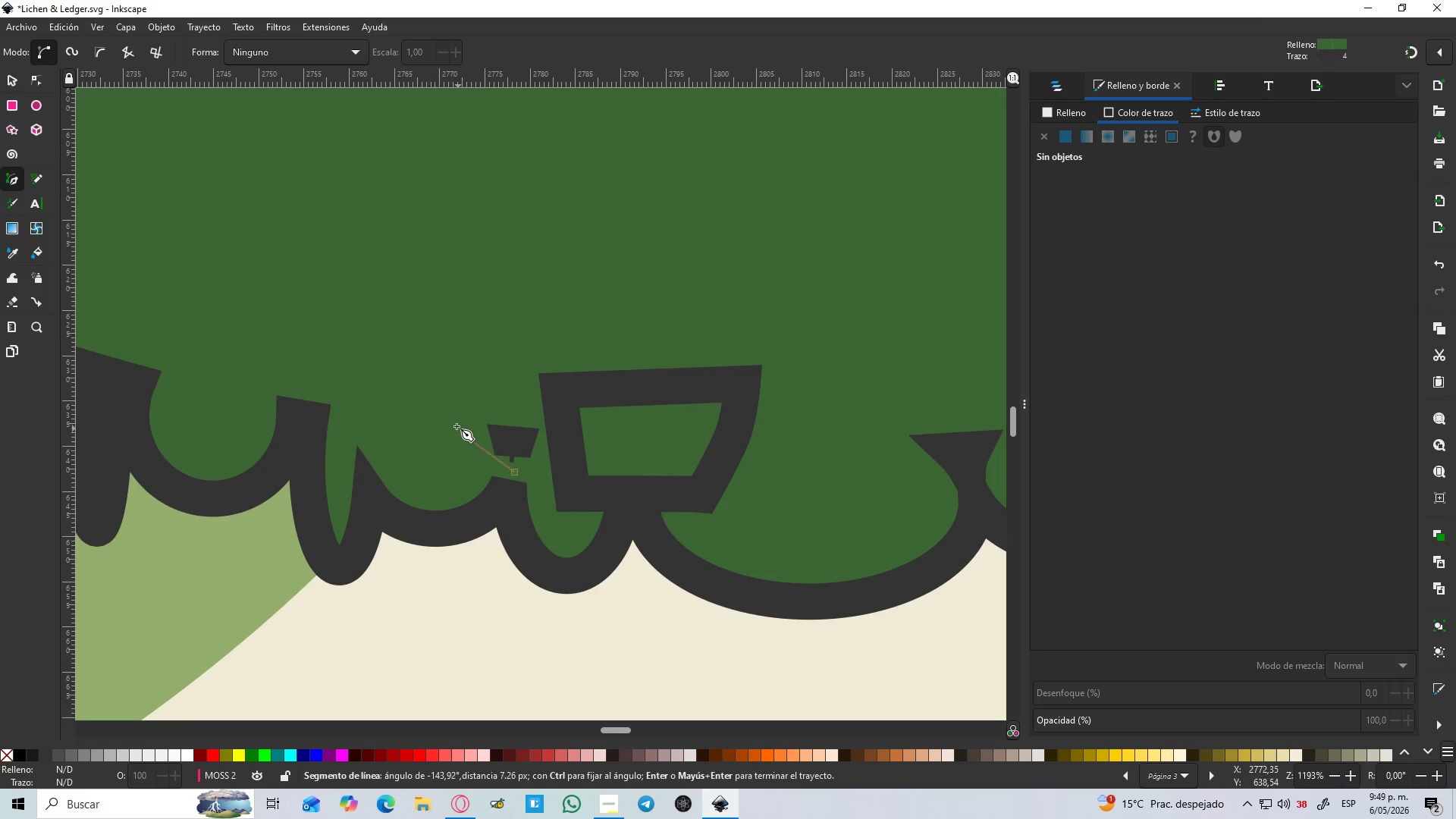 
left_click_drag(start_coordinate=[457, 425], to_coordinate=[458, 420])
 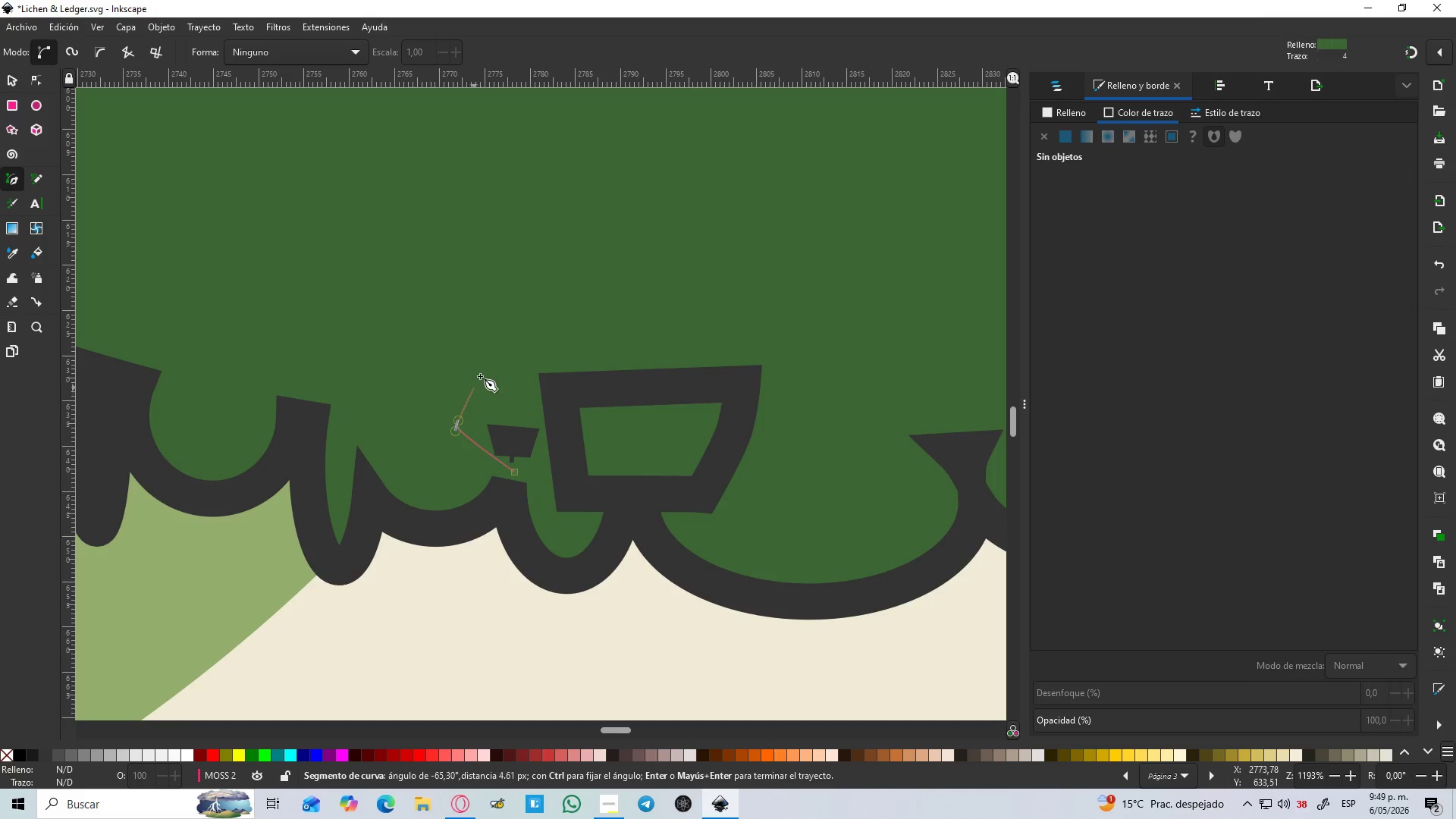 
left_click_drag(start_coordinate=[480, 375], to_coordinate=[488, 378])
 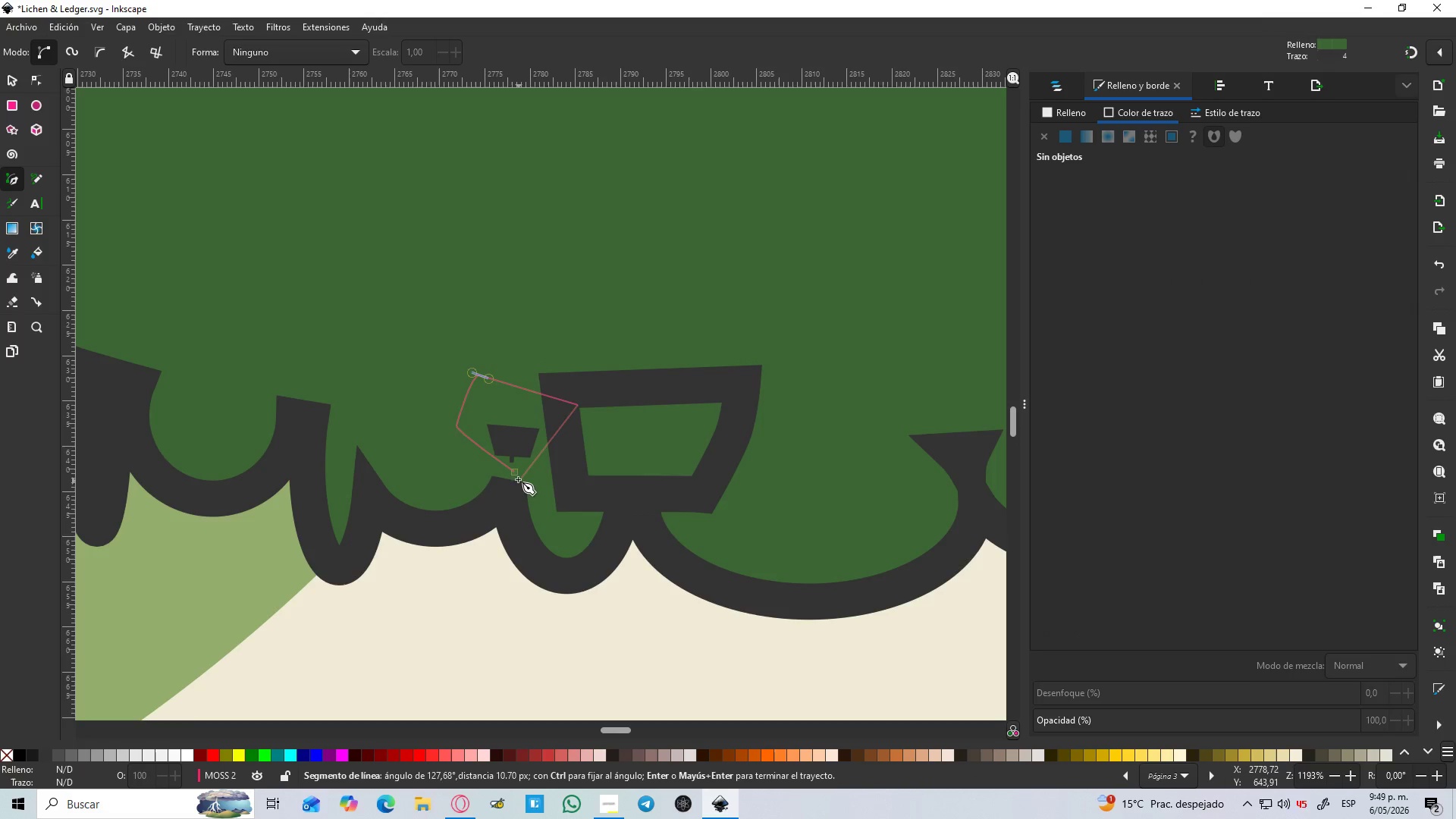 
left_click([518, 475])
 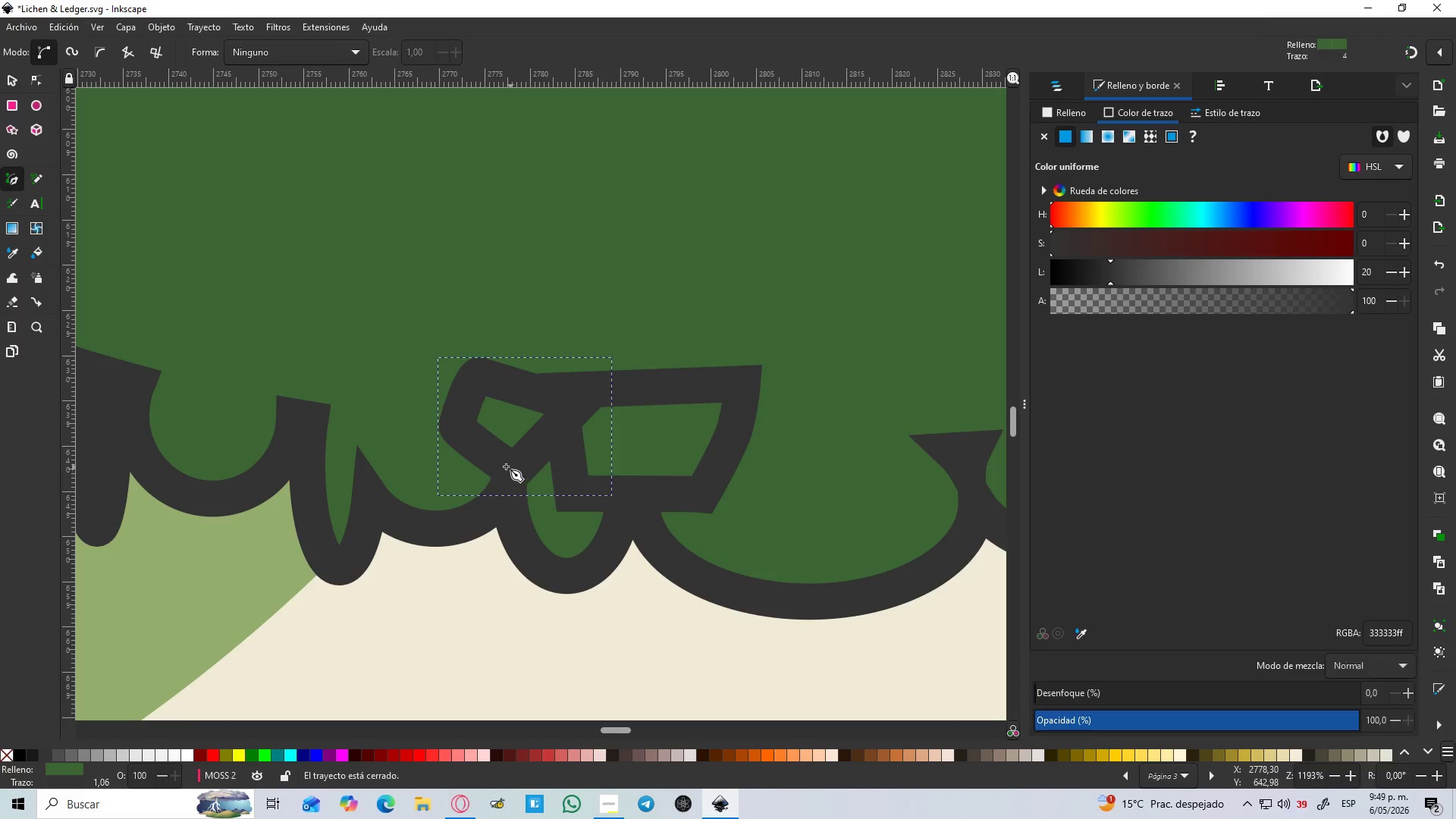 
hold_key(key=ControlLeft, duration=1.5)
scroll: coordinate [384, 462], scroll_direction: down, amount: 3.0
 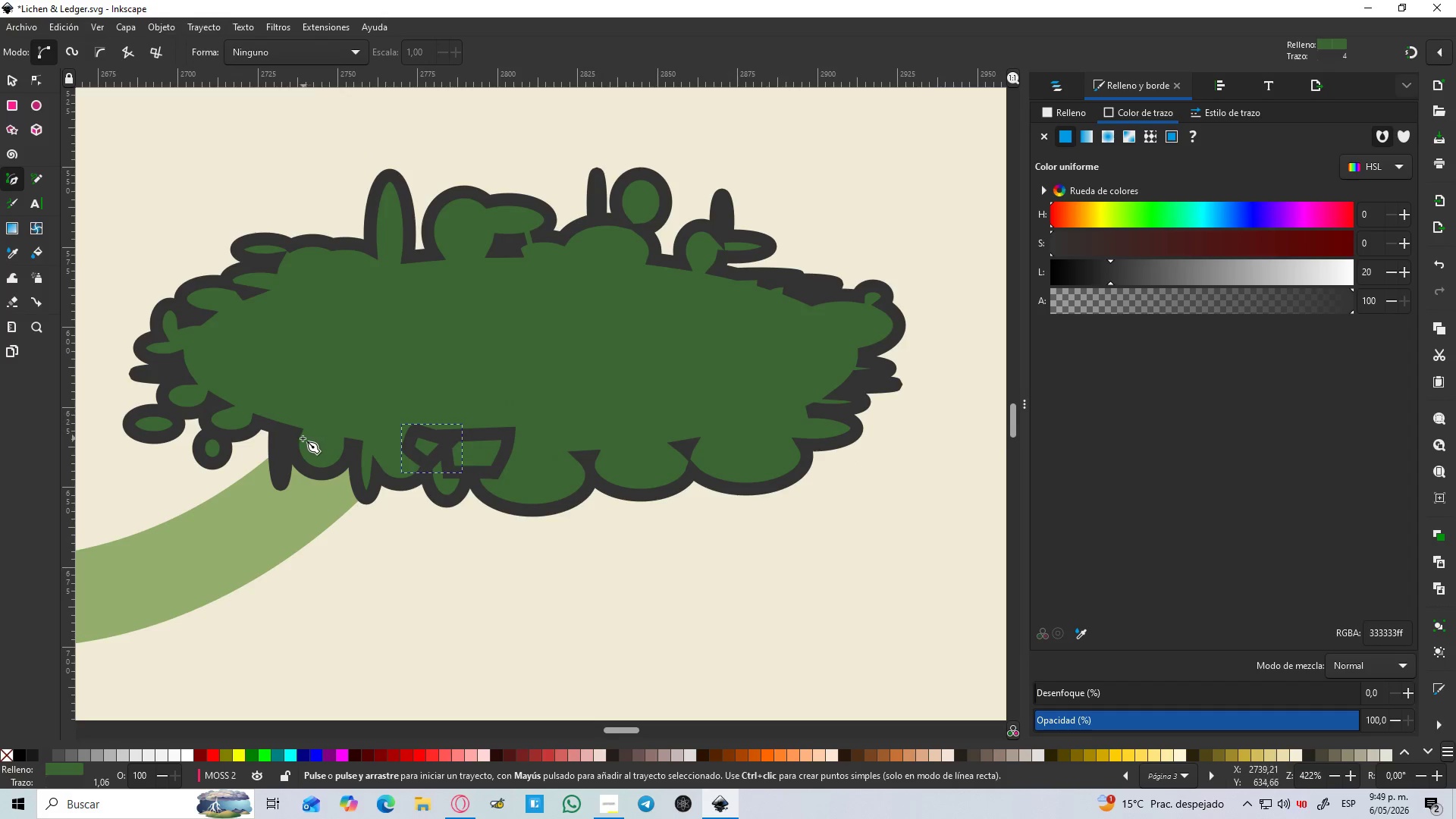 
key(Control+ControlLeft)
 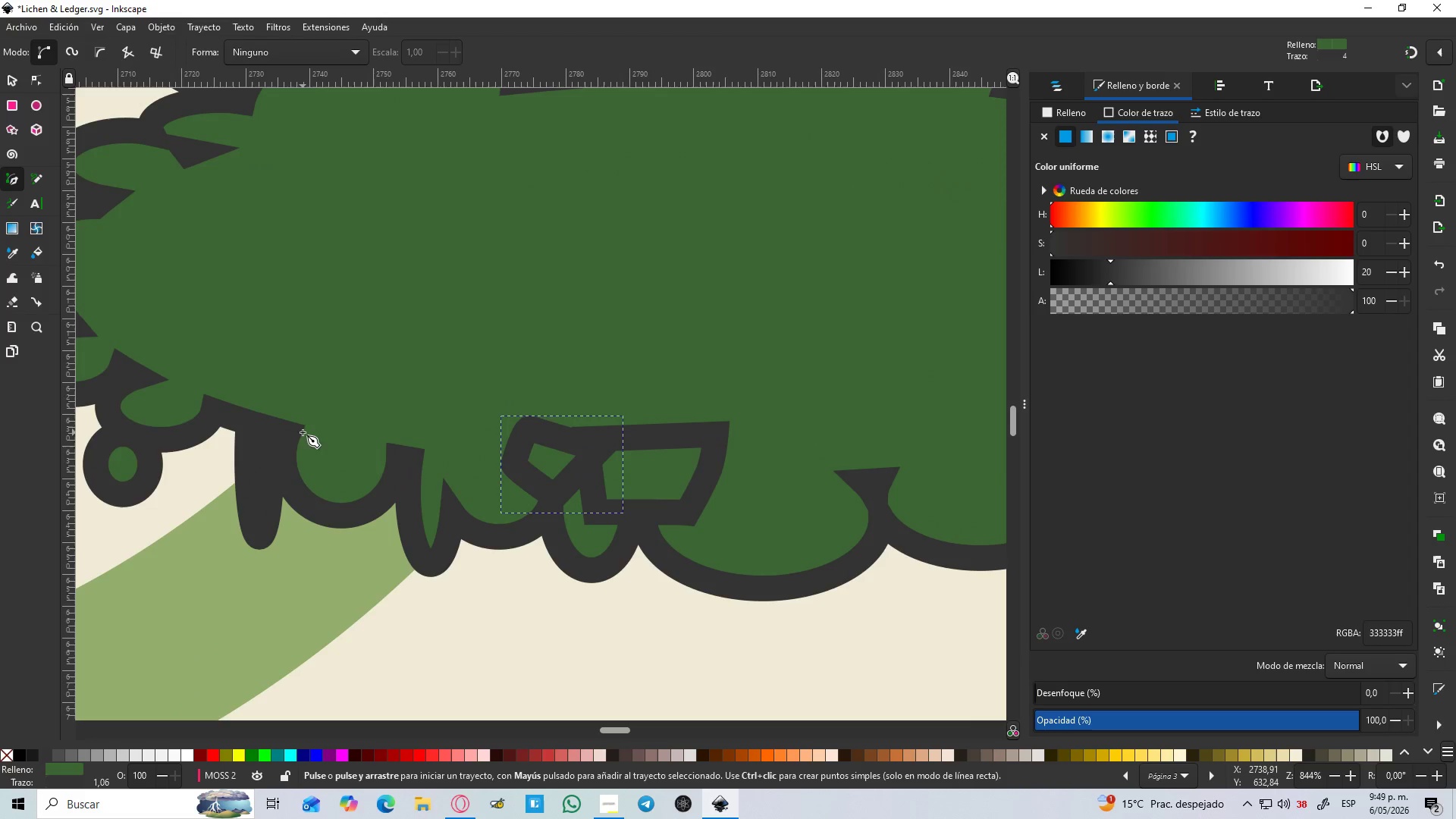 
key(Control+ControlLeft)
 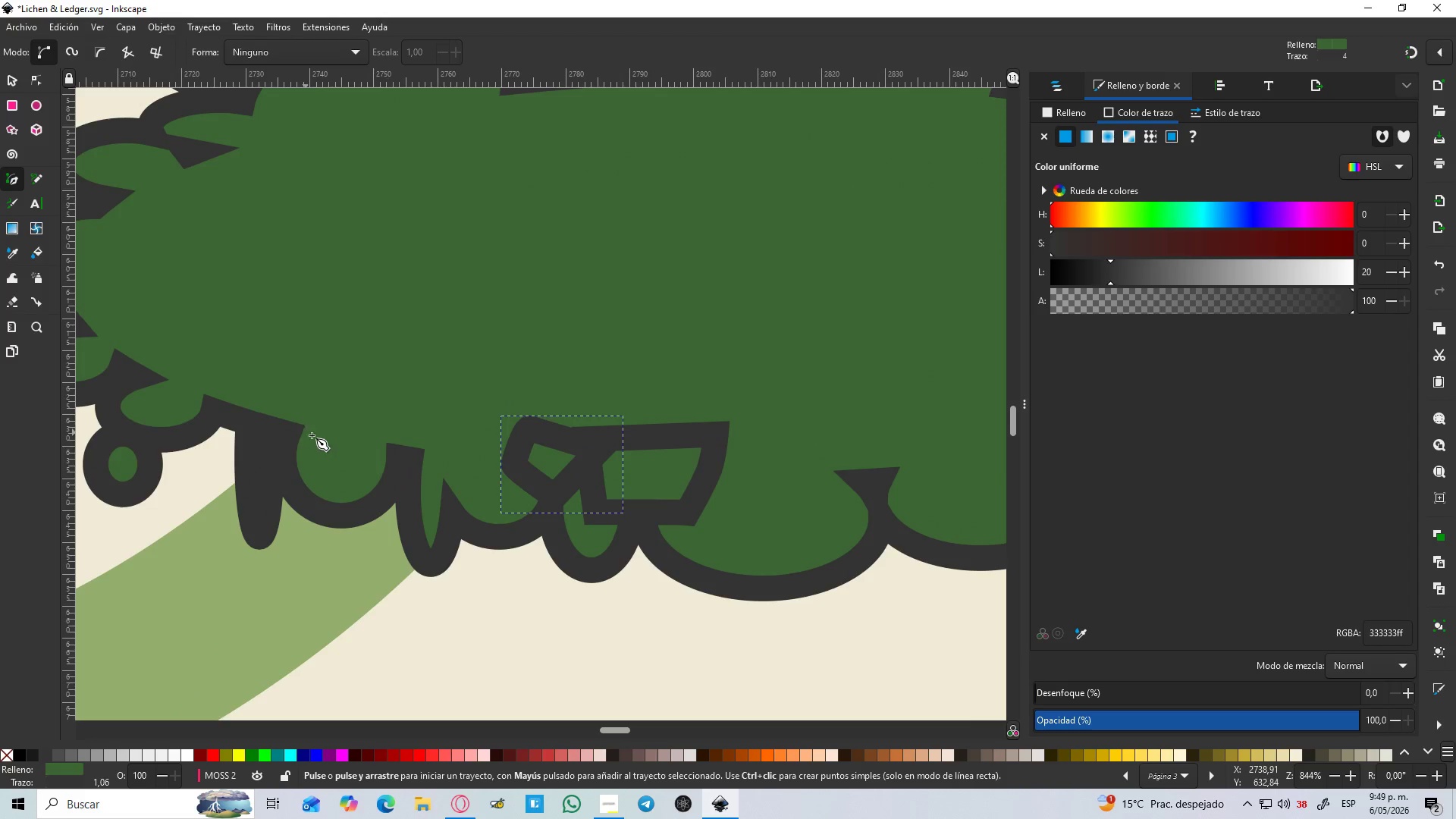 
key(Control+ControlLeft)
 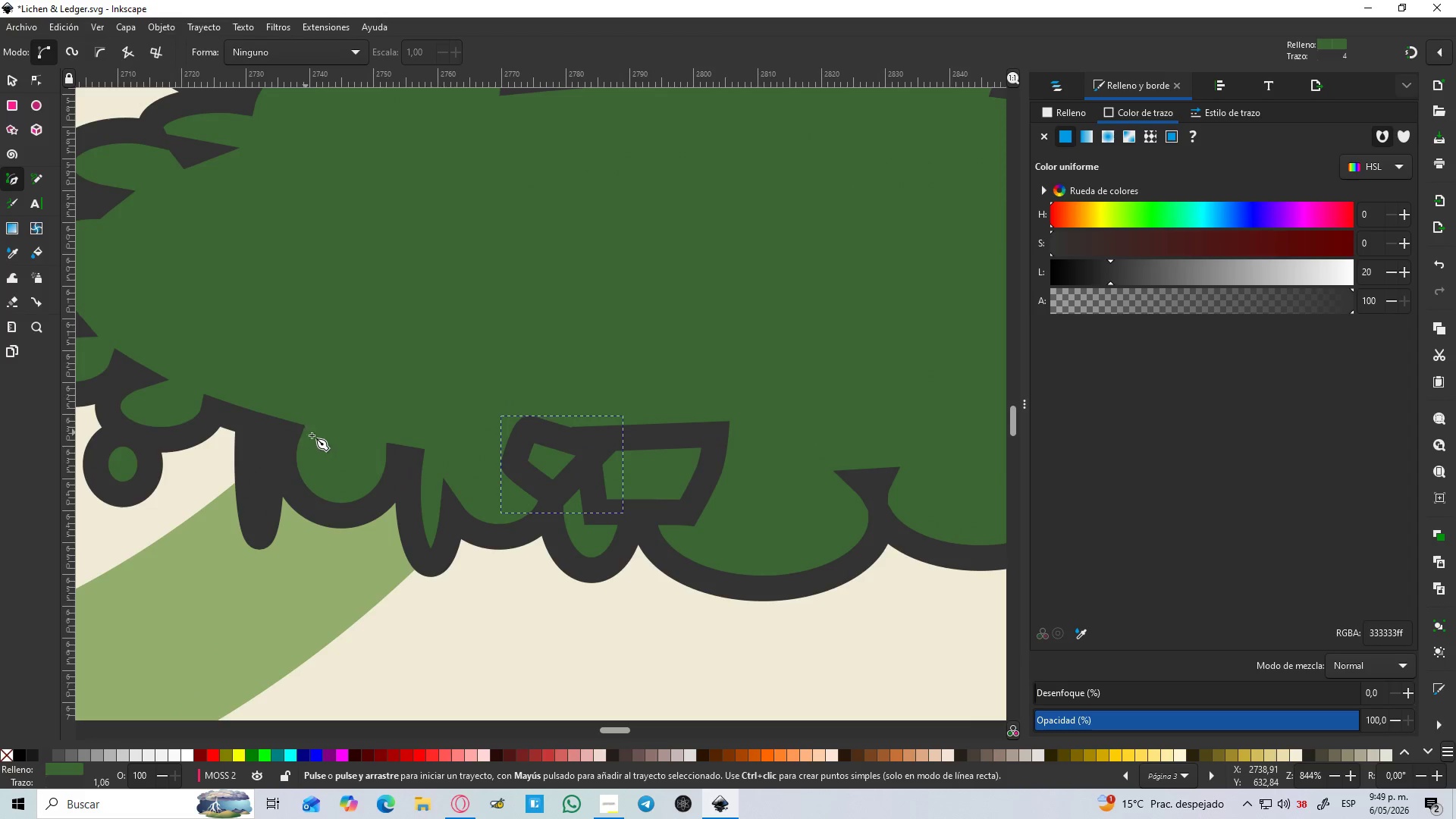 
key(Control+ControlLeft)
 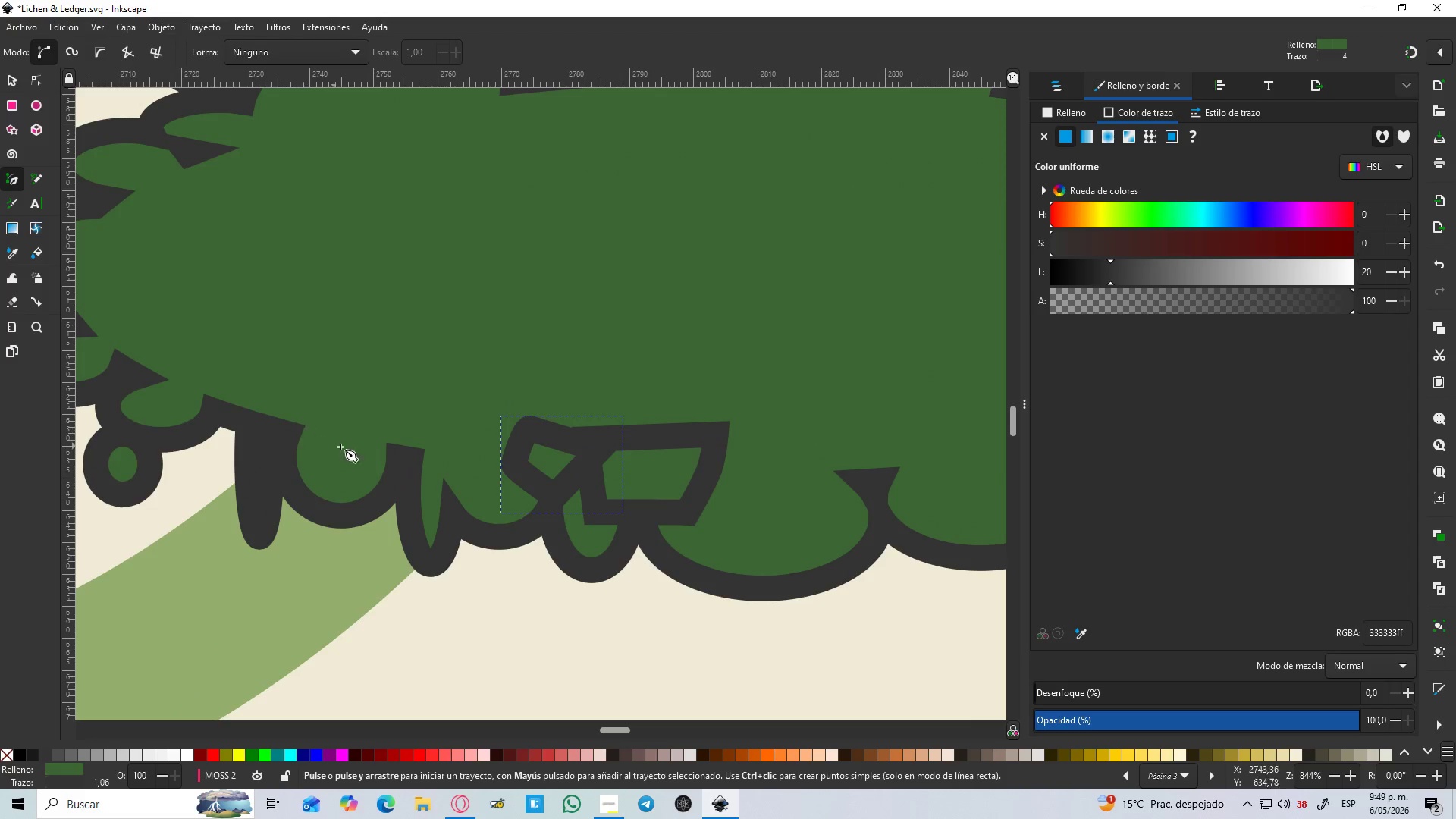 
key(Control+ControlLeft)
 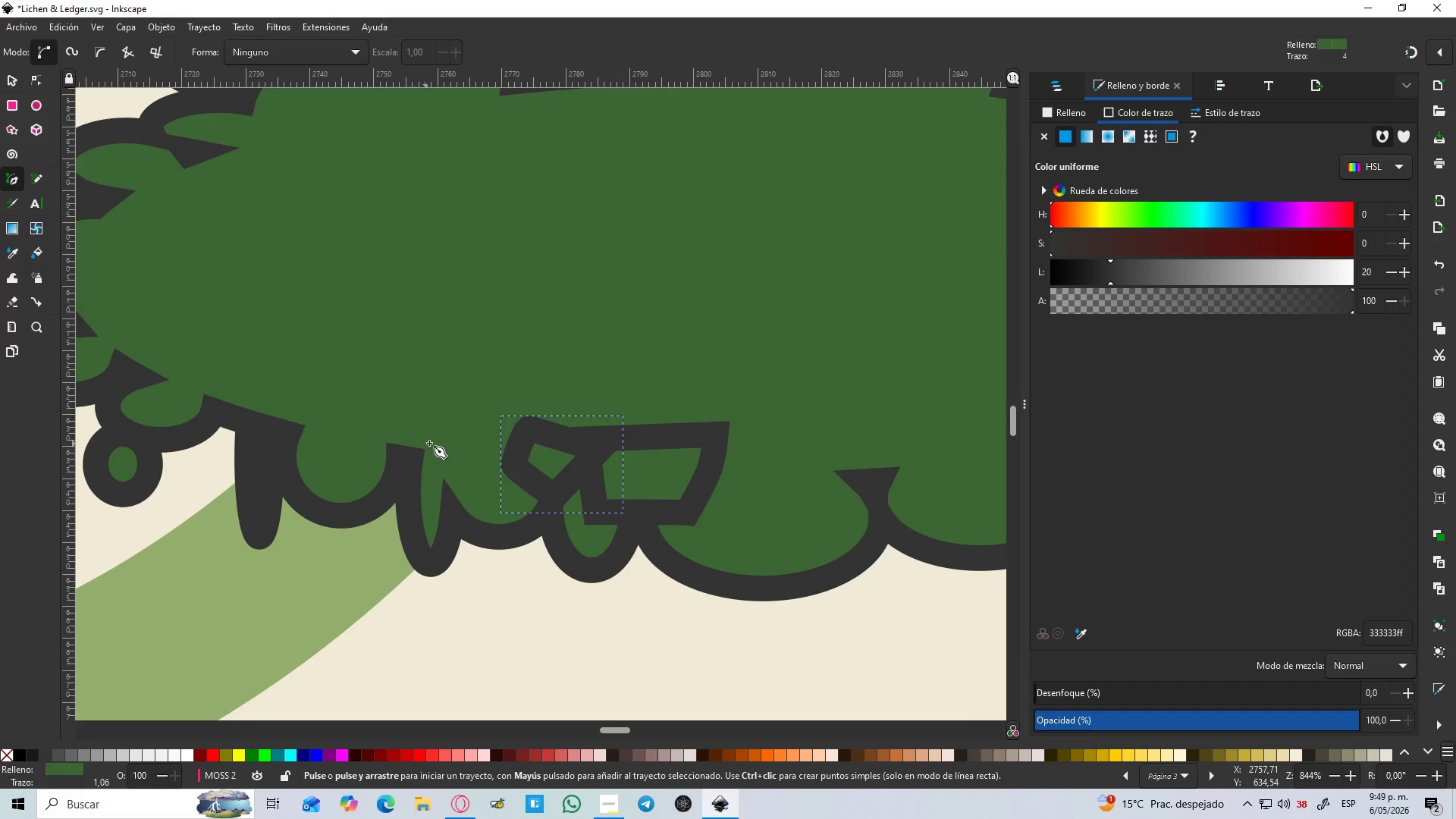 
scroll: coordinate [303, 432], scroll_direction: up, amount: 2.0
 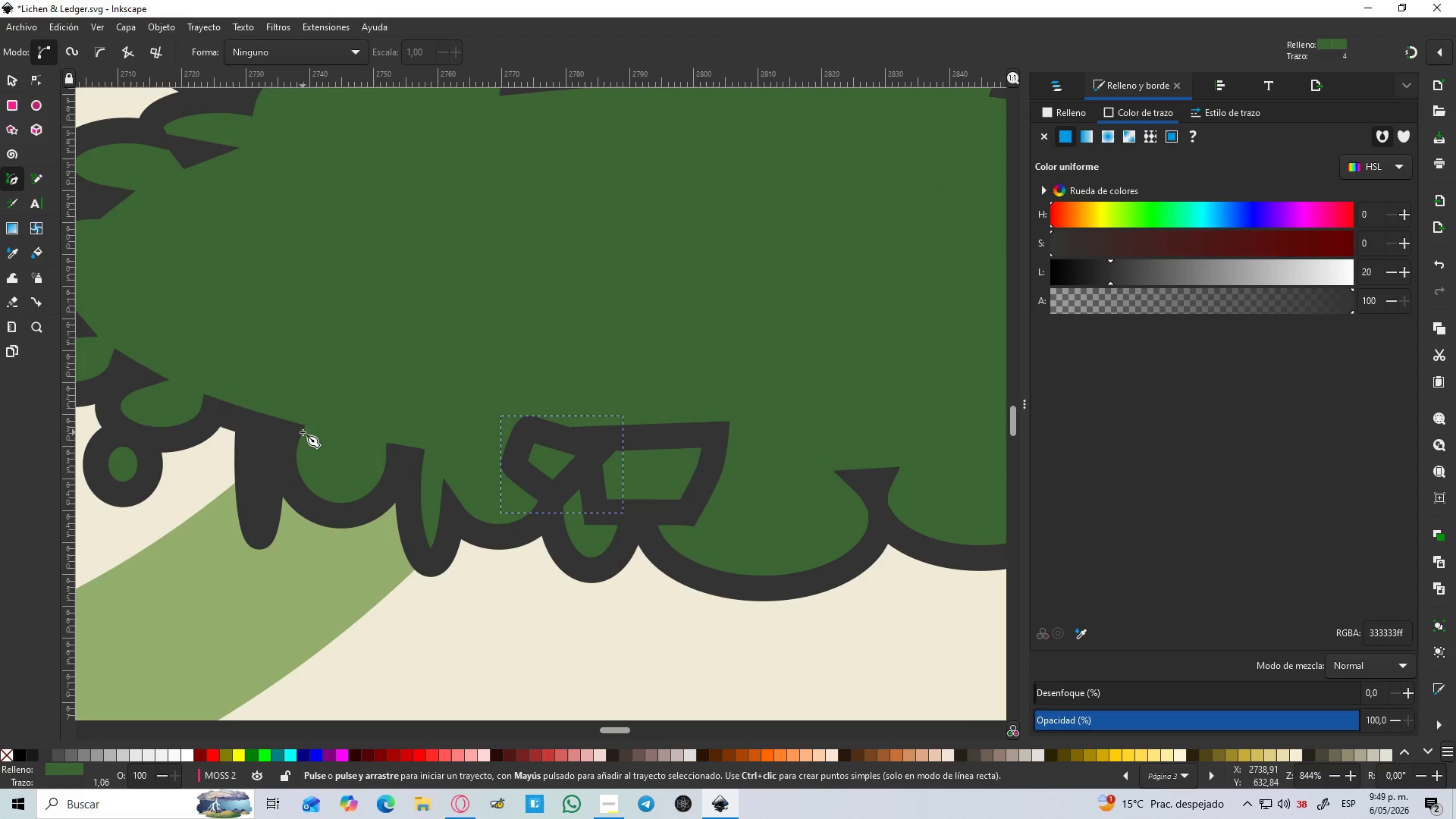 
left_click_drag(start_coordinate=[431, 441], to_coordinate=[429, 446])
 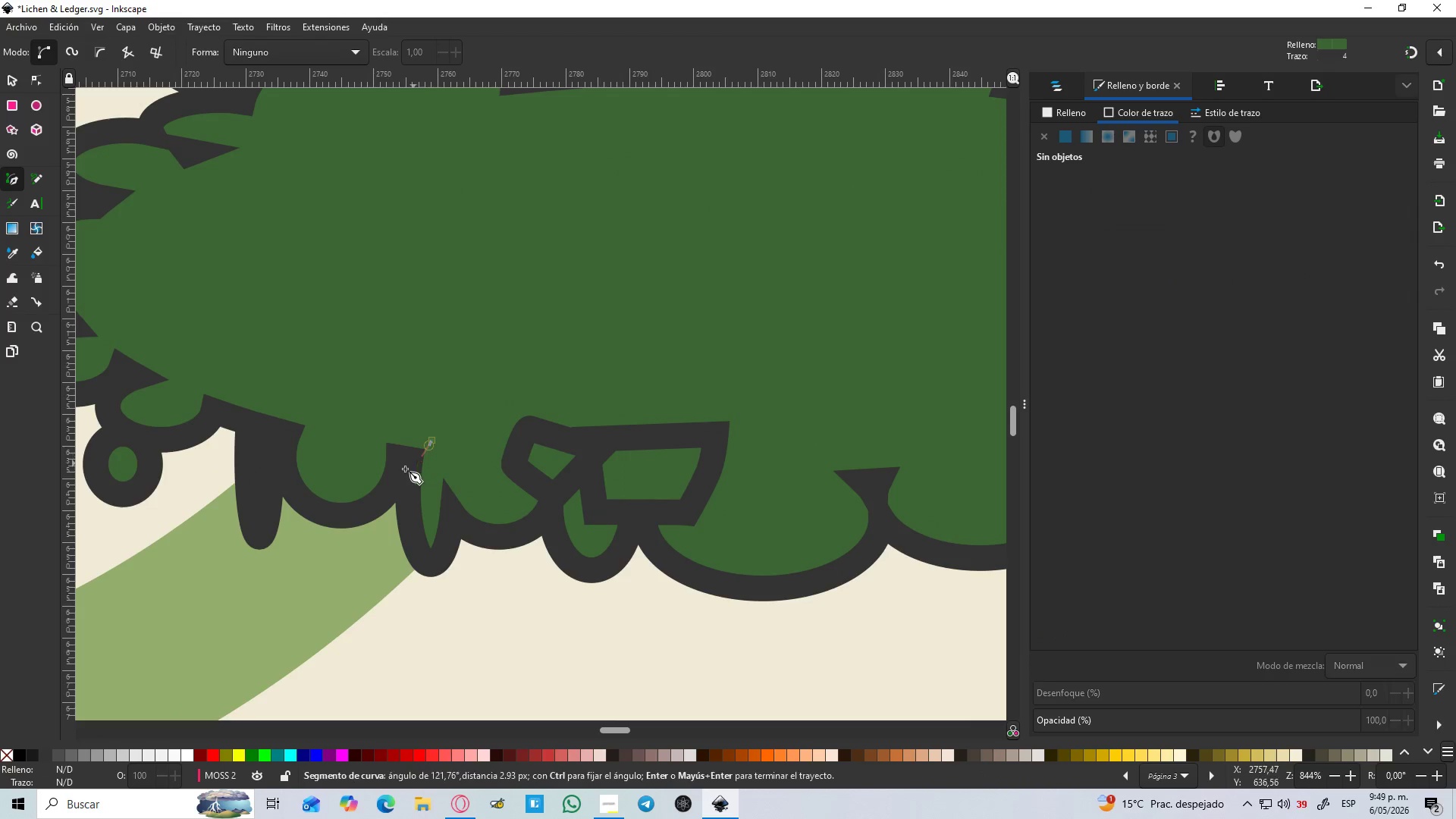 
left_click_drag(start_coordinate=[405, 469], to_coordinate=[389, 466])
 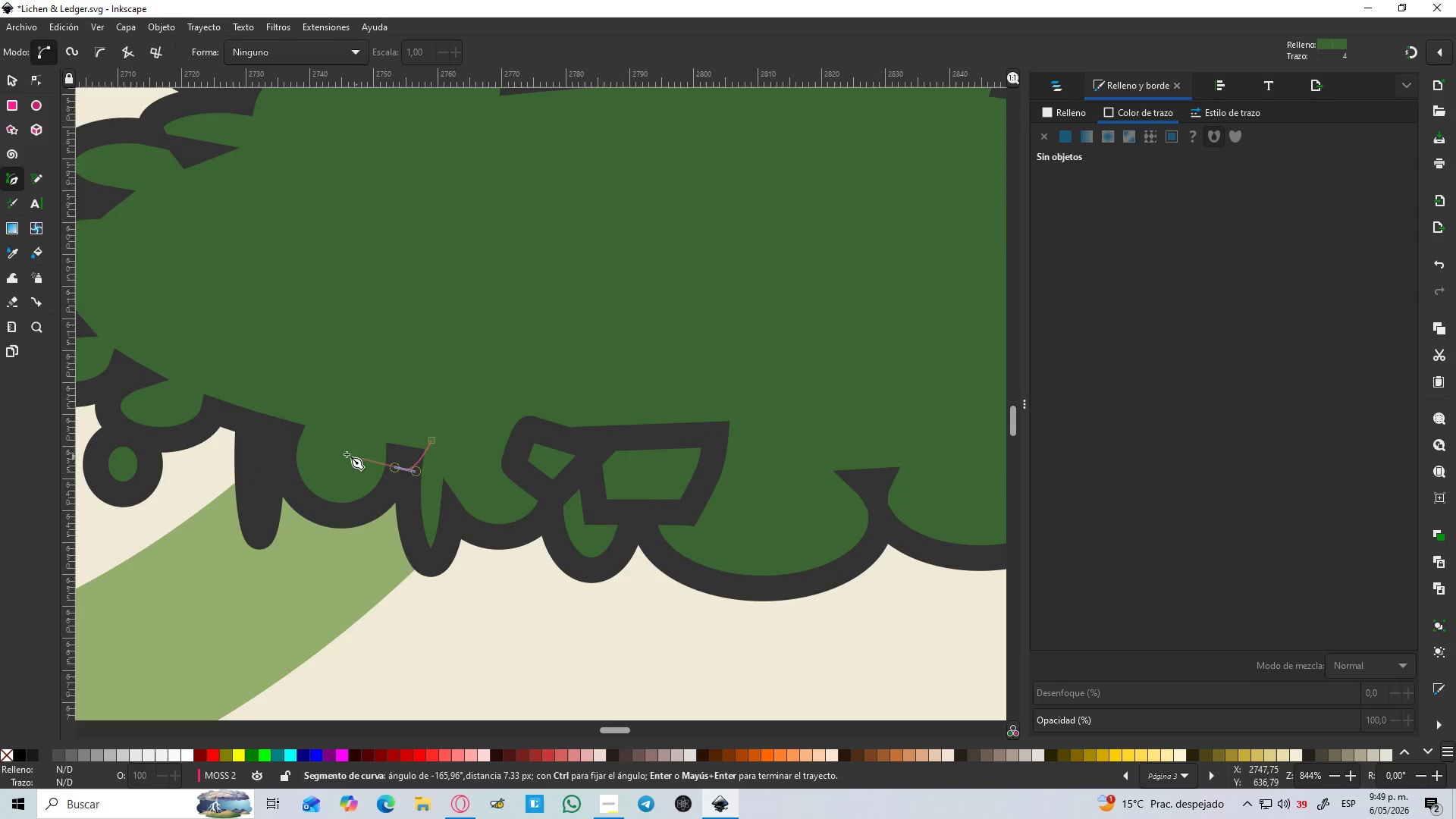 
left_click_drag(start_coordinate=[334, 451], to_coordinate=[322, 453])
 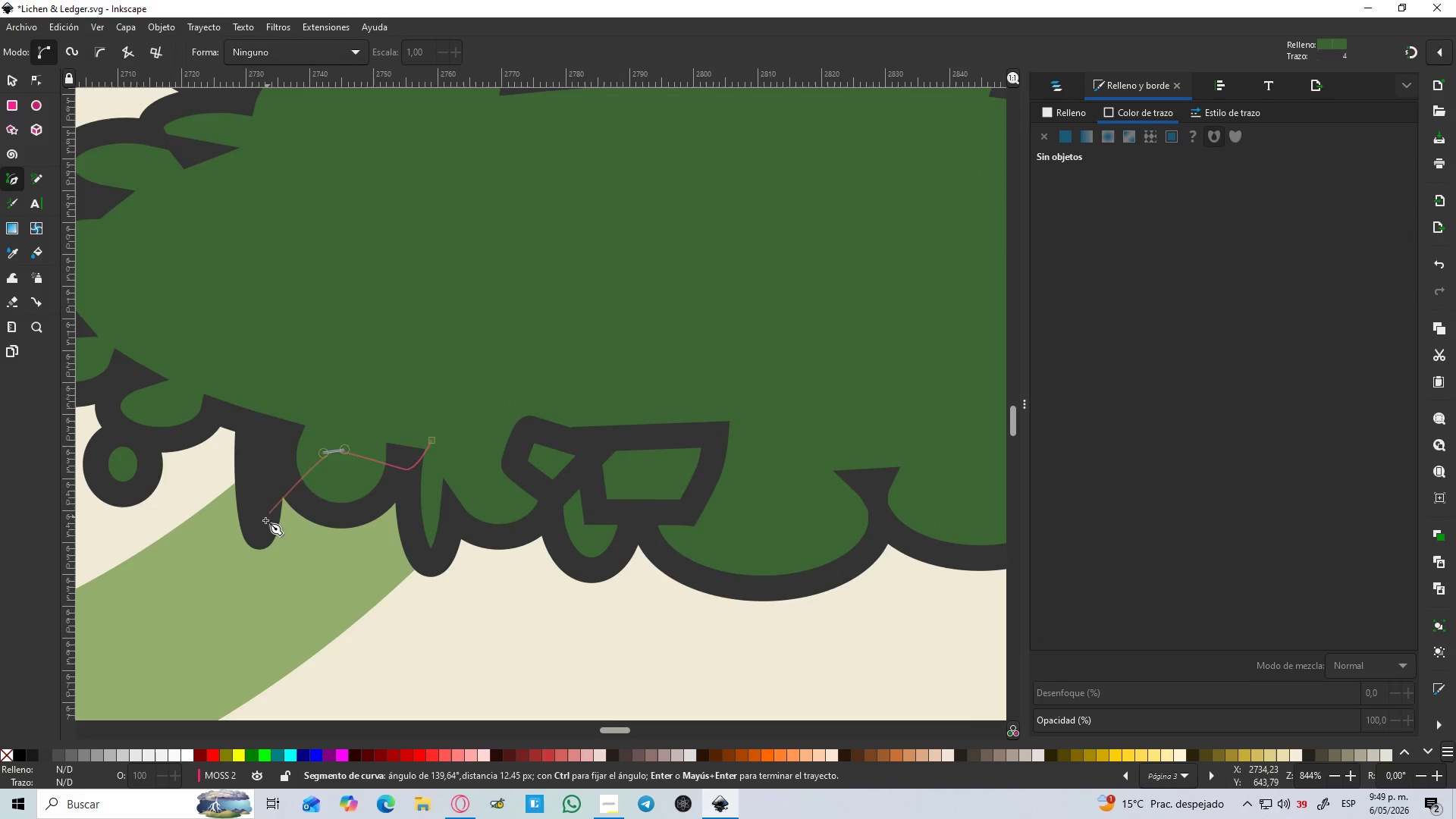 
left_click_drag(start_coordinate=[263, 525], to_coordinate=[258, 527])
 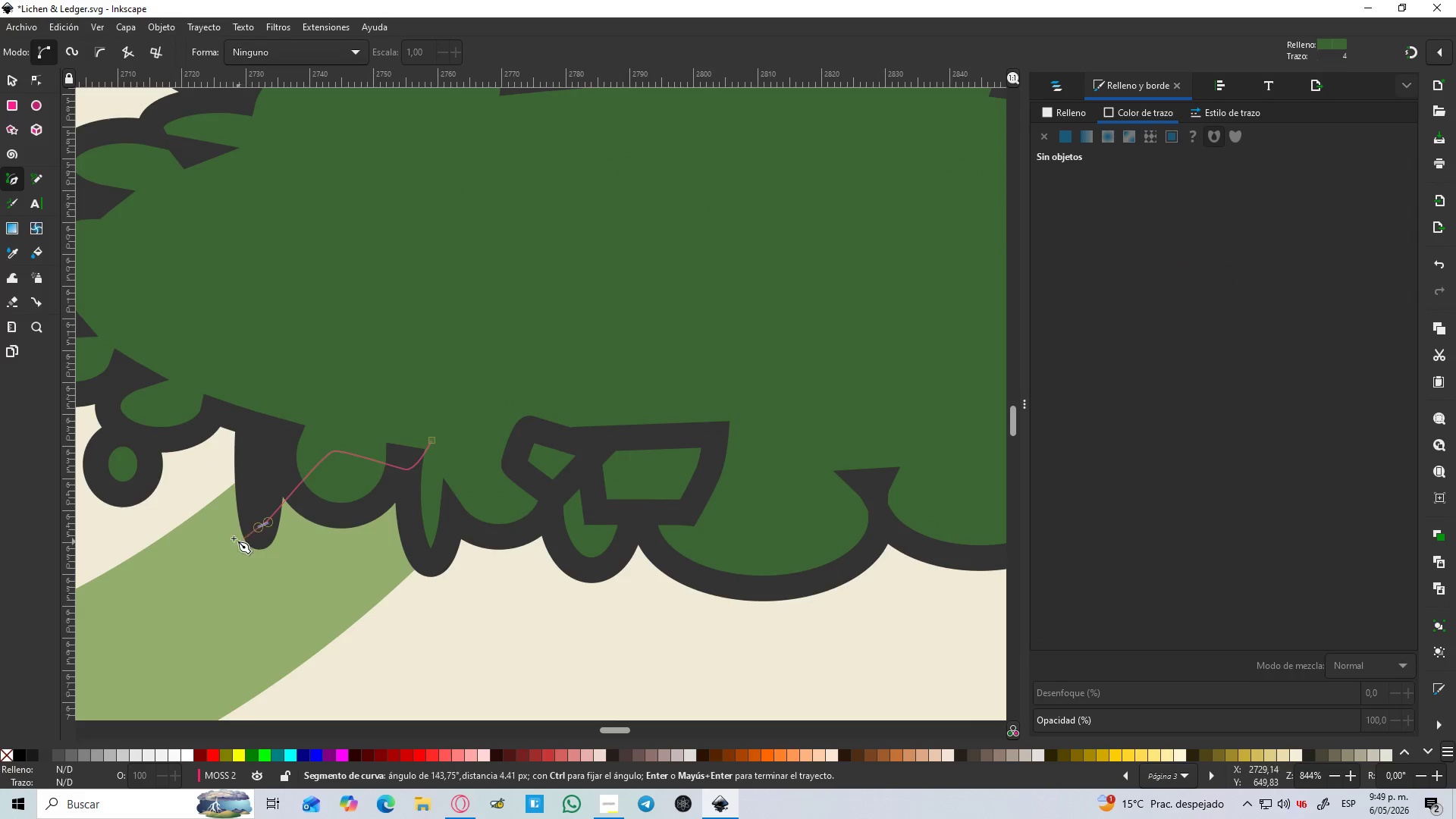 
left_click_drag(start_coordinate=[227, 537], to_coordinate=[207, 527])
 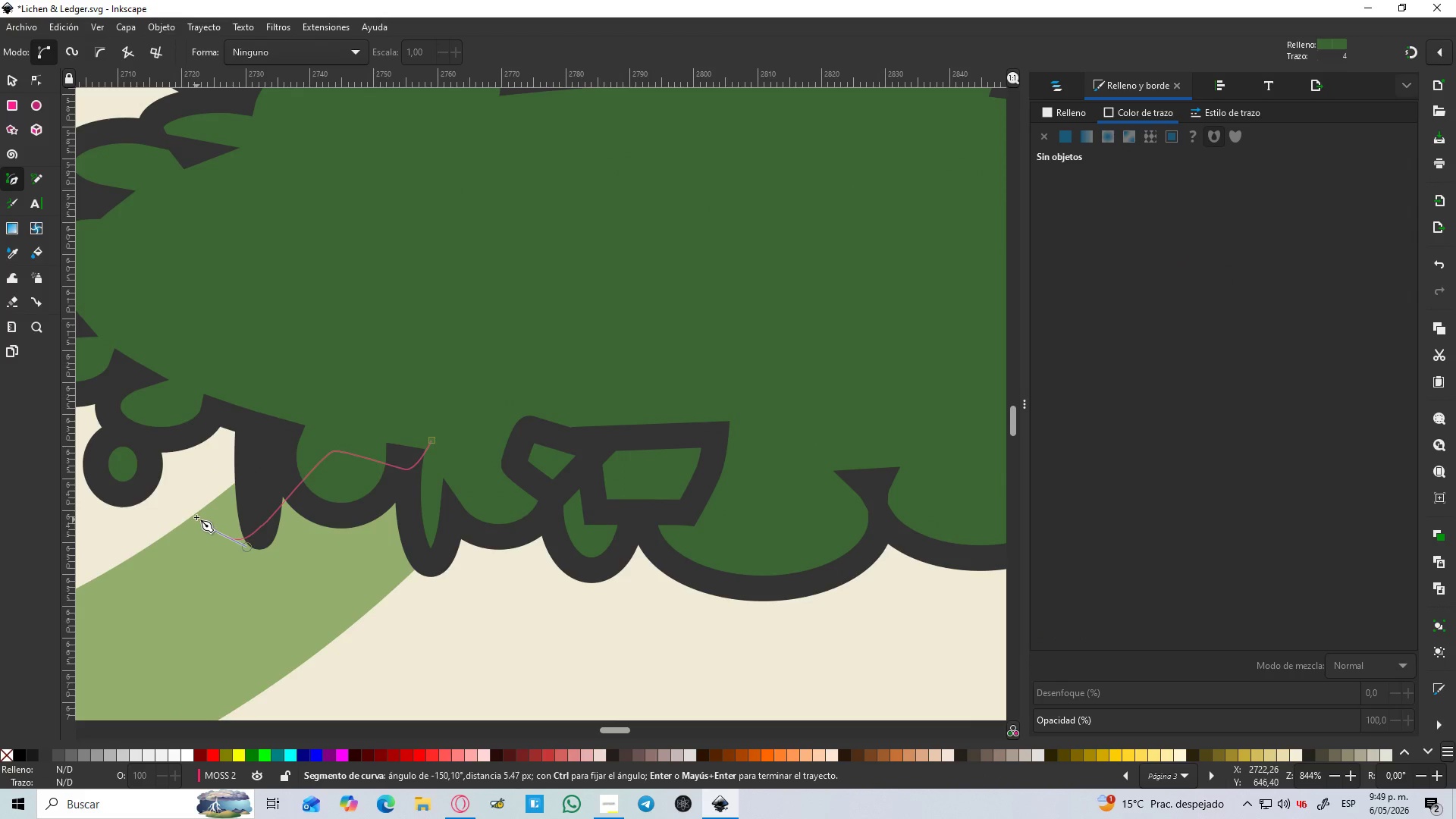 
left_click_drag(start_coordinate=[196, 518], to_coordinate=[193, 503])
 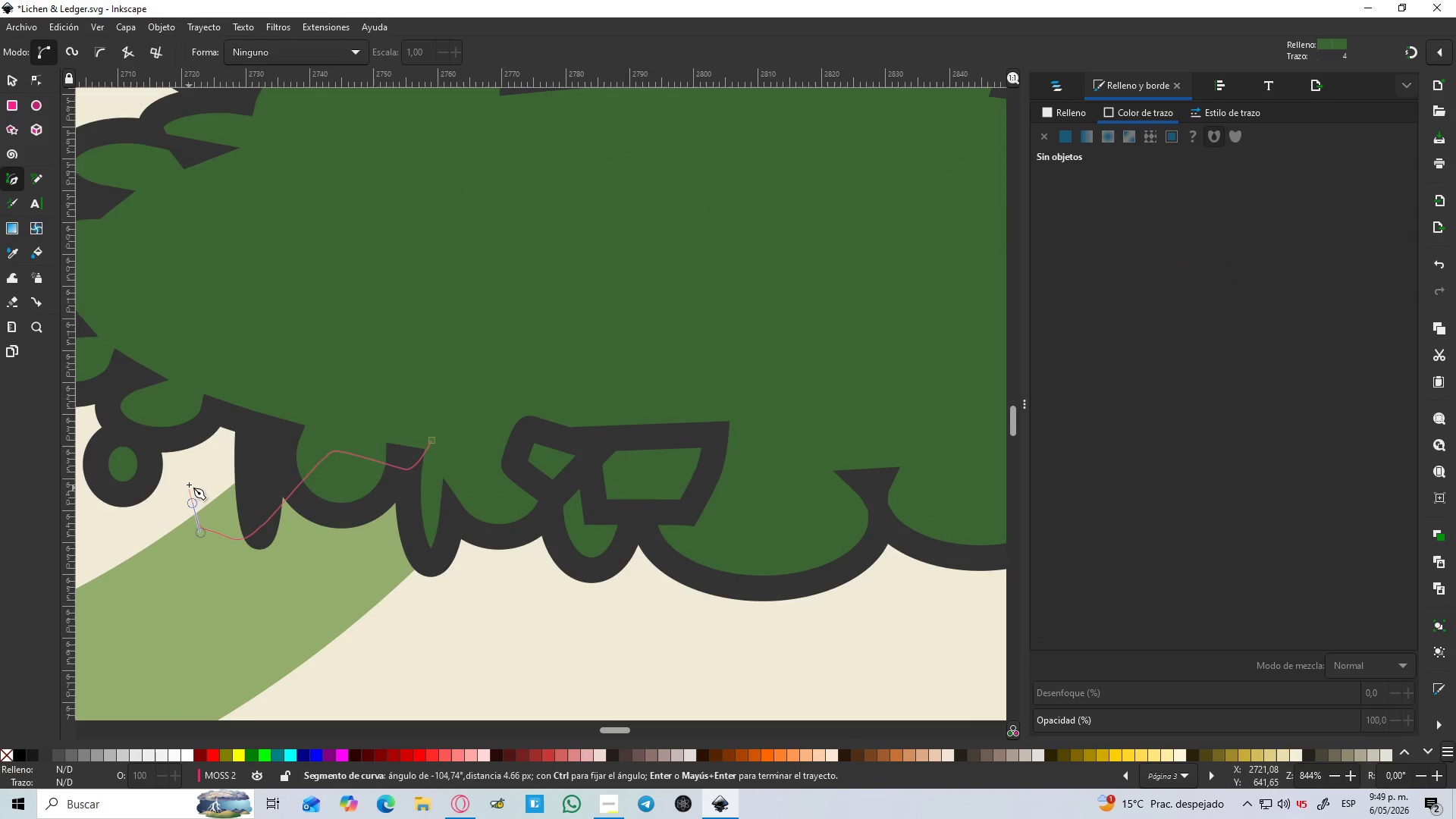 
left_click_drag(start_coordinate=[190, 482], to_coordinate=[193, 466])
 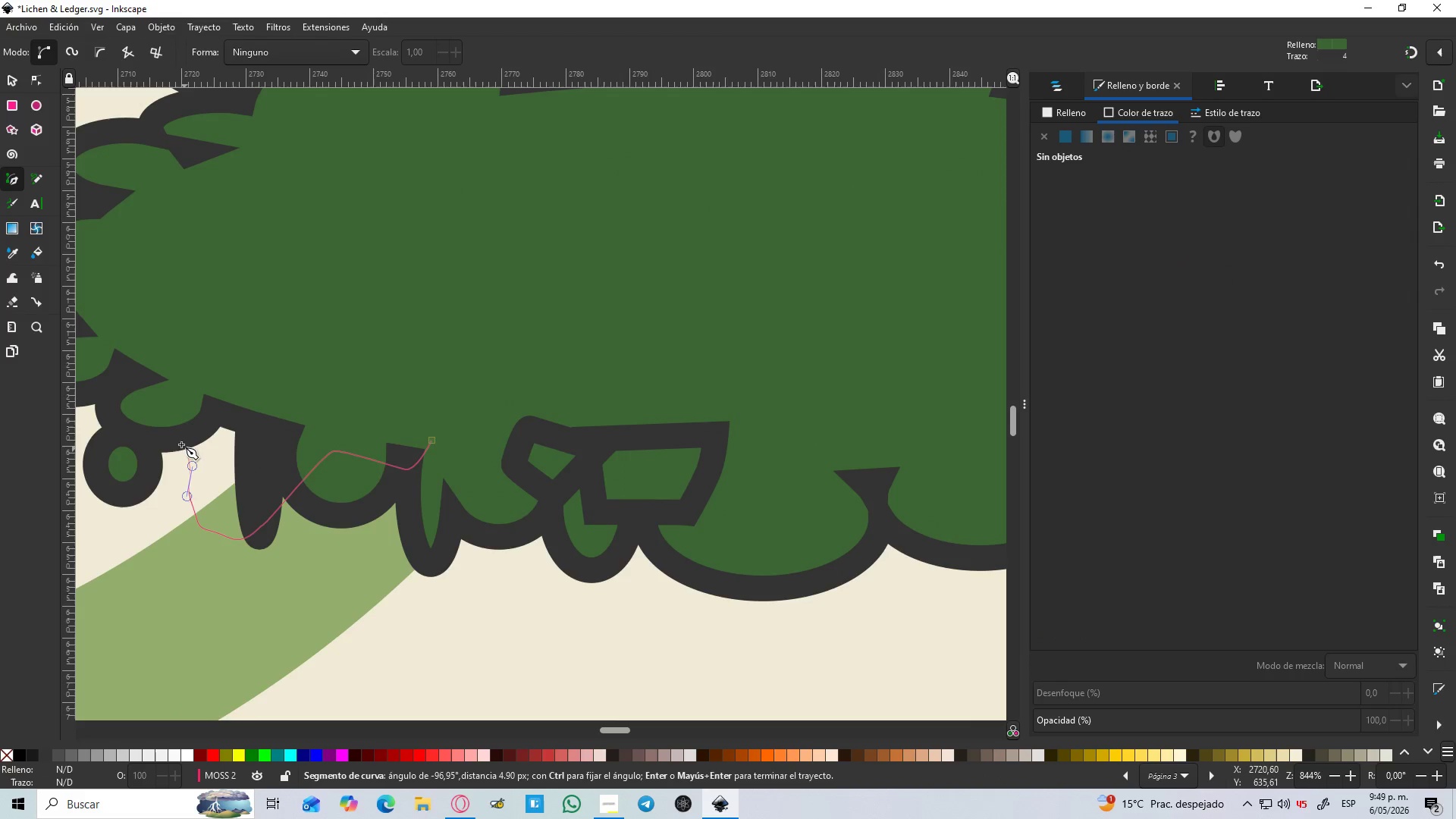 
left_click_drag(start_coordinate=[175, 436], to_coordinate=[167, 428])
 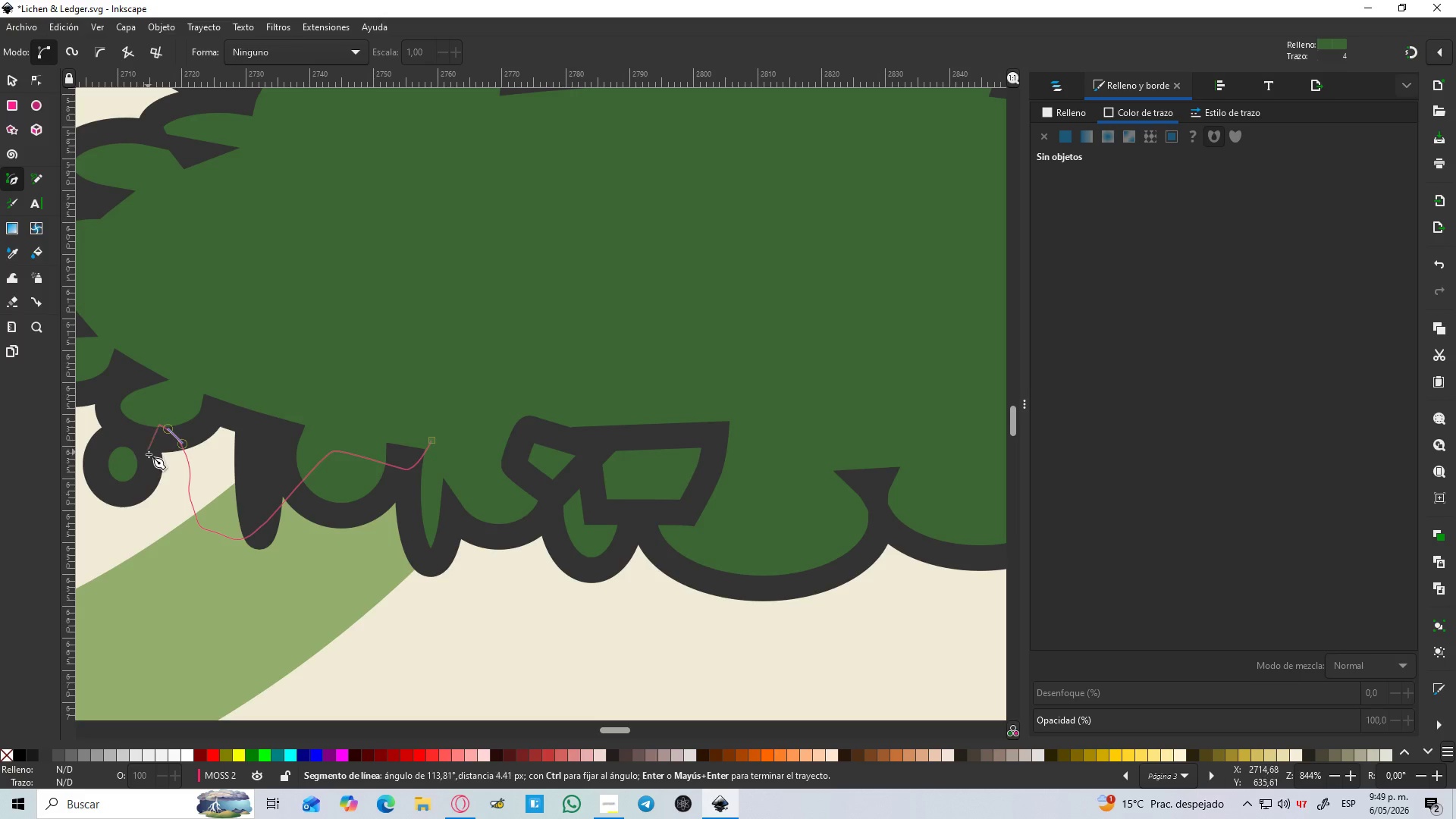 
left_click_drag(start_coordinate=[149, 463], to_coordinate=[135, 466])
 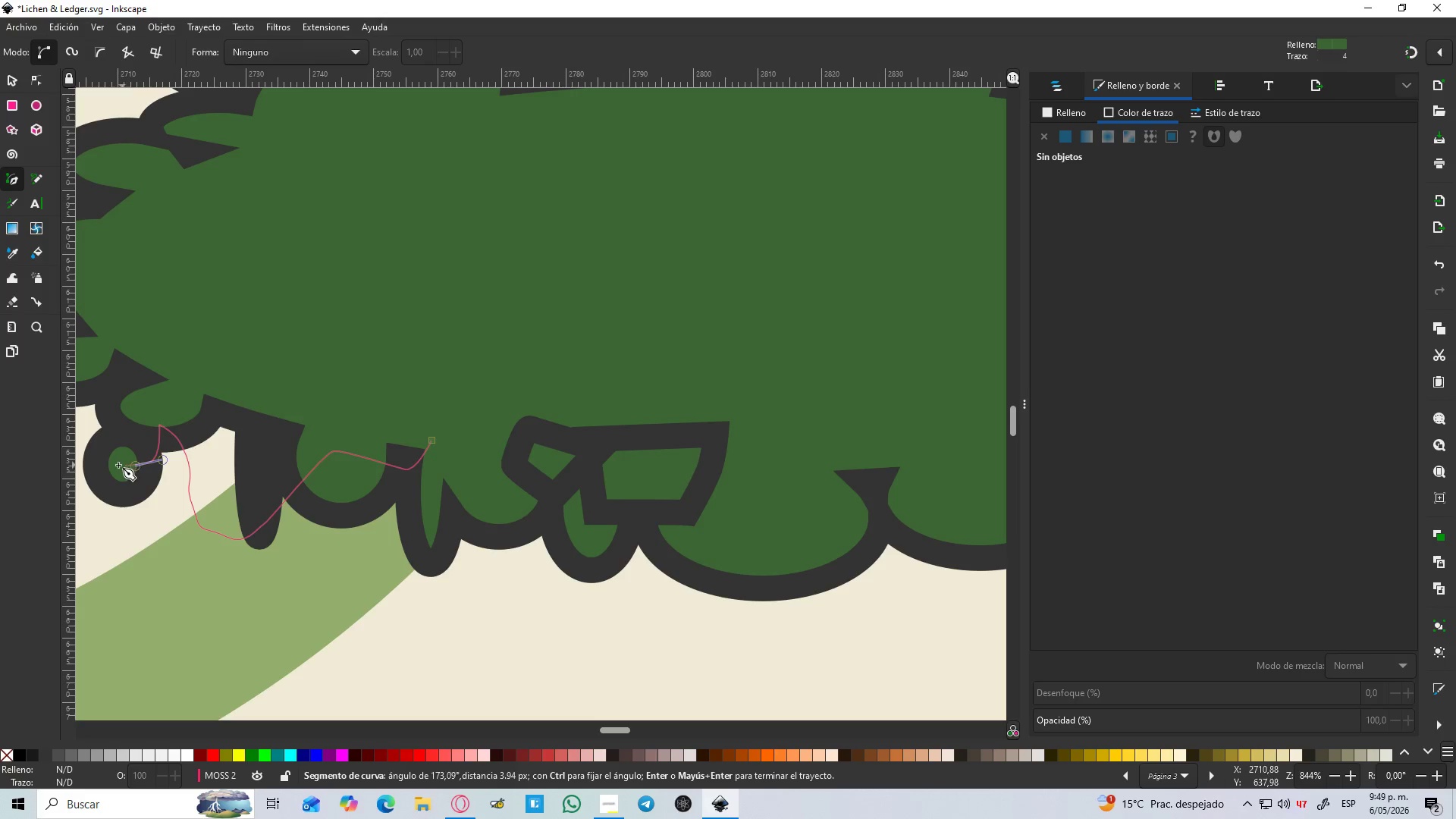 
left_click_drag(start_coordinate=[118, 464], to_coordinate=[110, 444])
 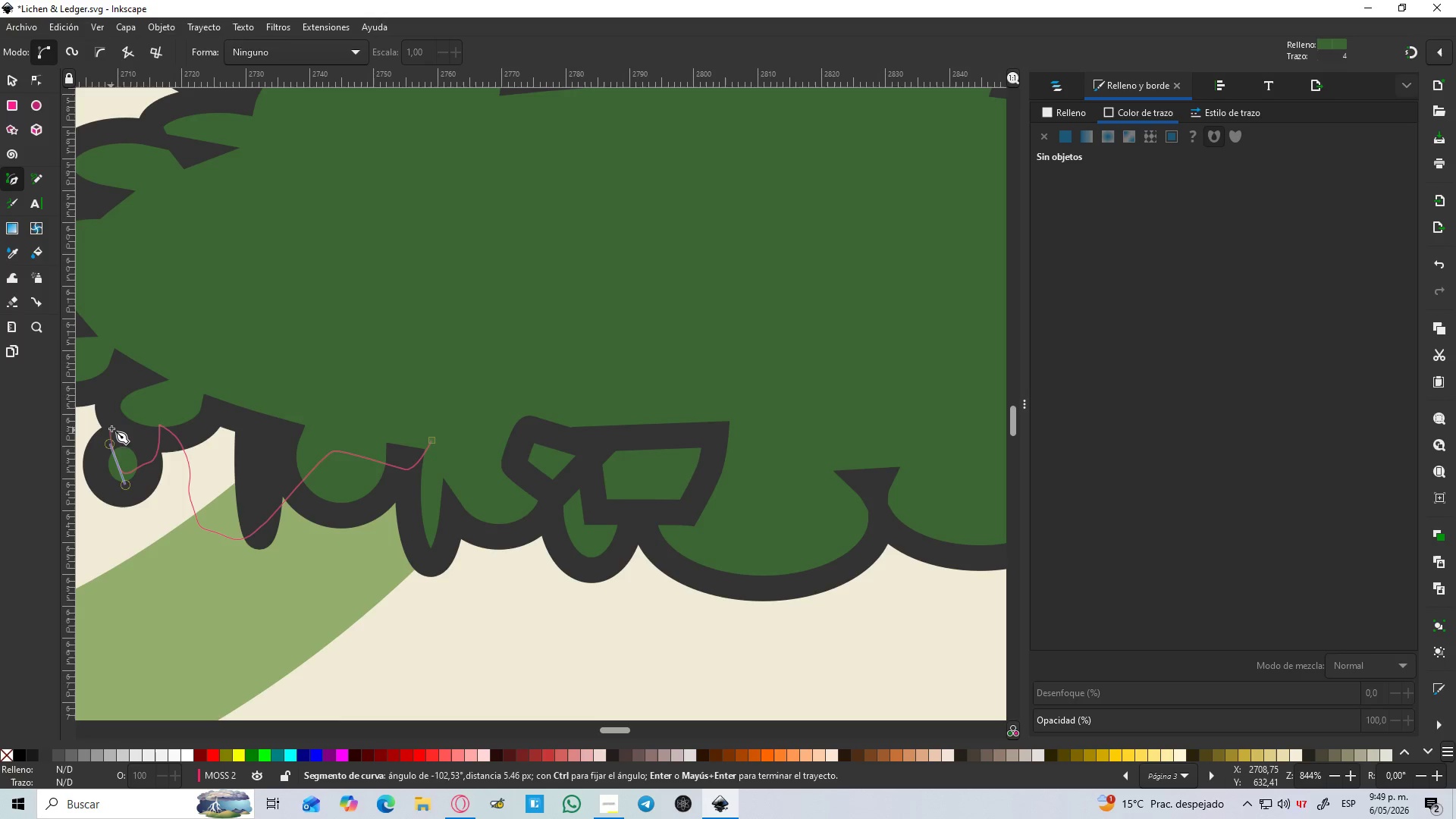 
left_click_drag(start_coordinate=[111, 429], to_coordinate=[114, 422])
 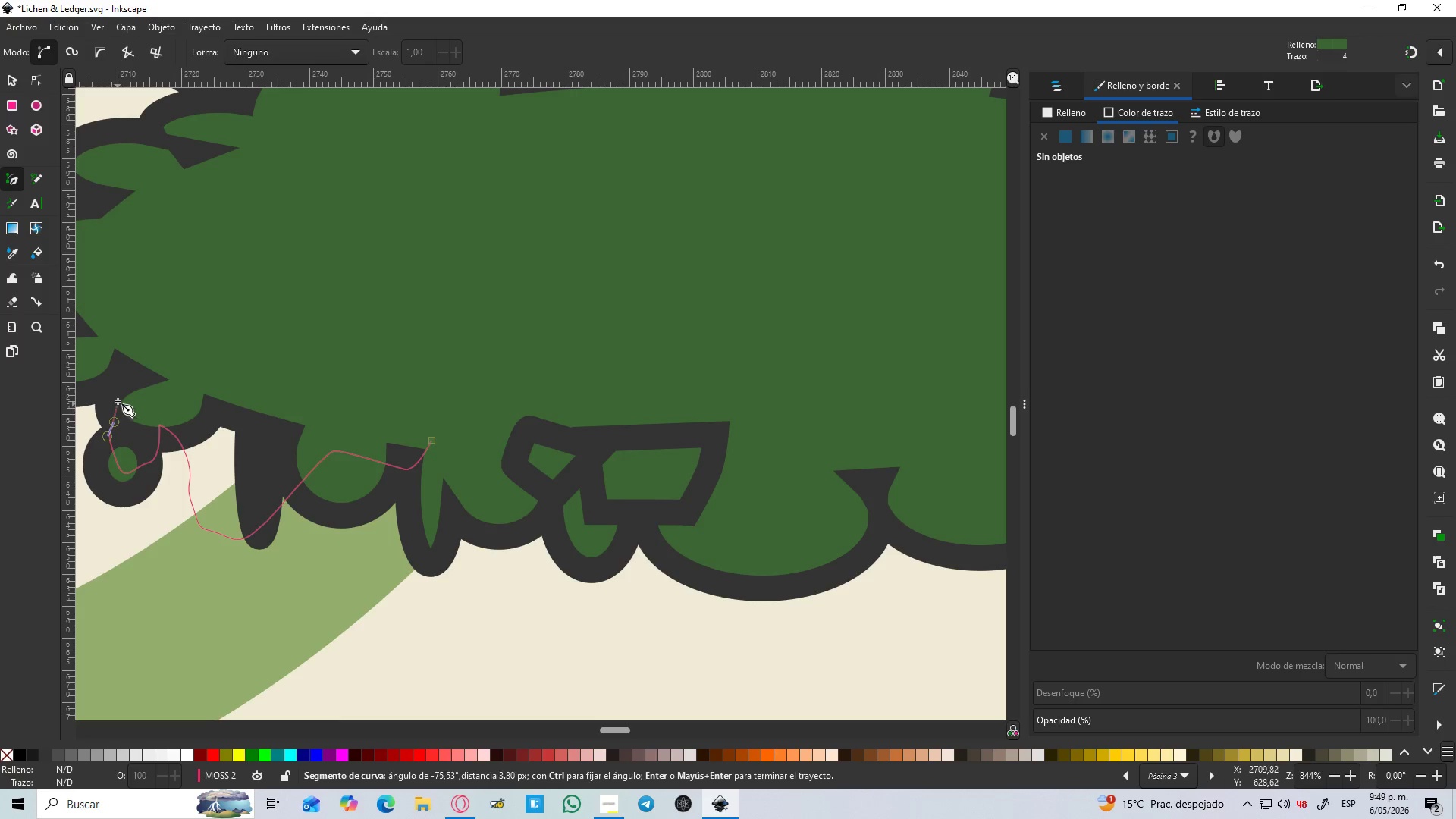 
triple_click([118, 400])
 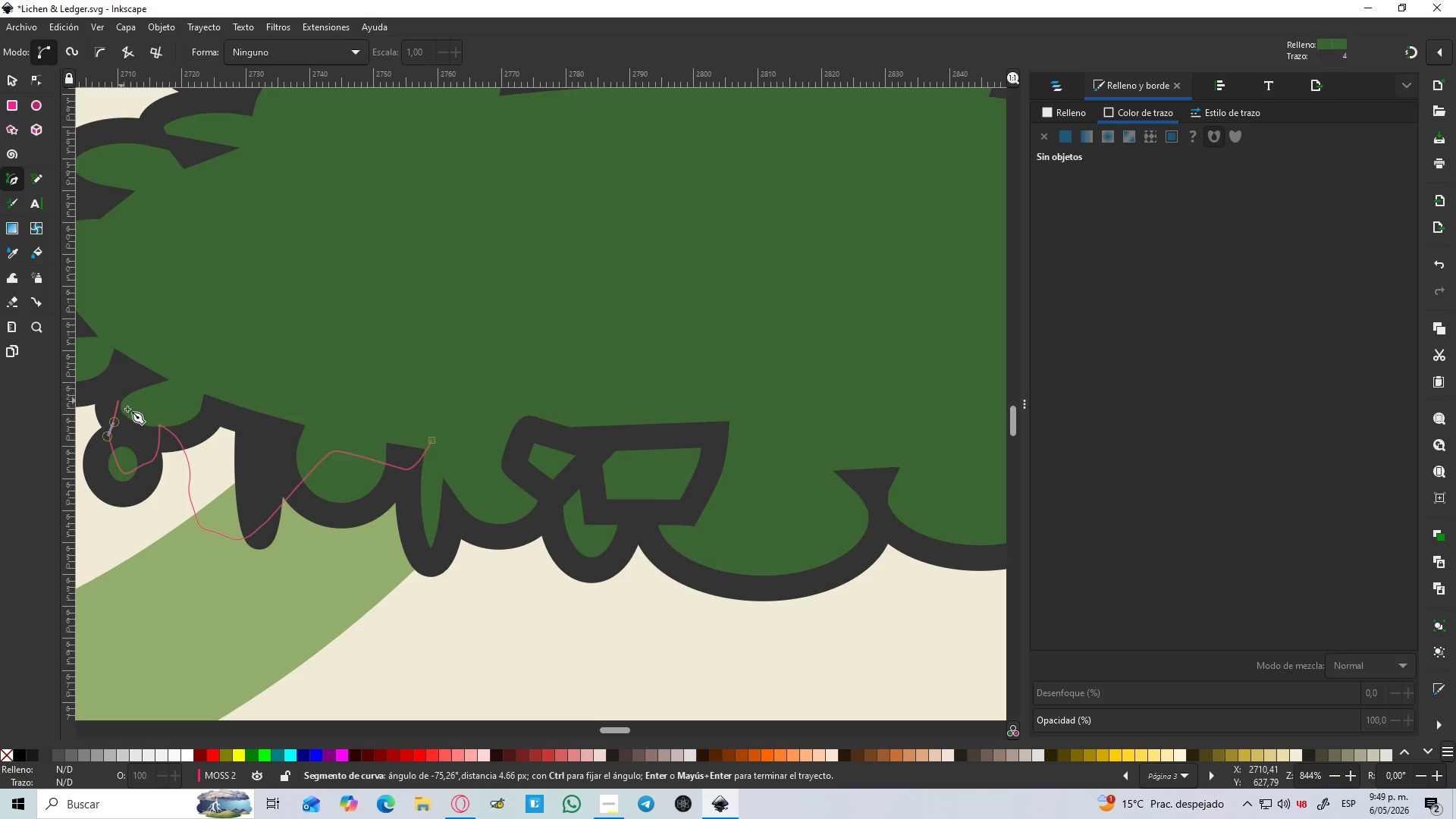 
hold_key(key=Space, duration=0.45)
 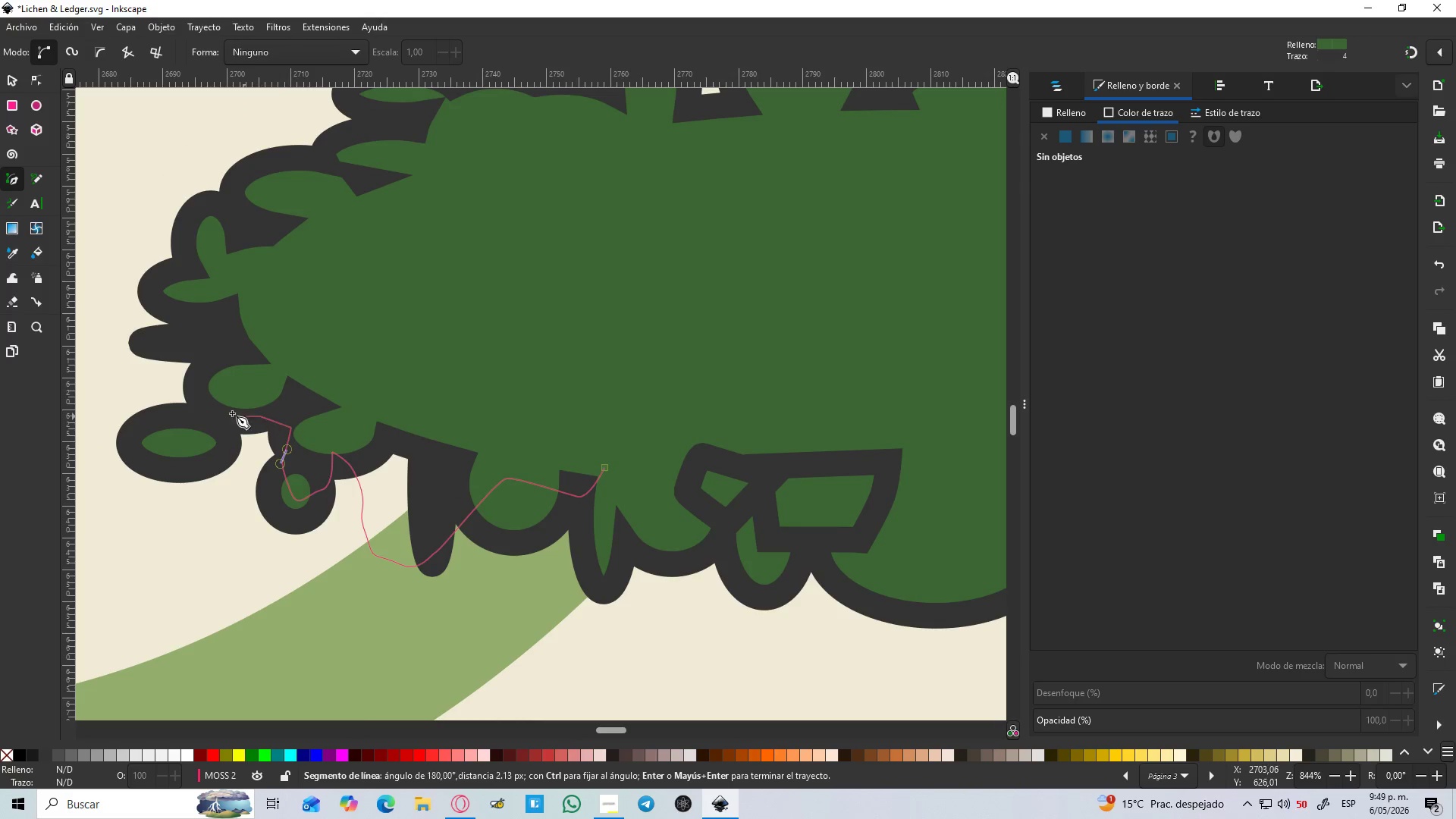 
left_click_drag(start_coordinate=[202, 413], to_coordinate=[190, 426])
 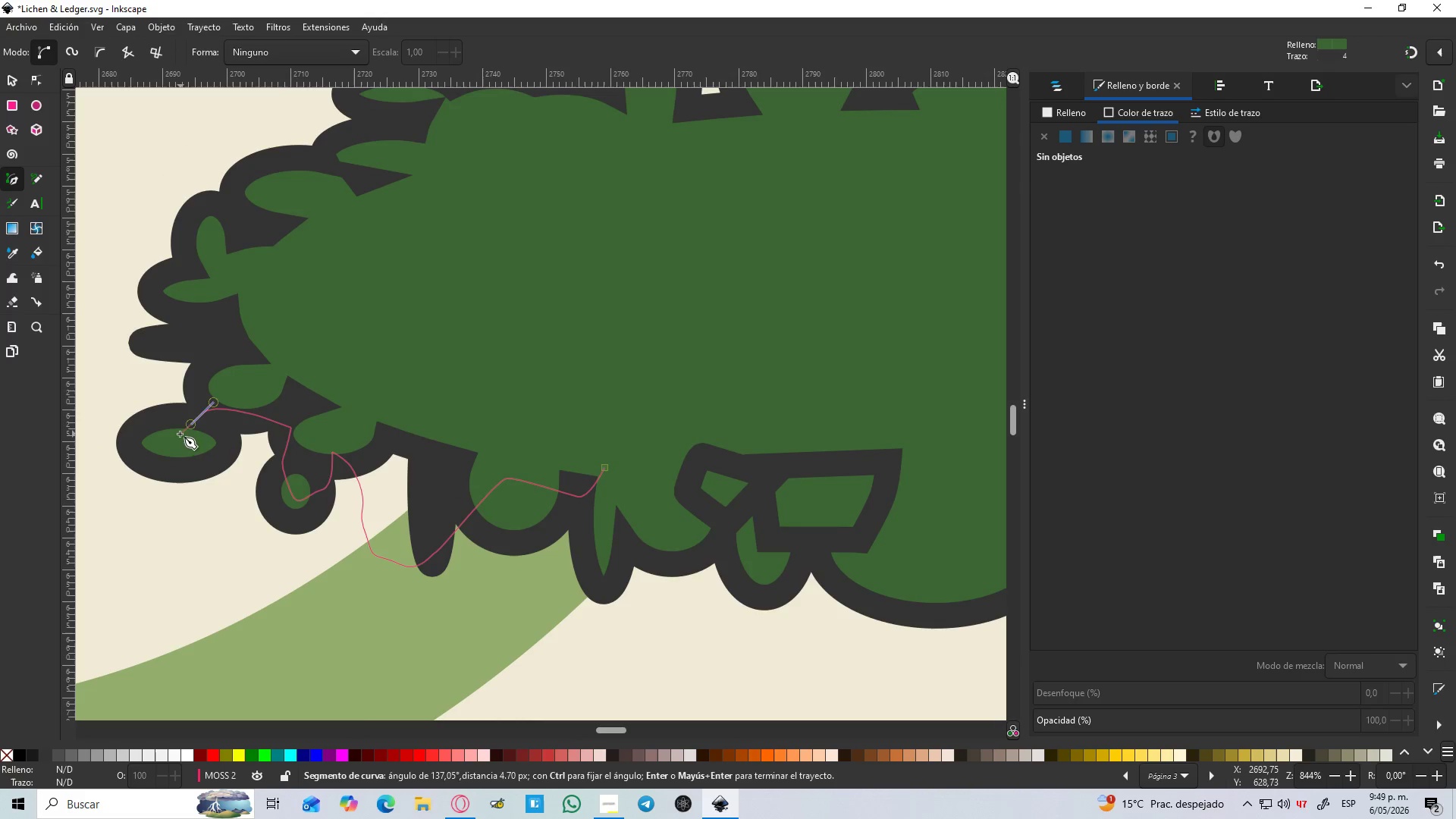 
left_click_drag(start_coordinate=[180, 434], to_coordinate=[179, 425])
 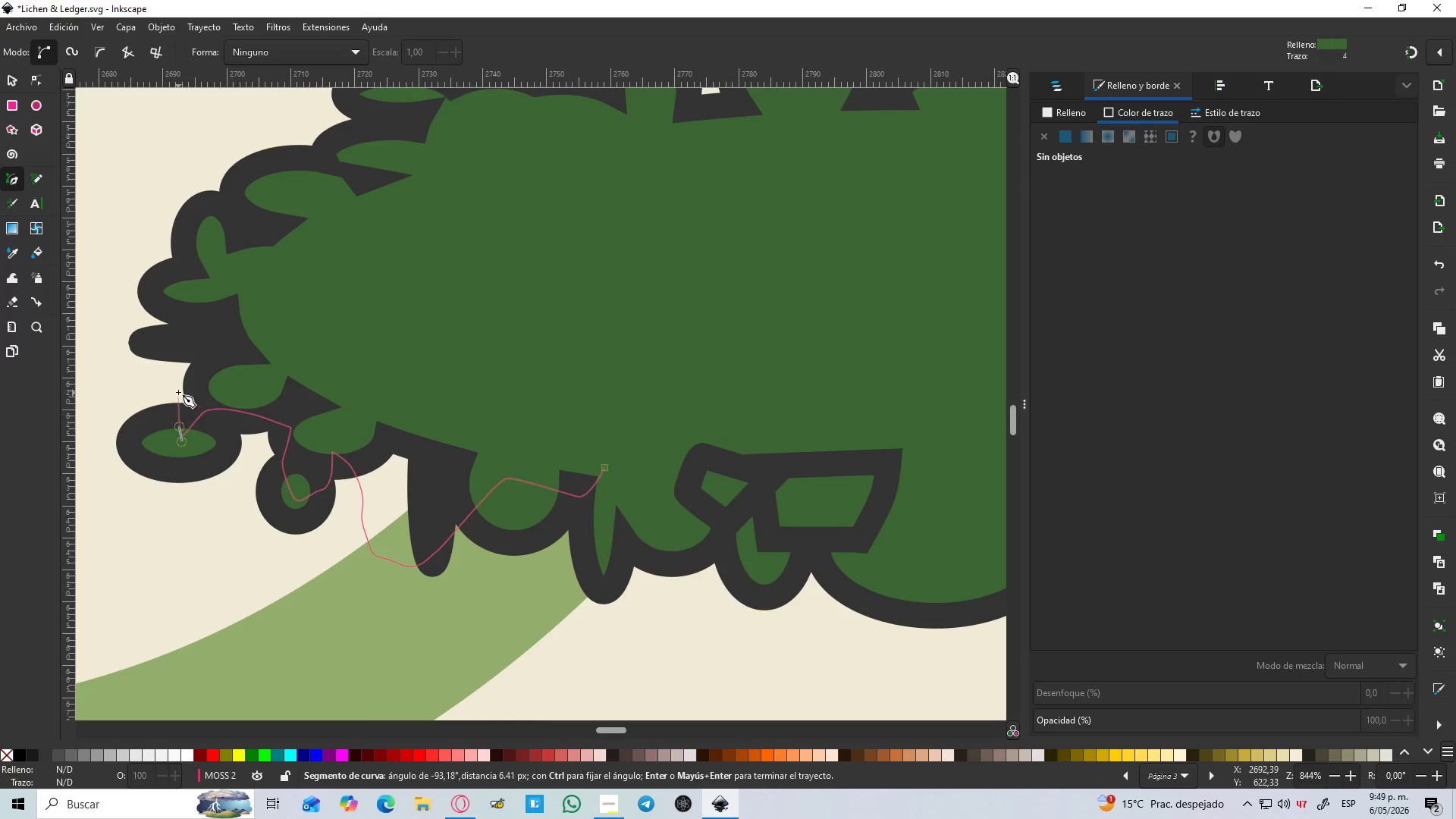 
left_click_drag(start_coordinate=[178, 393], to_coordinate=[182, 384])
 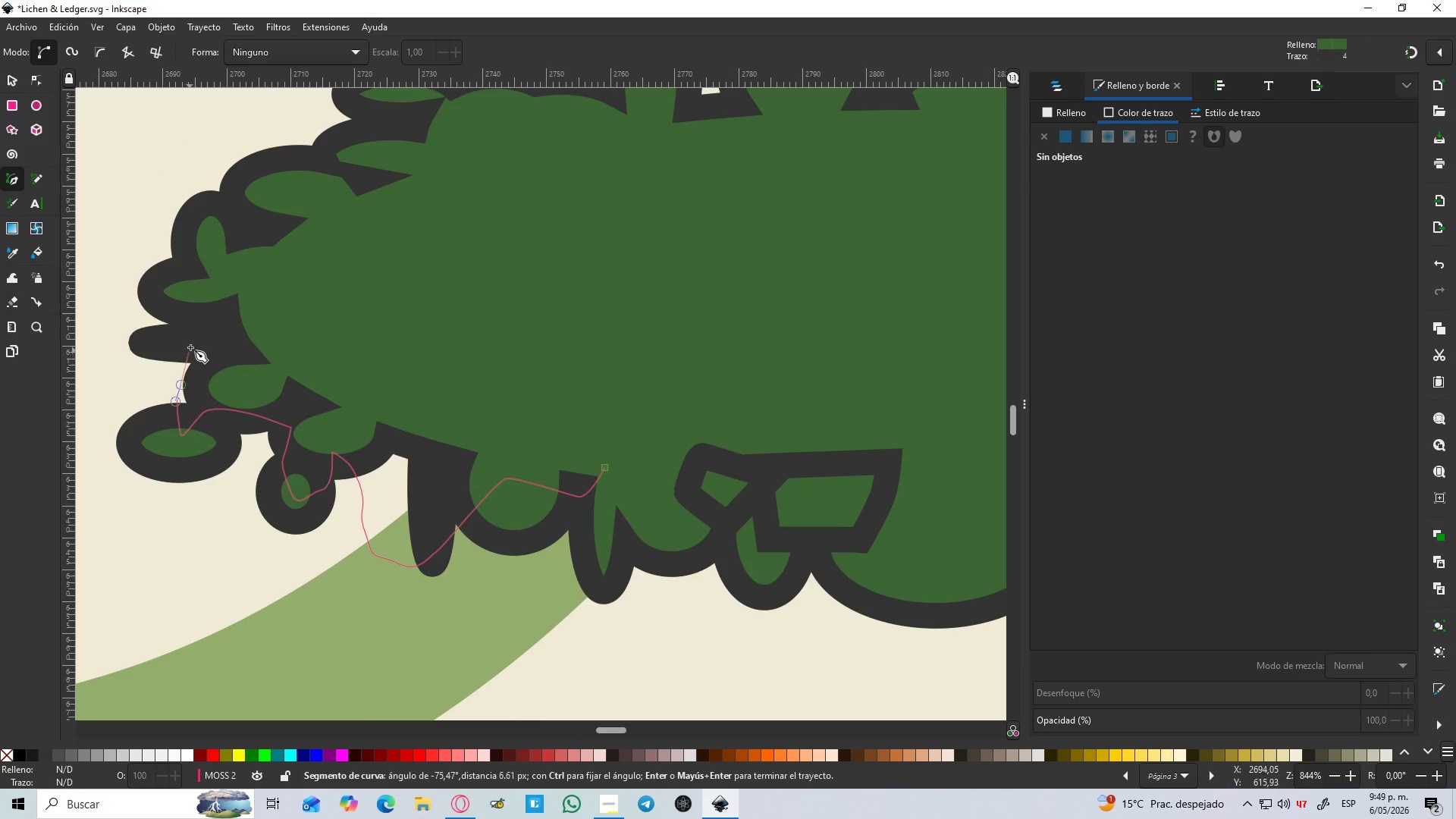 
triple_click([190, 347])
 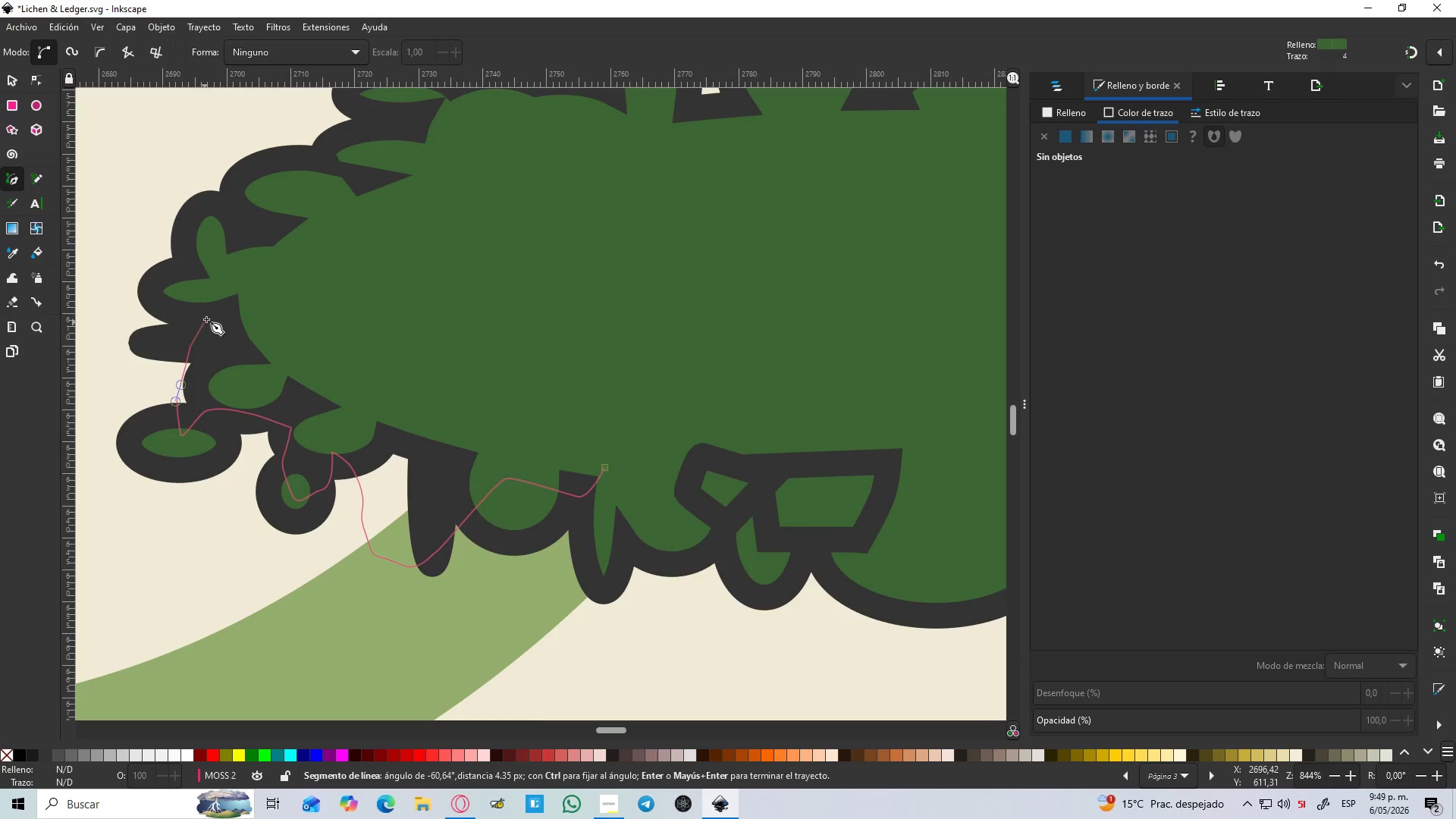 
left_click_drag(start_coordinate=[221, 290], to_coordinate=[227, 288])
 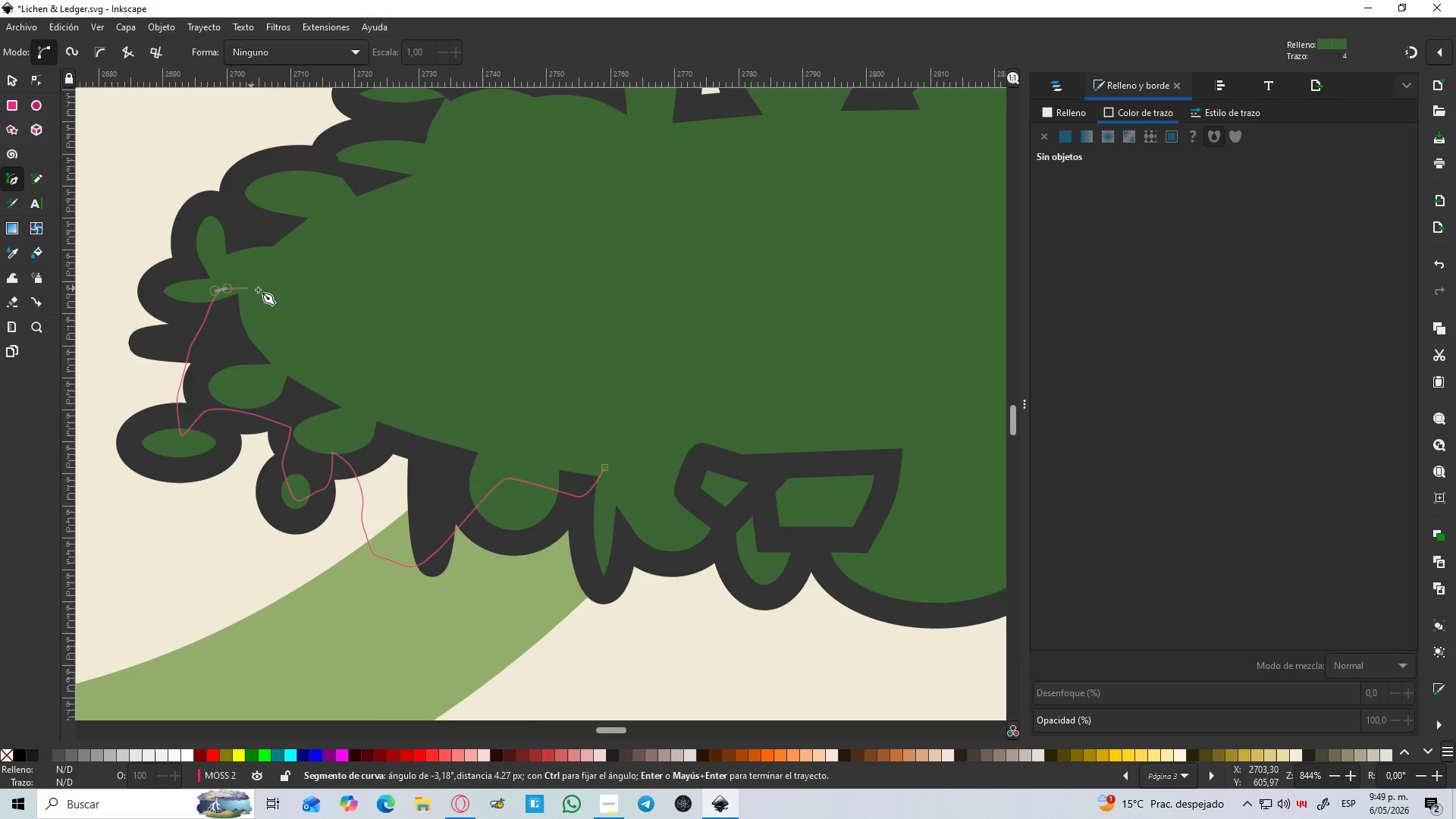 
hold_key(key=Space, duration=0.5)
 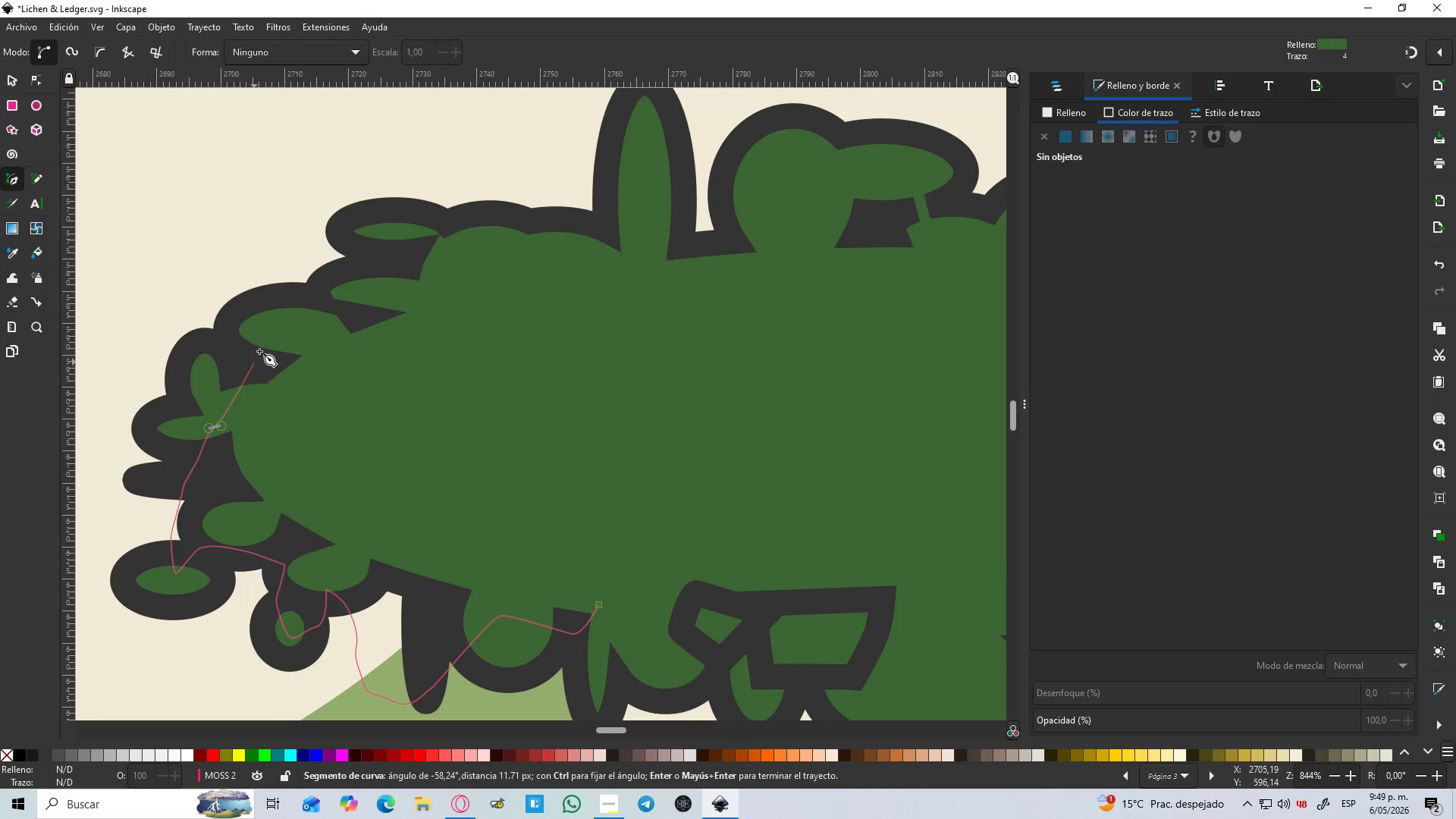 
left_click_drag(start_coordinate=[284, 330], to_coordinate=[295, 330])
 